 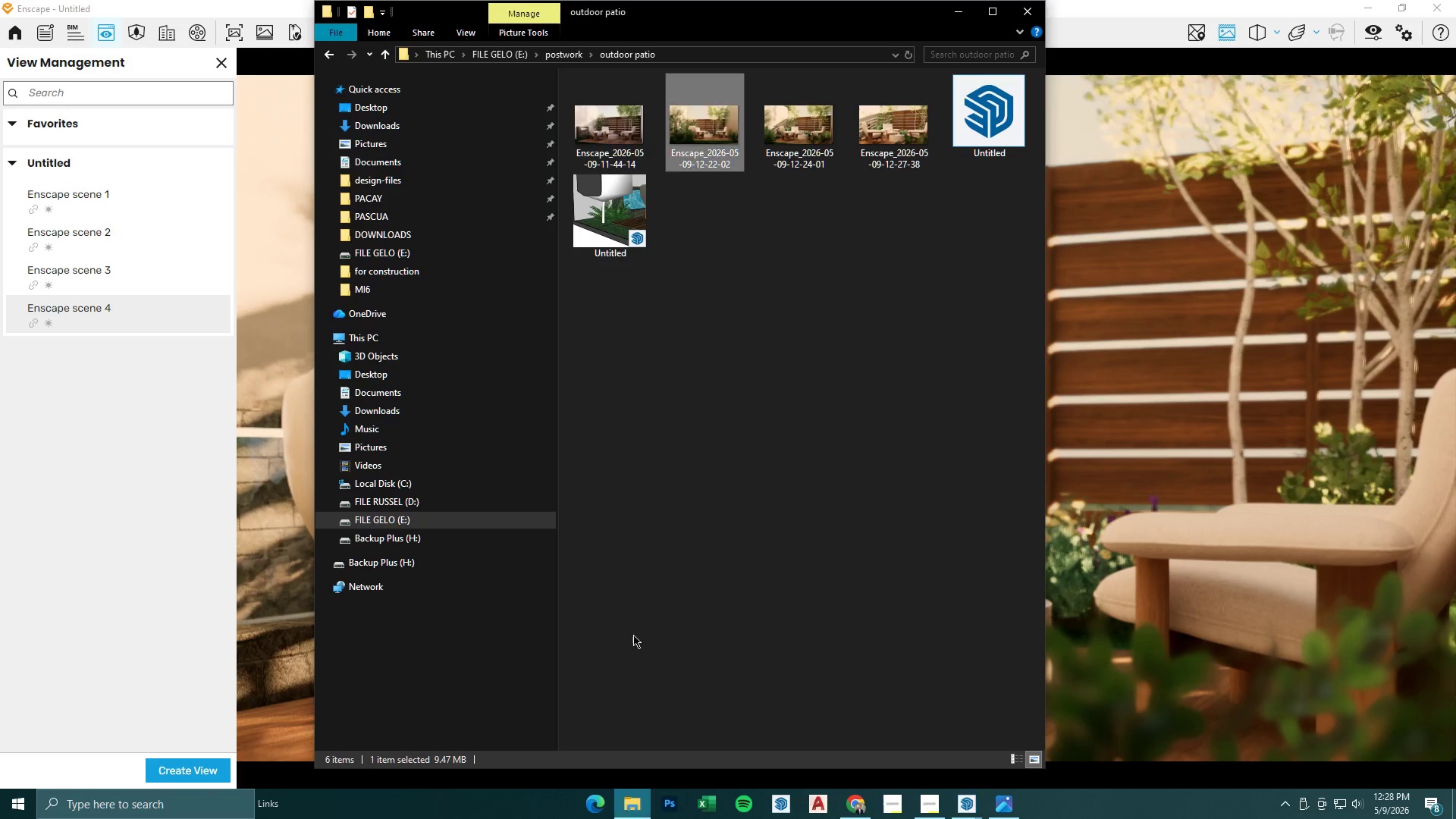 
double_click([731, 121])
 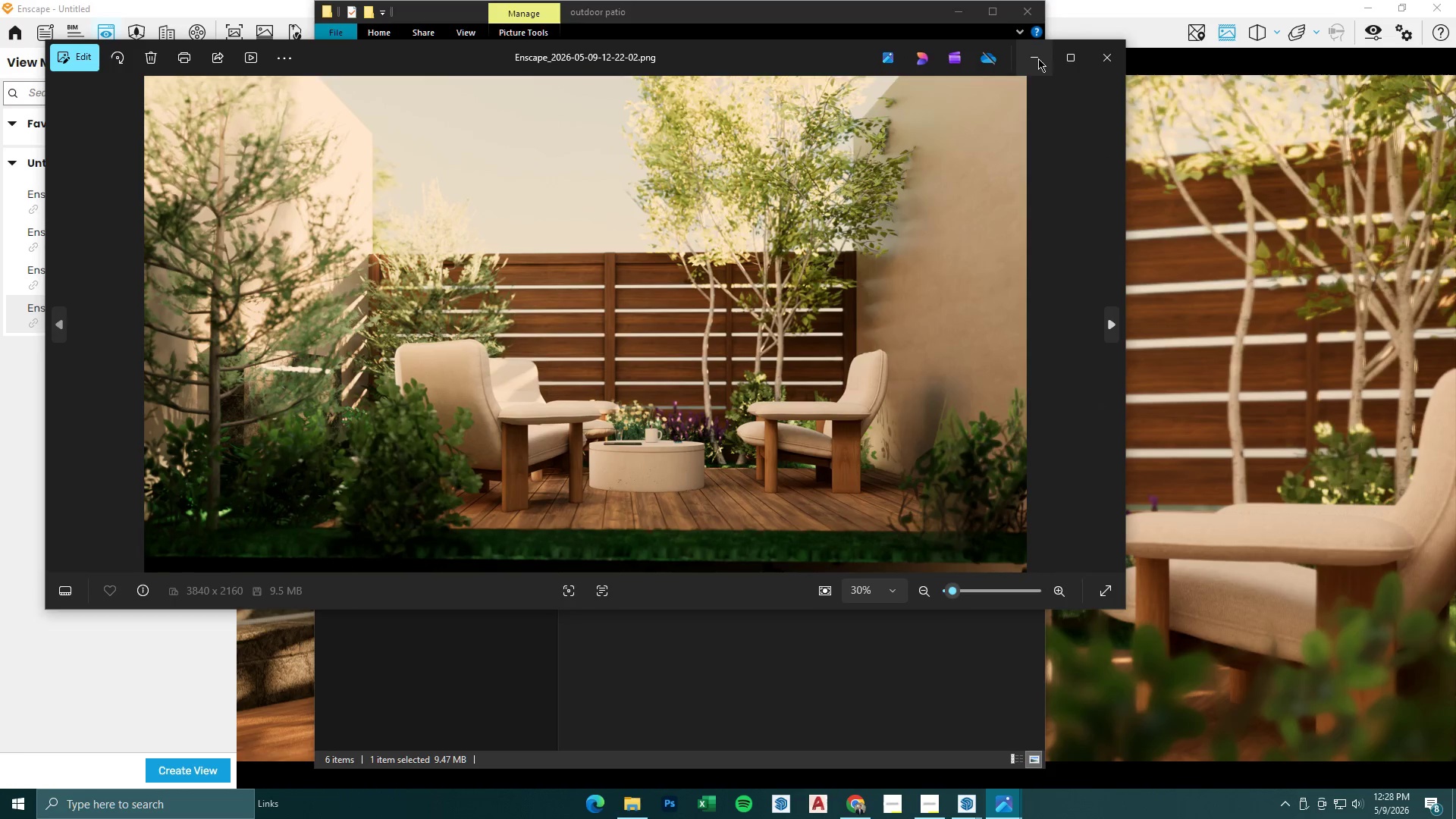 
double_click([799, 131])
 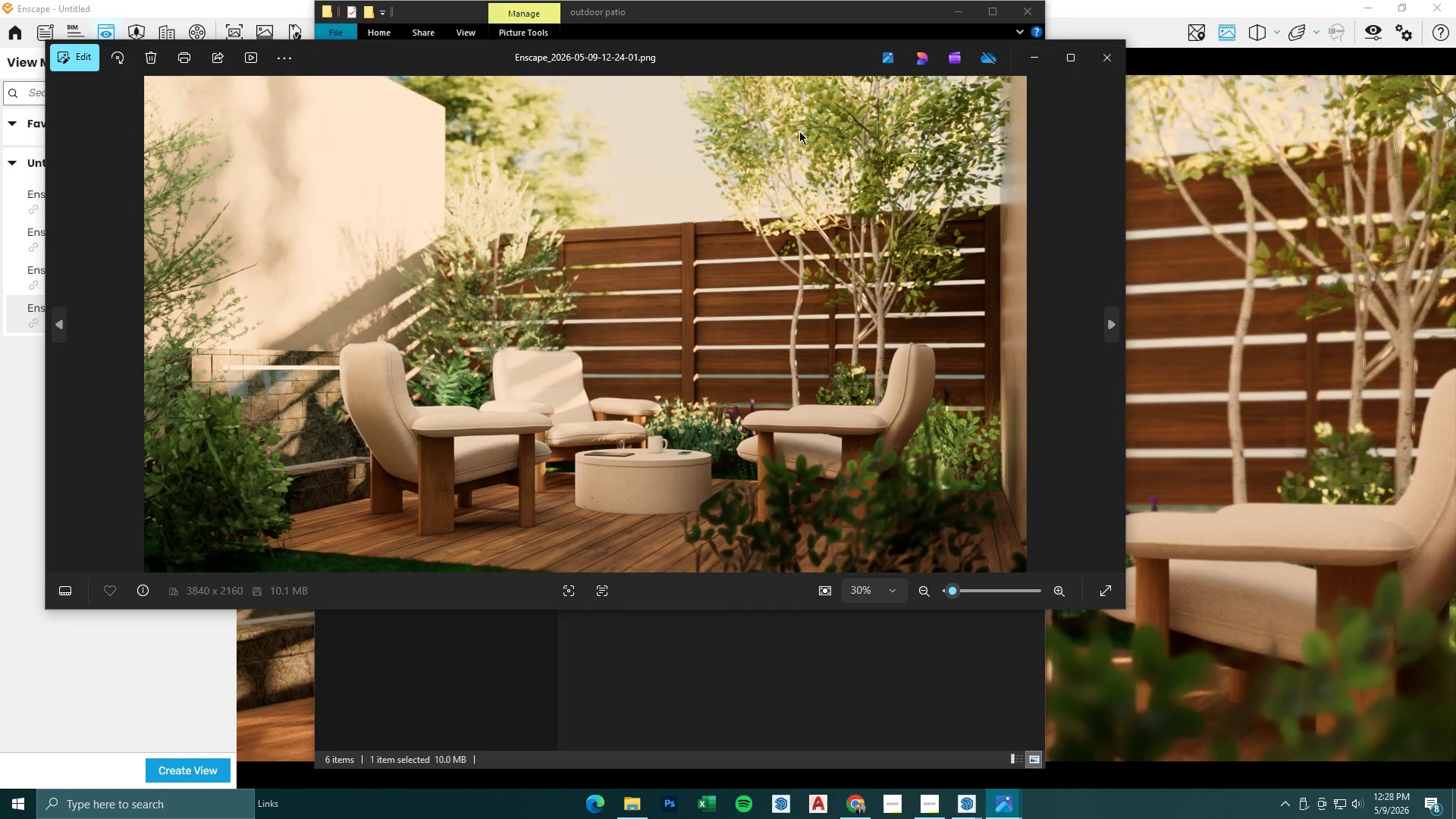 
left_click([1036, 61])
 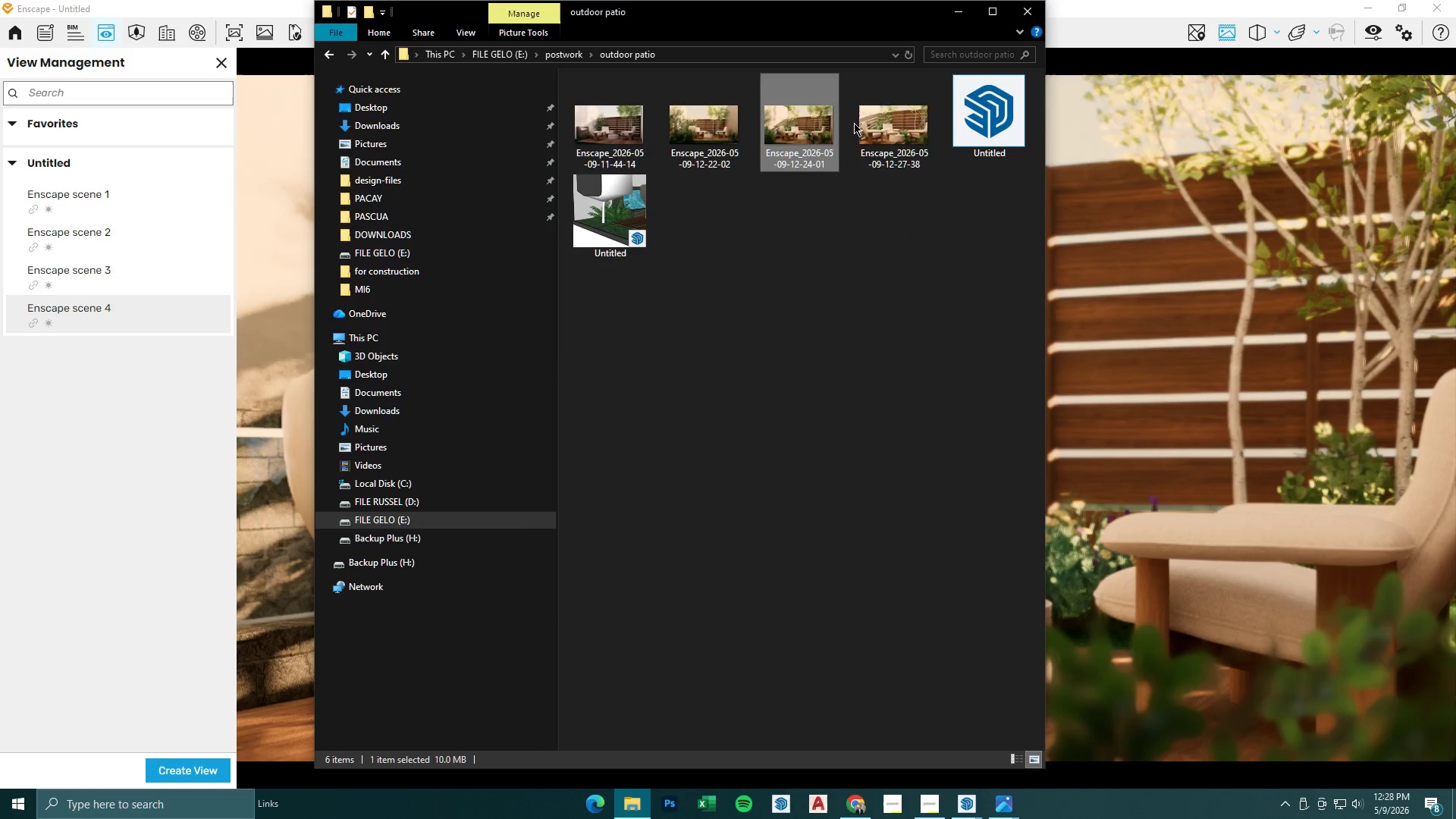 
double_click([886, 132])
 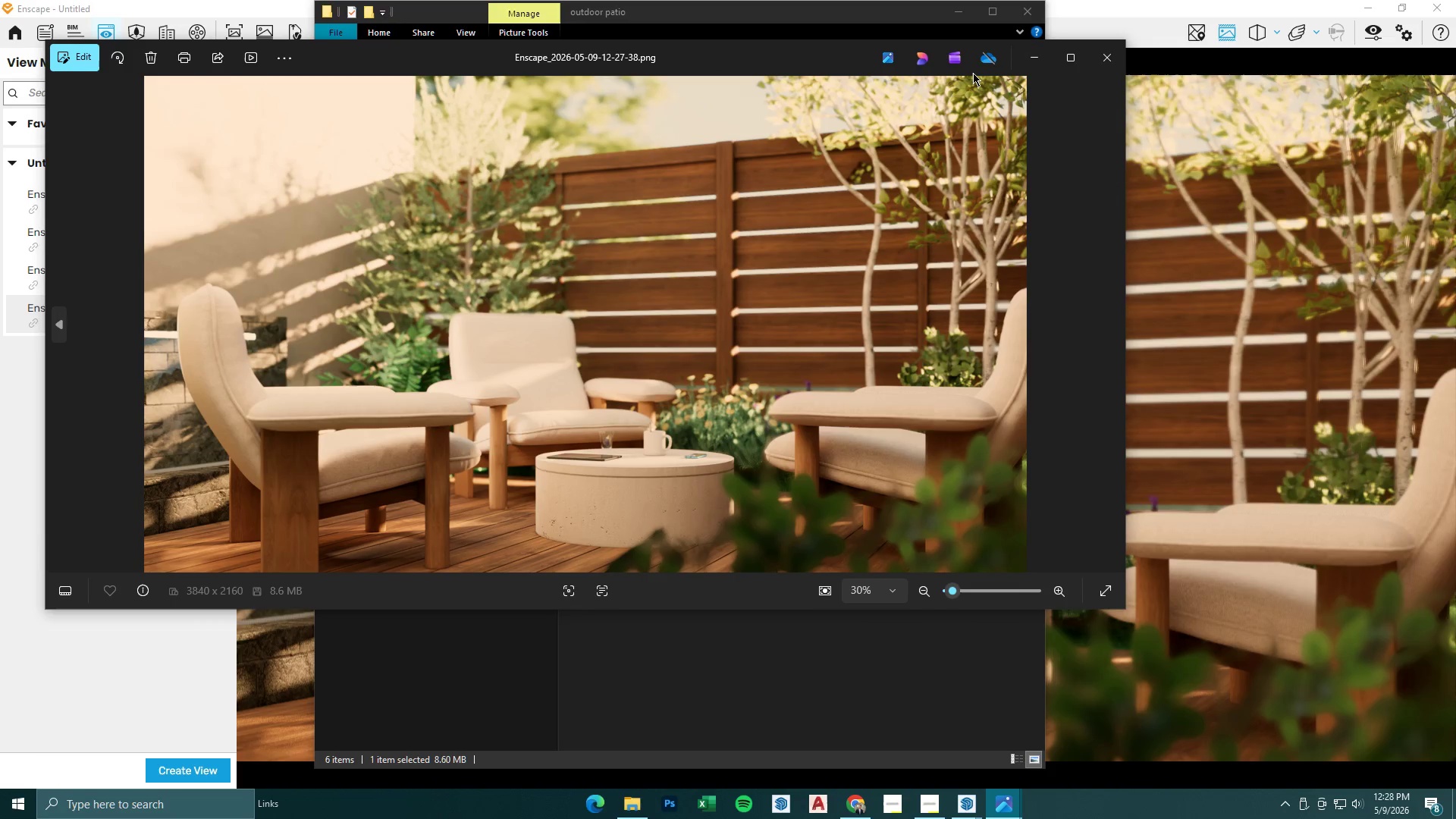 
left_click([1038, 58])
 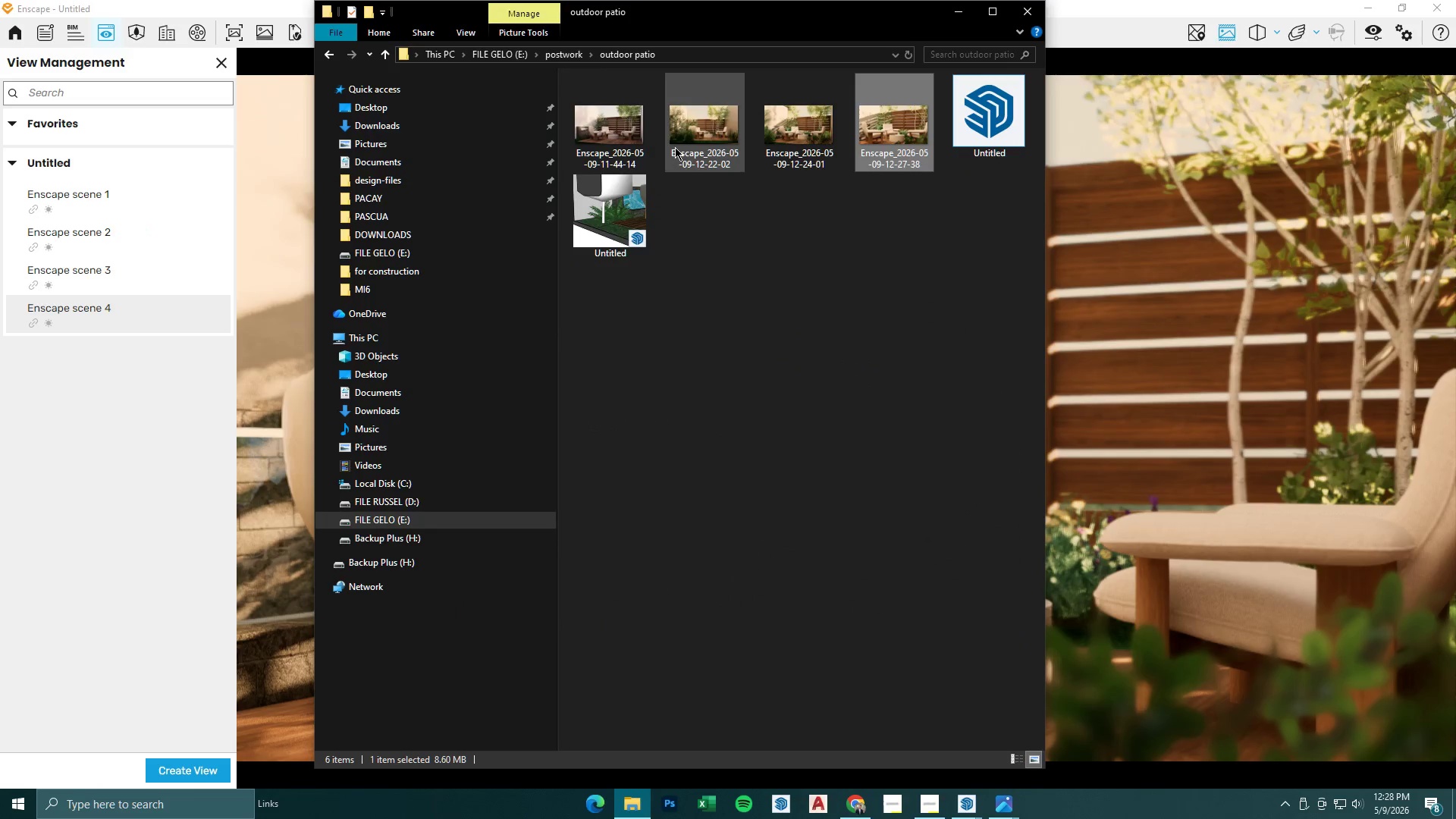 
double_click([675, 147])
 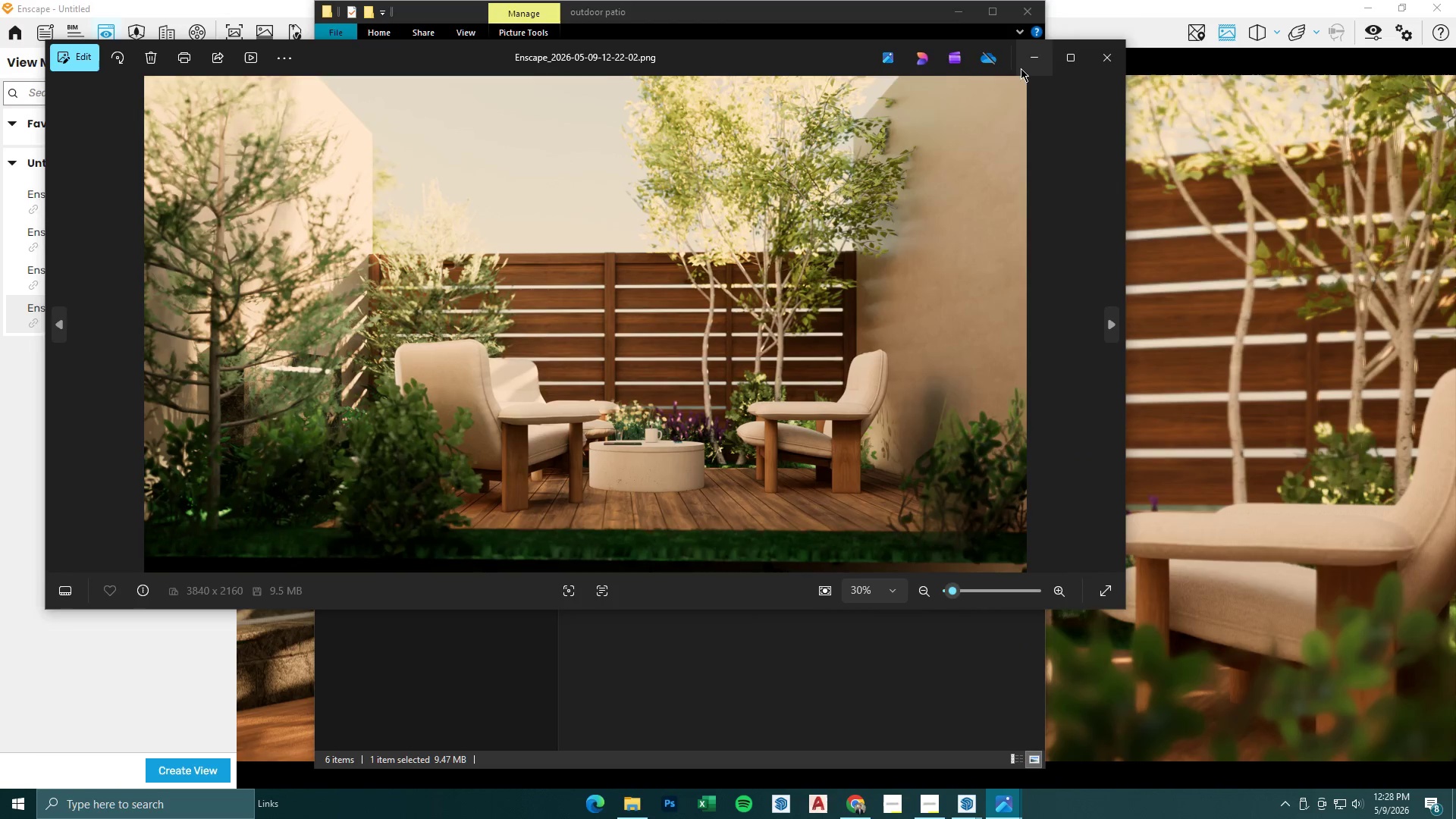 
double_click([965, 14])
 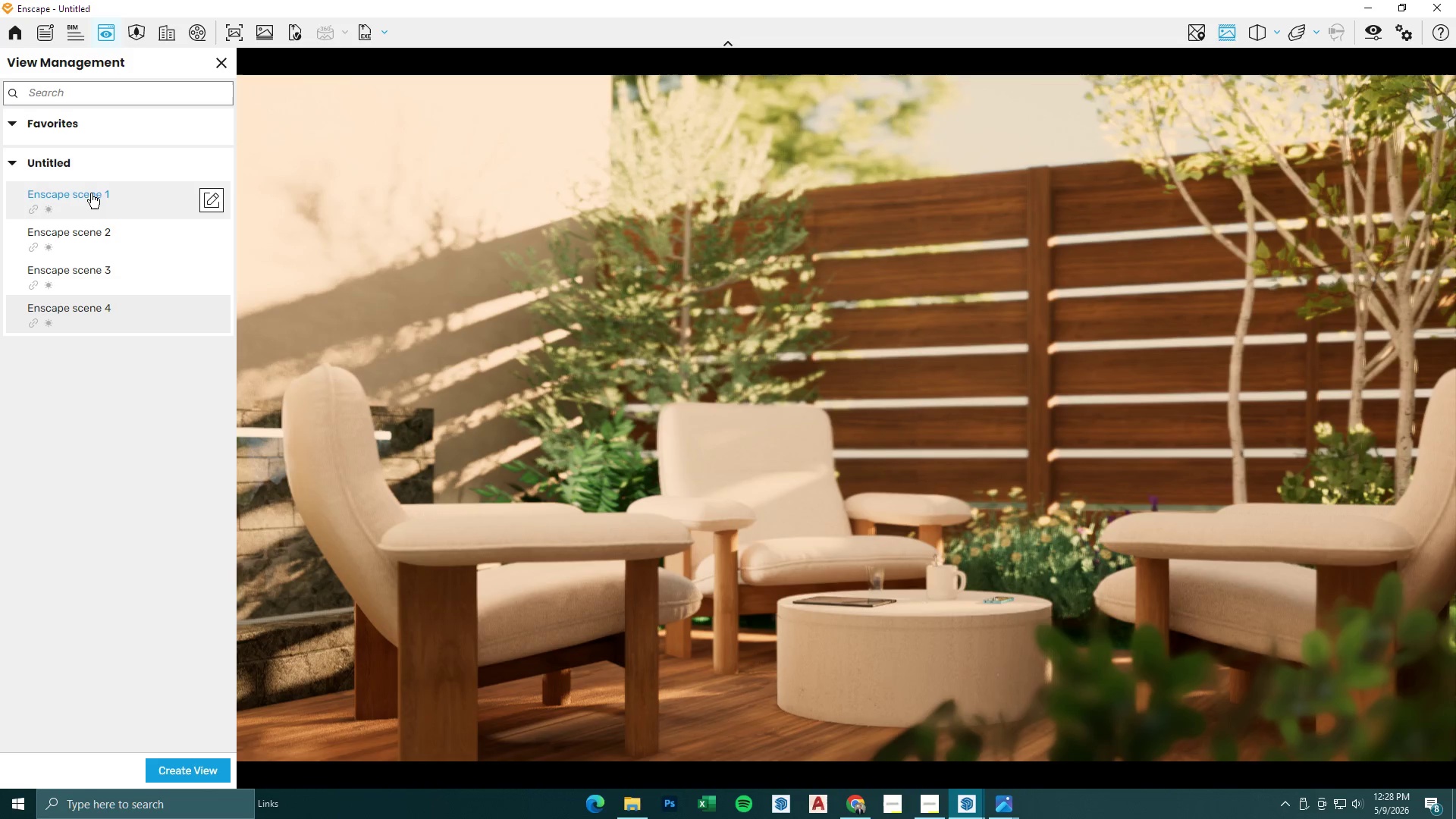 
left_click([102, 229])
 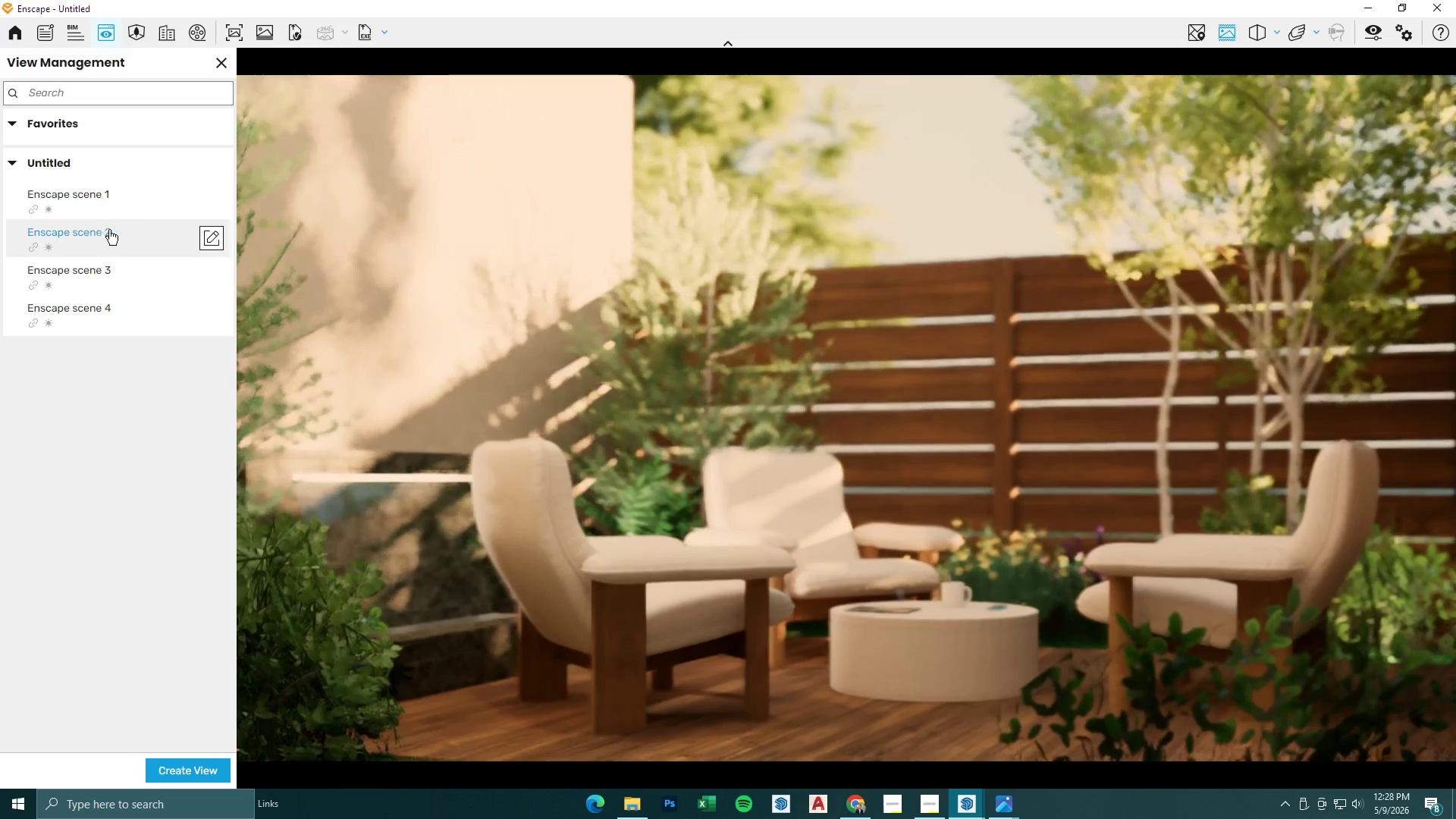 
left_click([123, 206])
 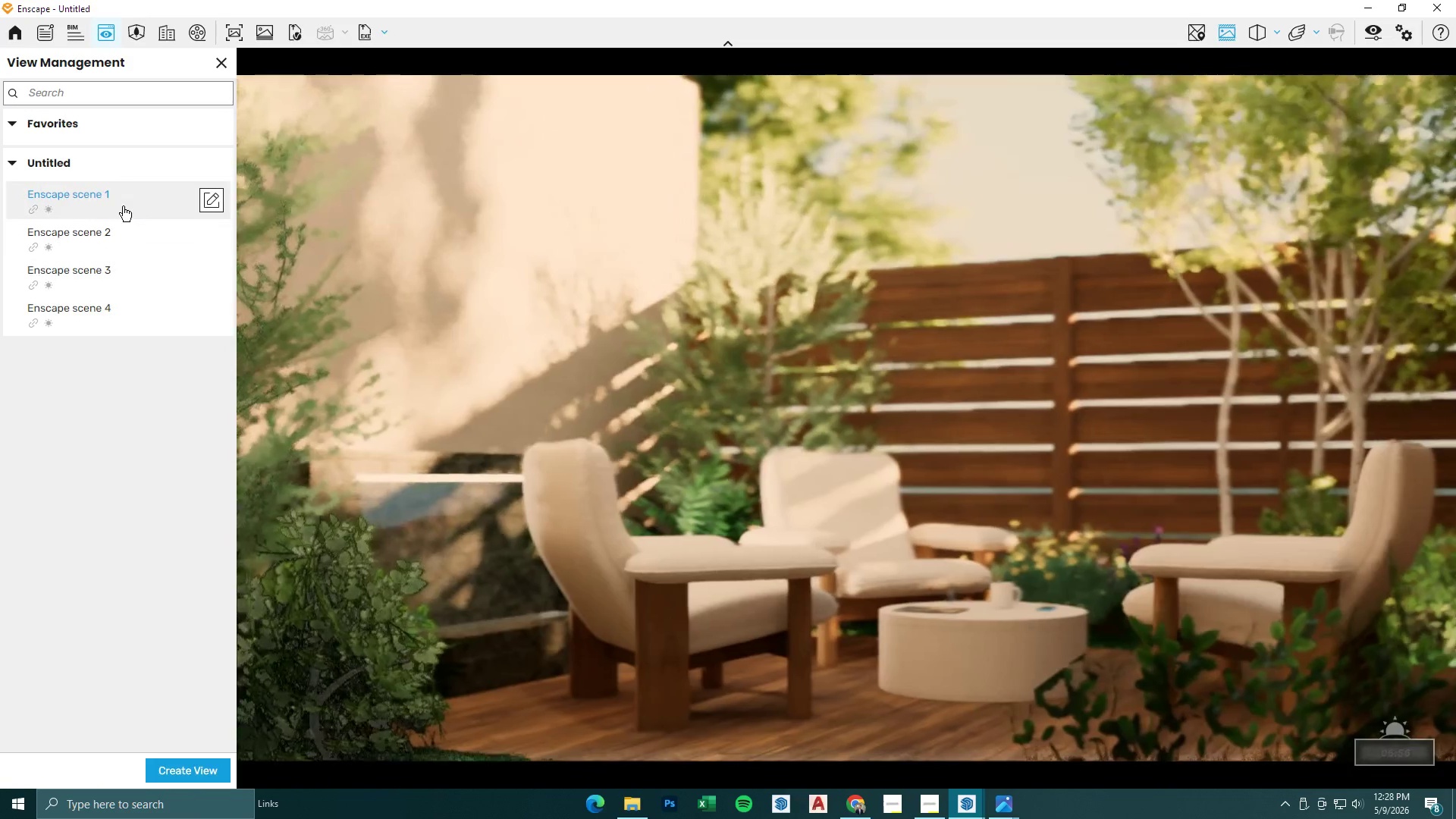 
left_click([111, 278])
 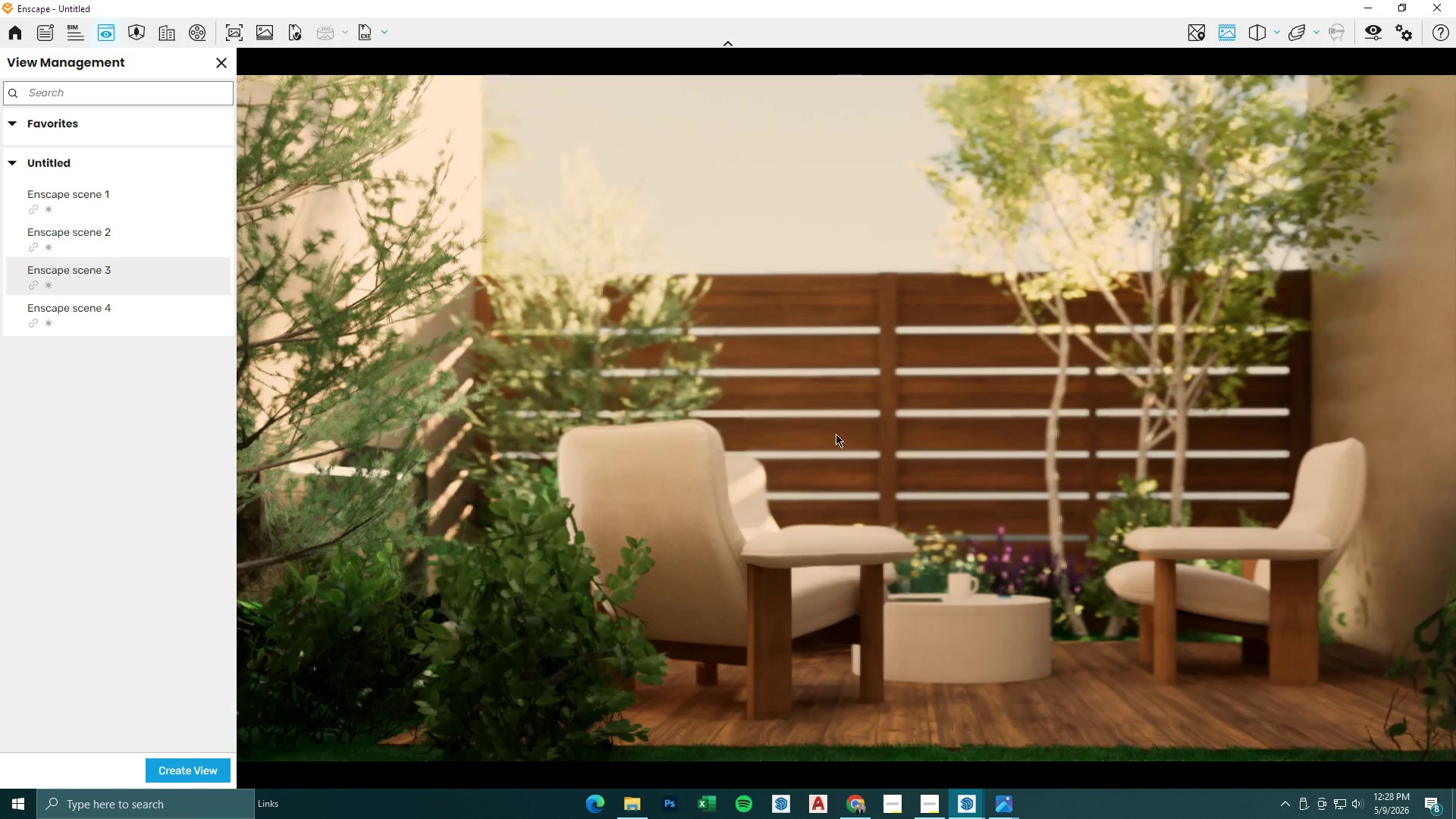 
left_click([1378, 36])
 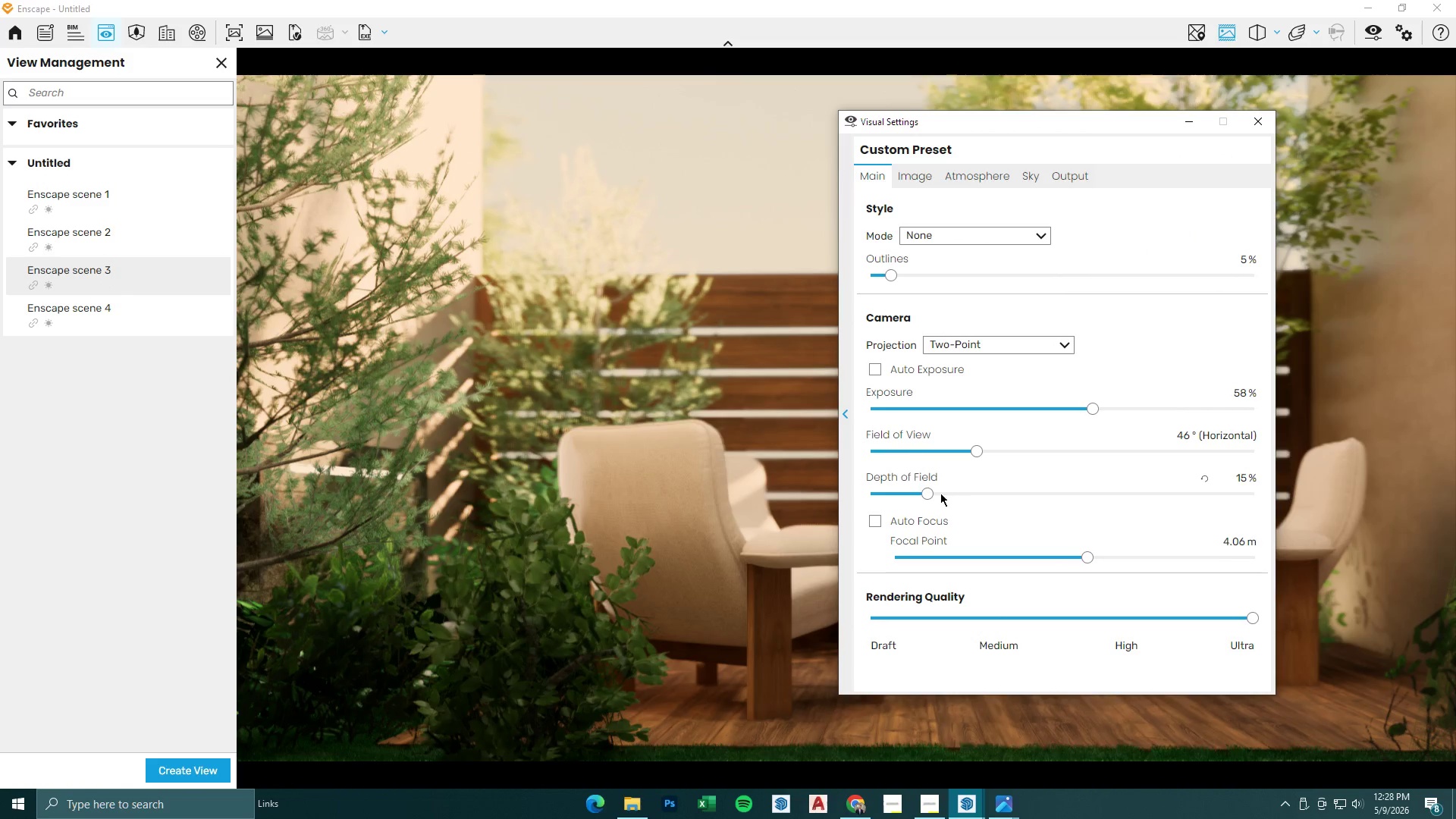 
left_click_drag(start_coordinate=[927, 493], to_coordinate=[921, 494])
 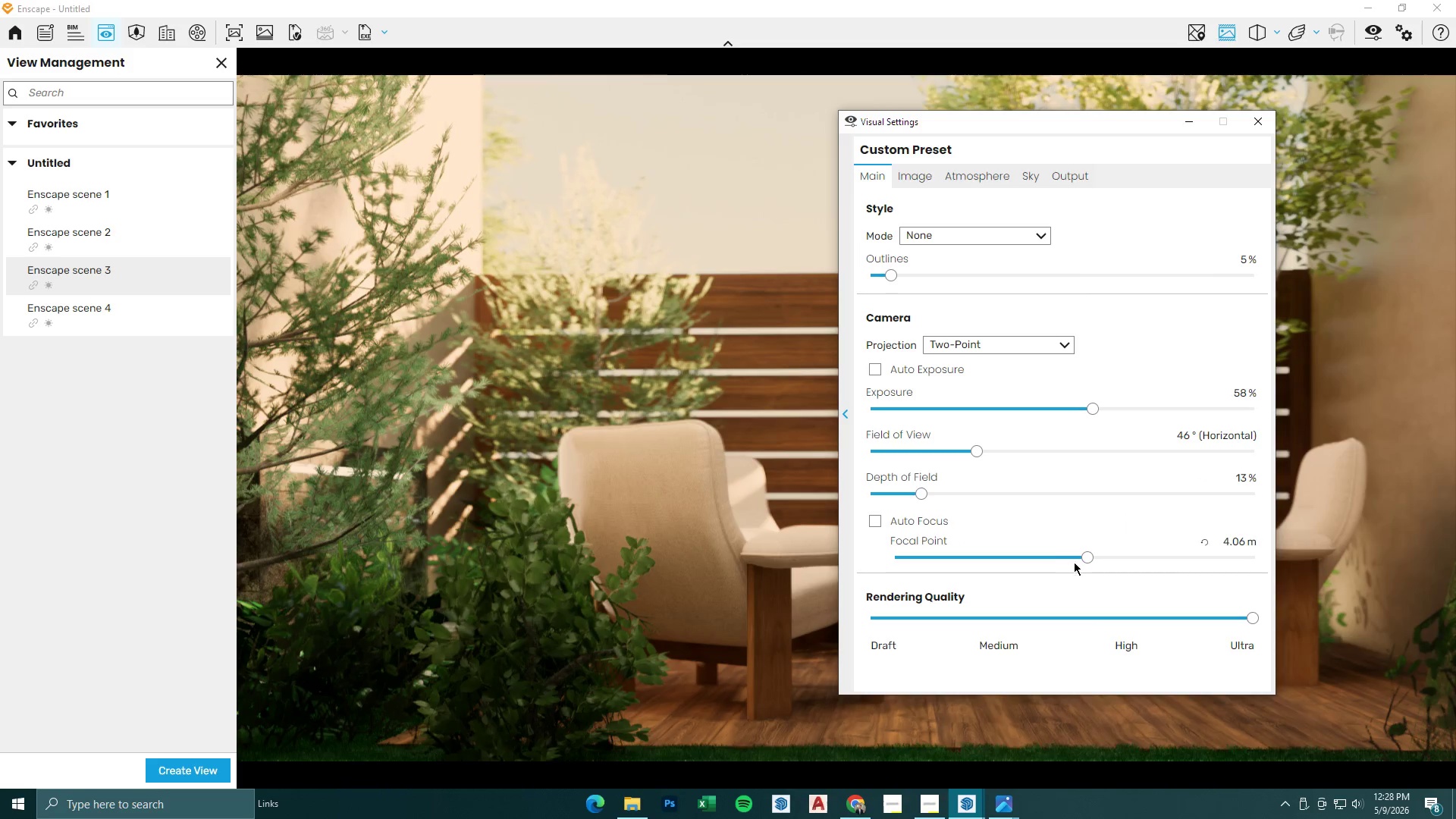 
left_click_drag(start_coordinate=[975, 453], to_coordinate=[1012, 463])
 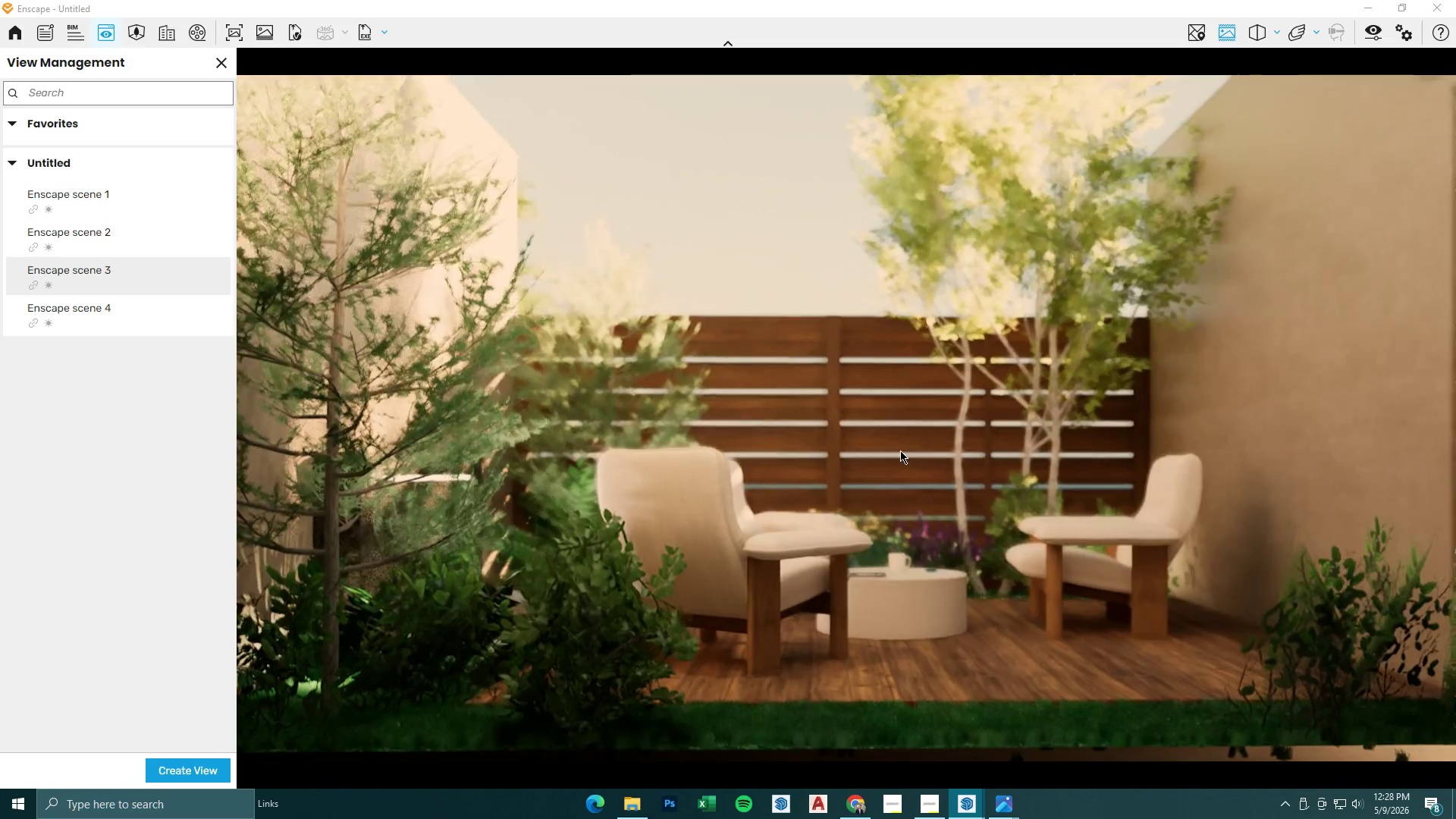 
type(waswdsawd)
 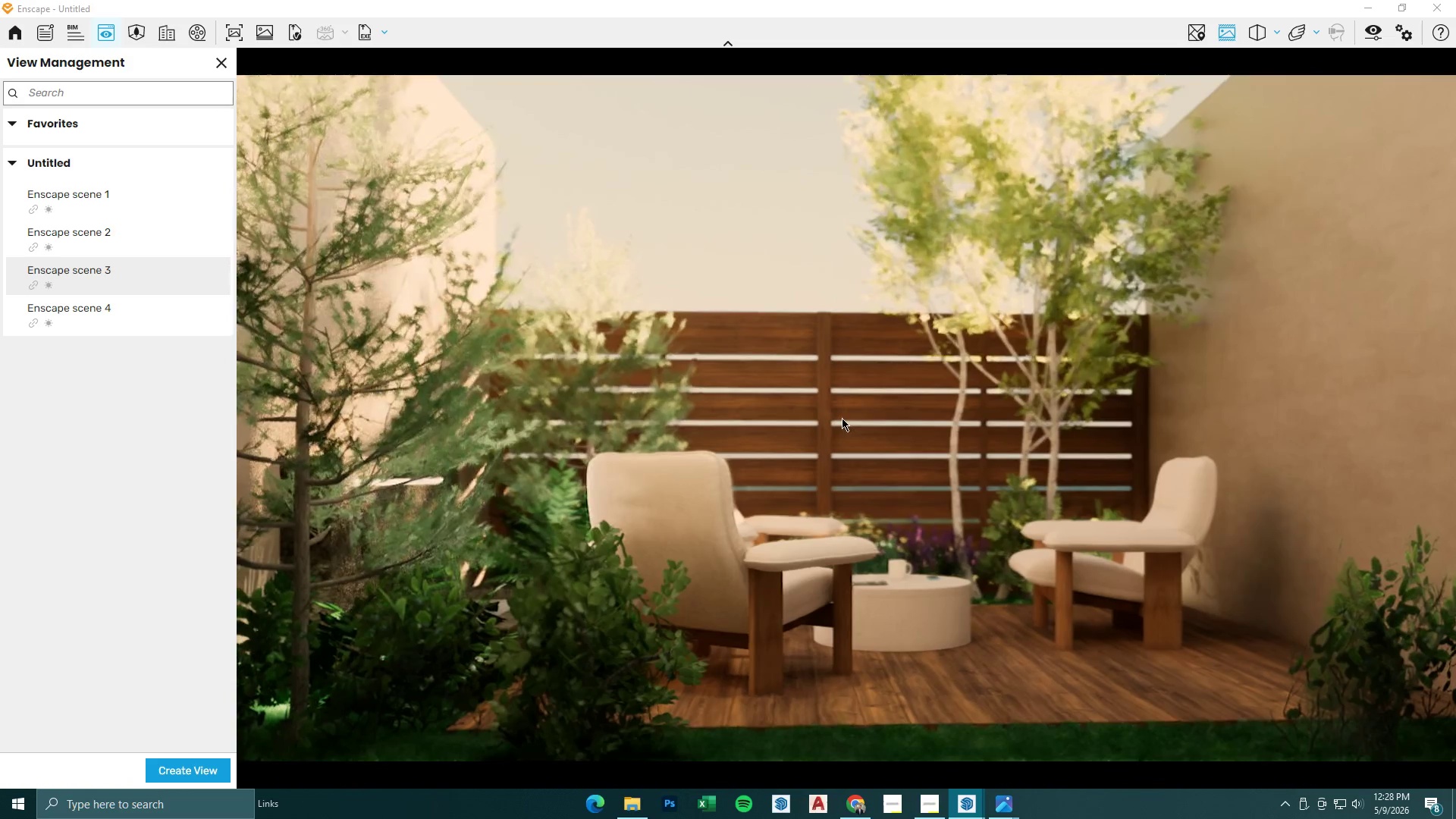 
type(wdswddsdwds)
 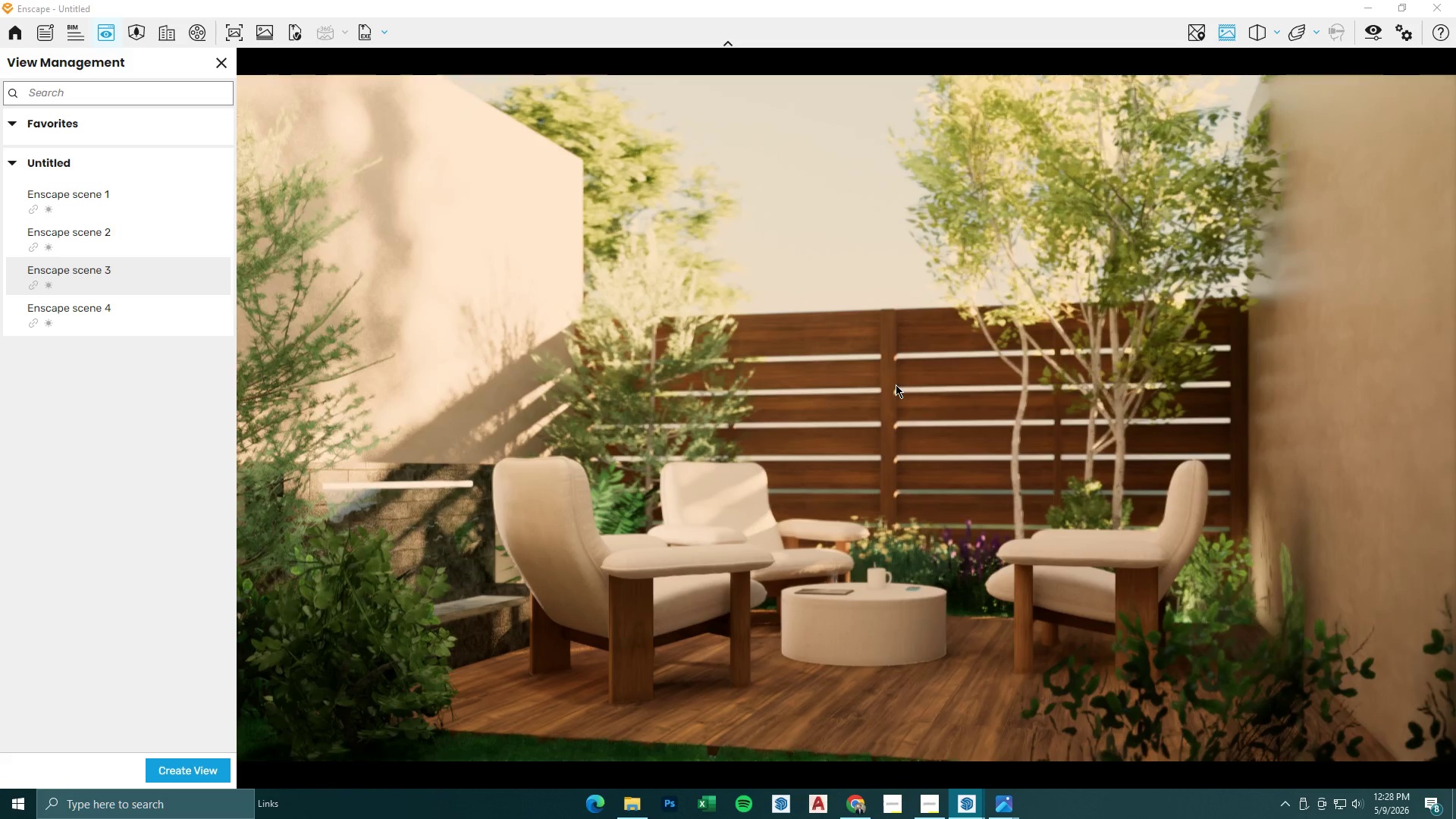 
type(aaaswda)
 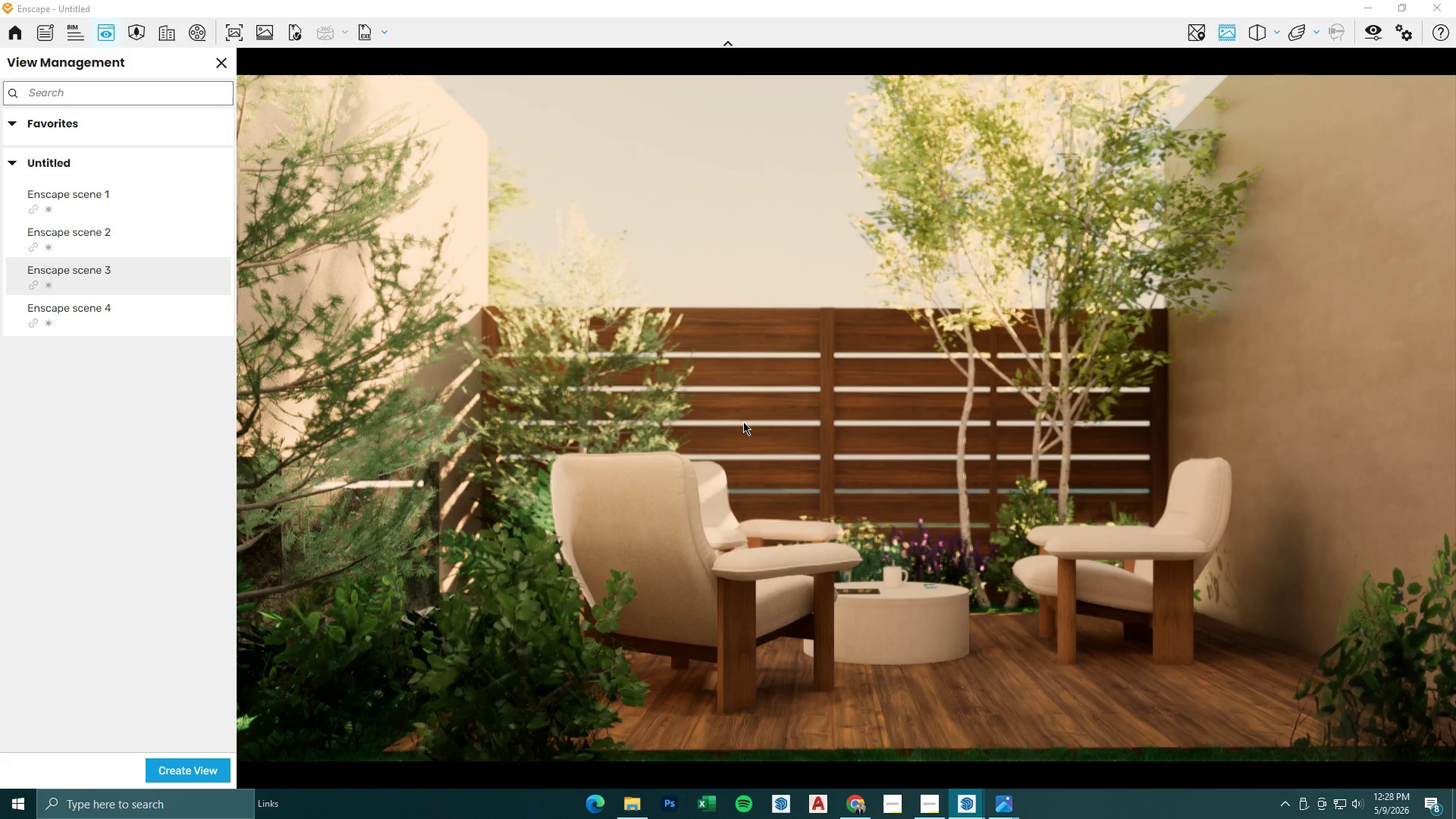 
left_click([220, 65])
 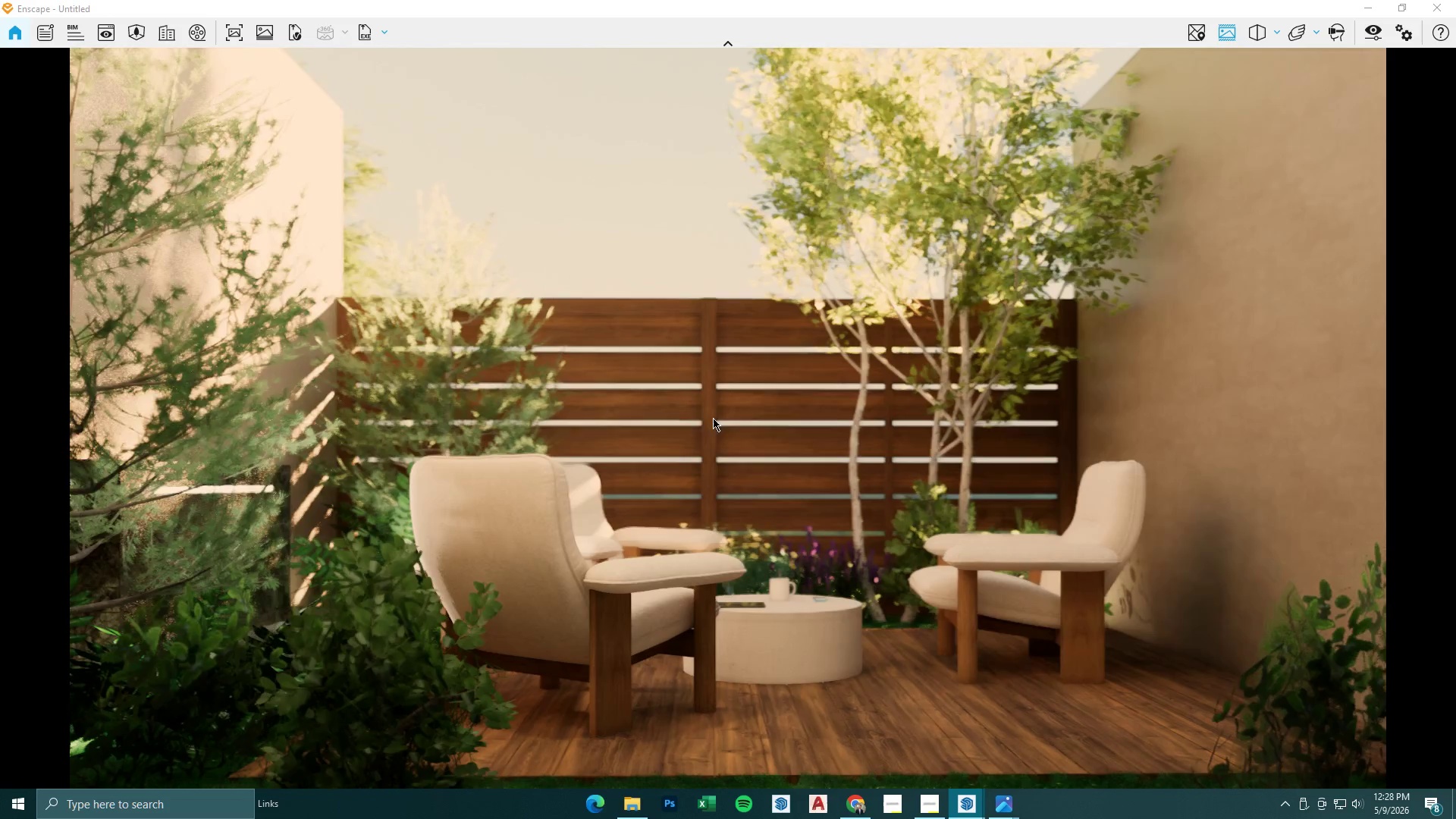 
key(S)
 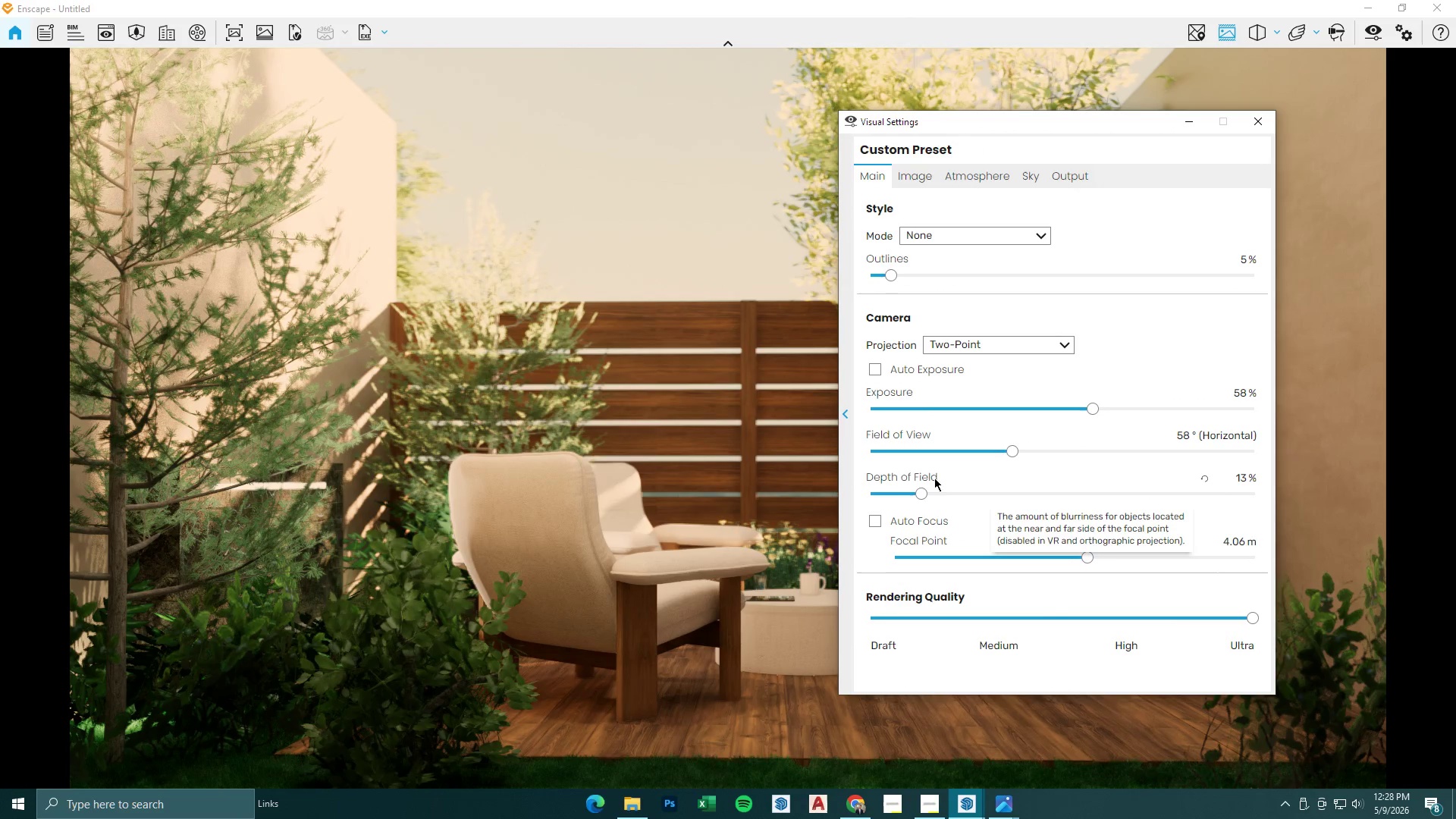 
left_click_drag(start_coordinate=[1010, 453], to_coordinate=[1021, 462])
 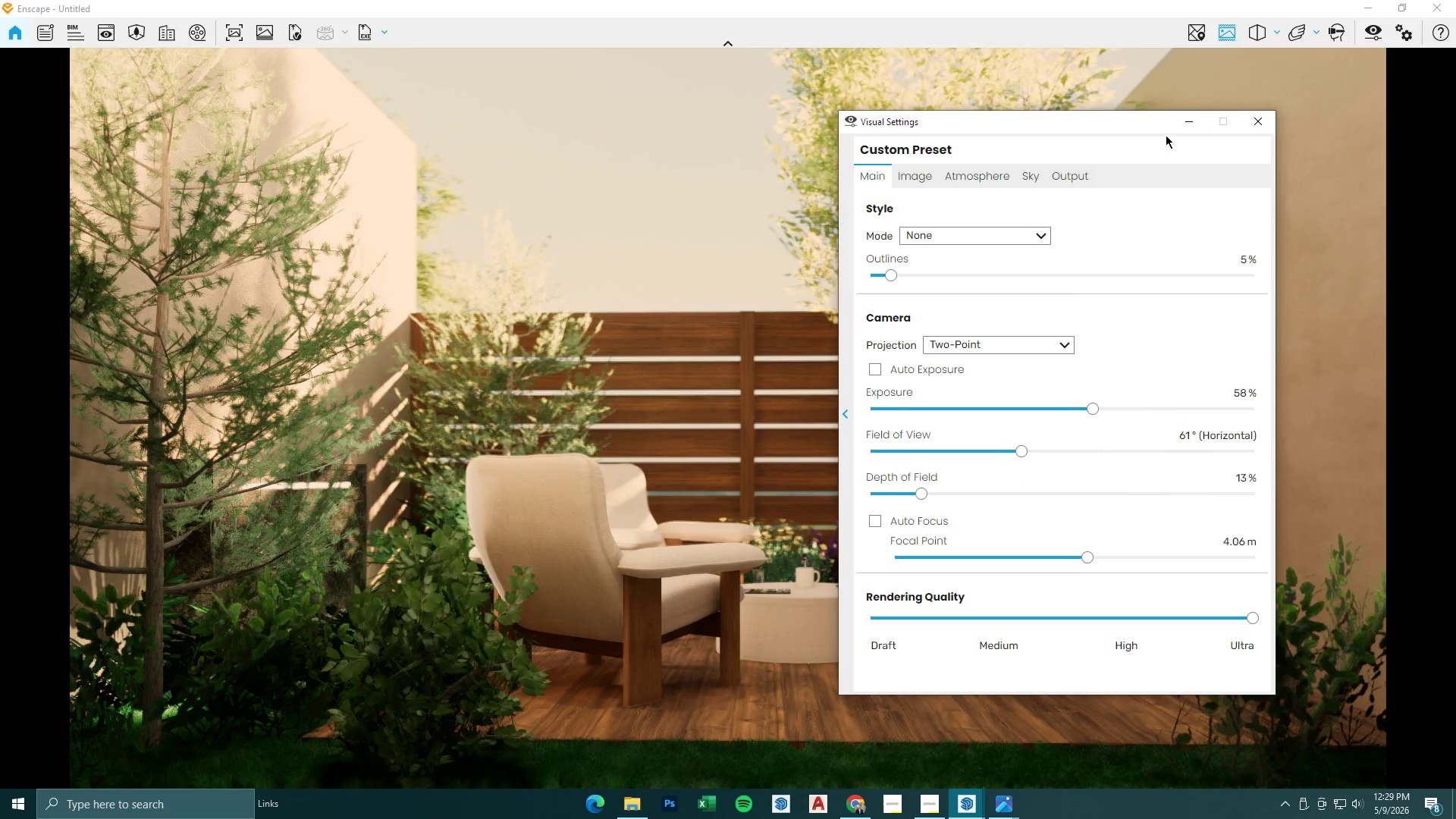 
left_click([1188, 124])
 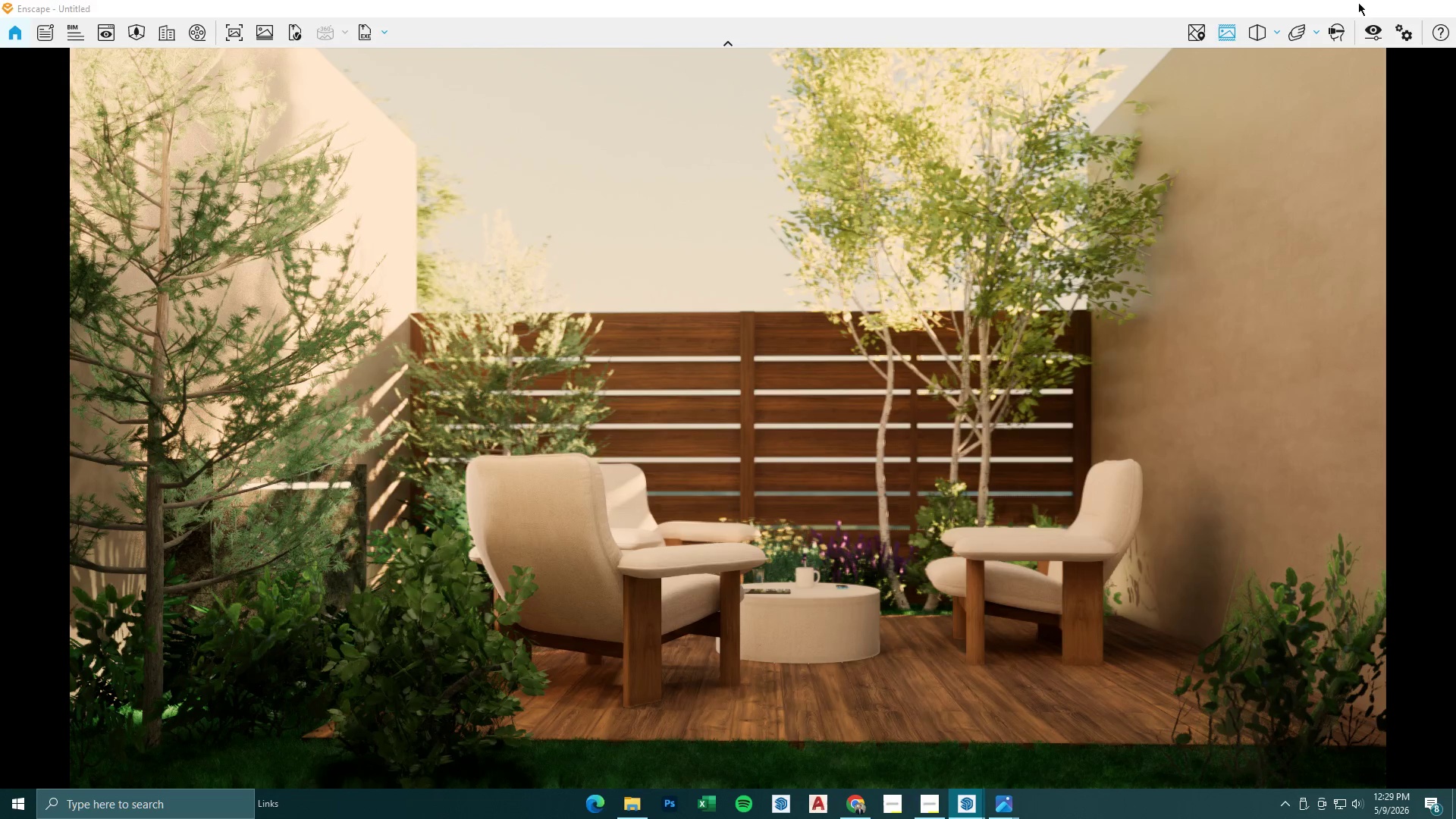 
left_click([377, 669])
 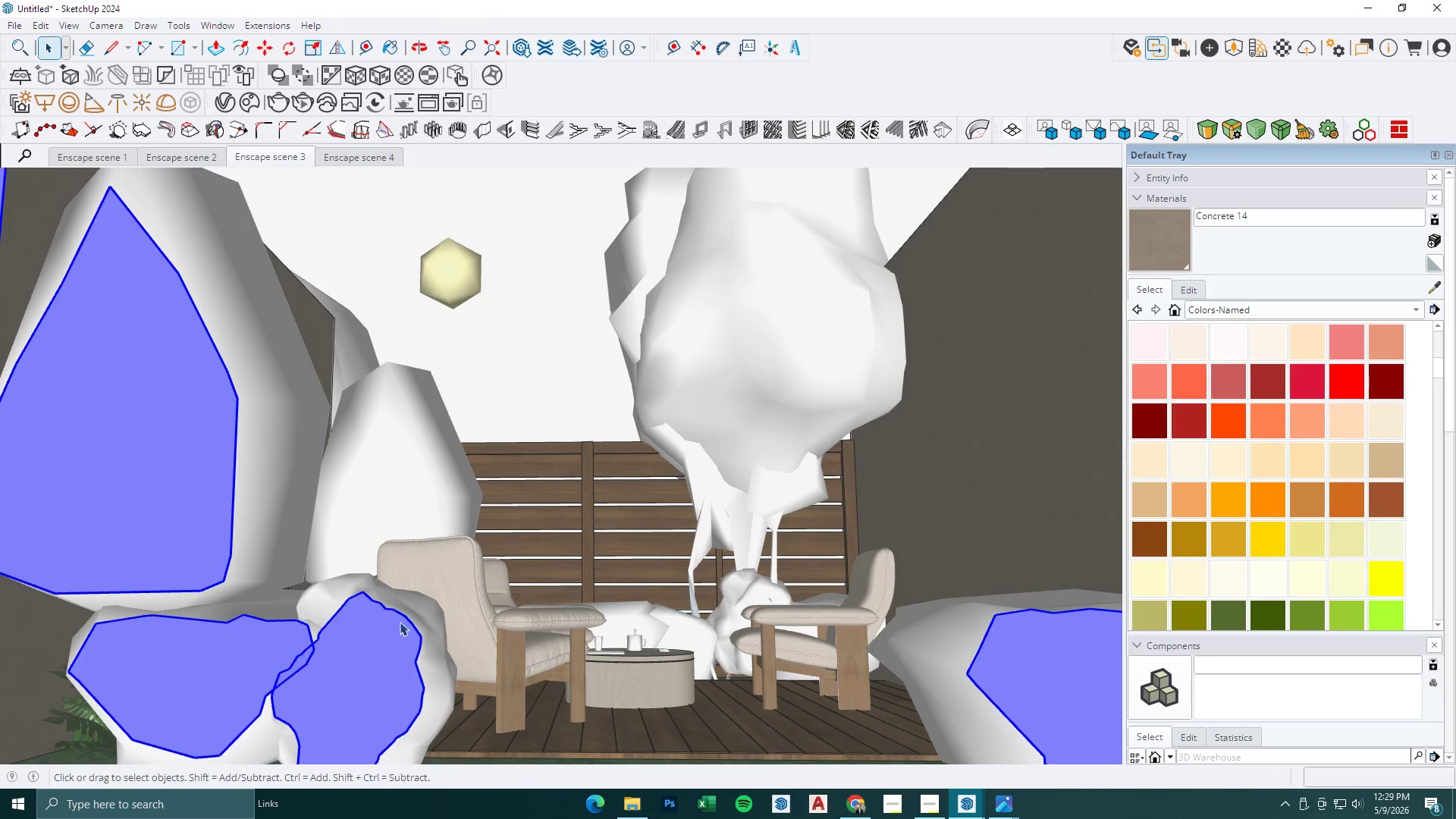 
left_click_drag(start_coordinate=[415, 618], to_coordinate=[433, 630])
 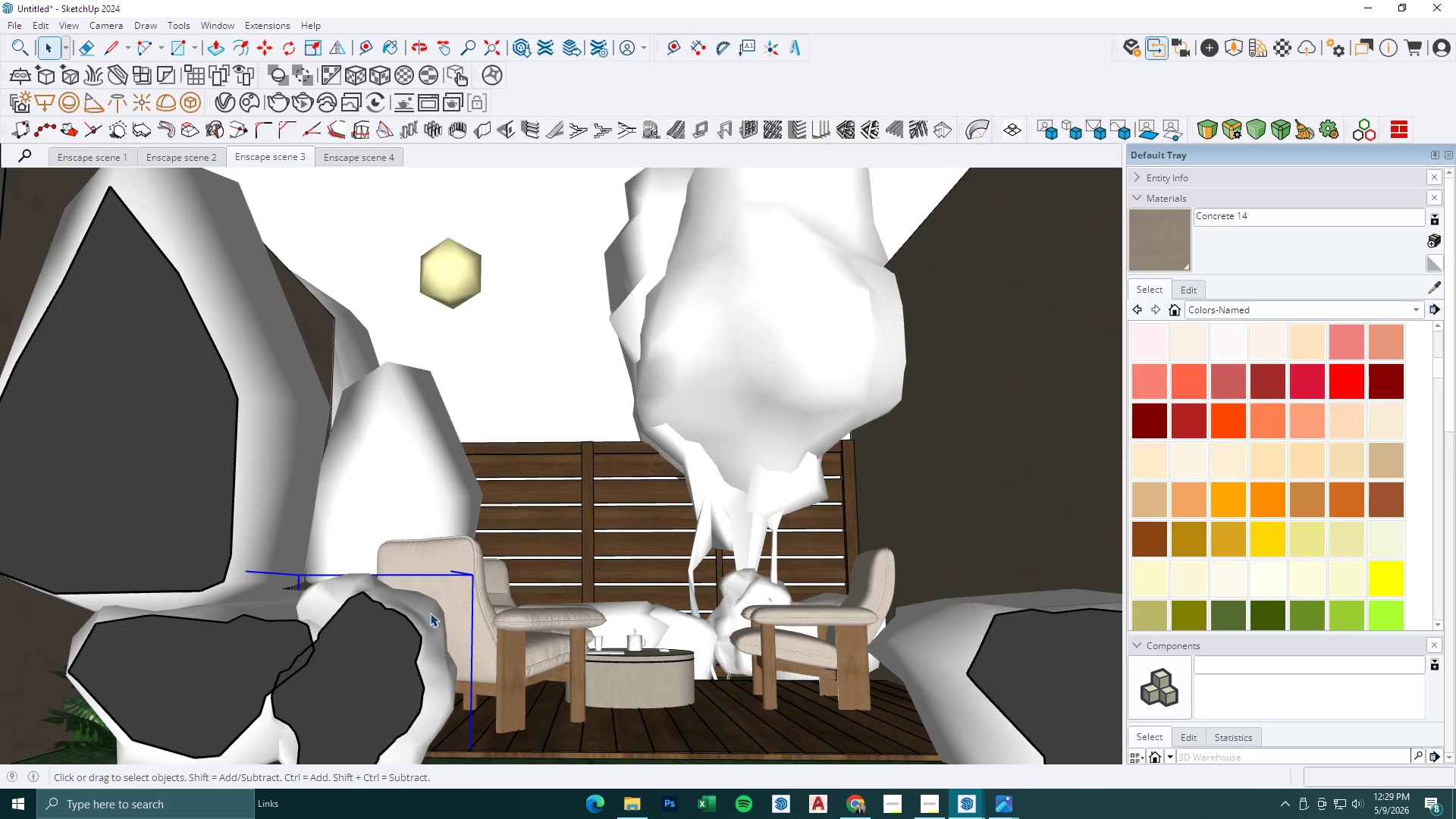 
right_click([391, 610])
 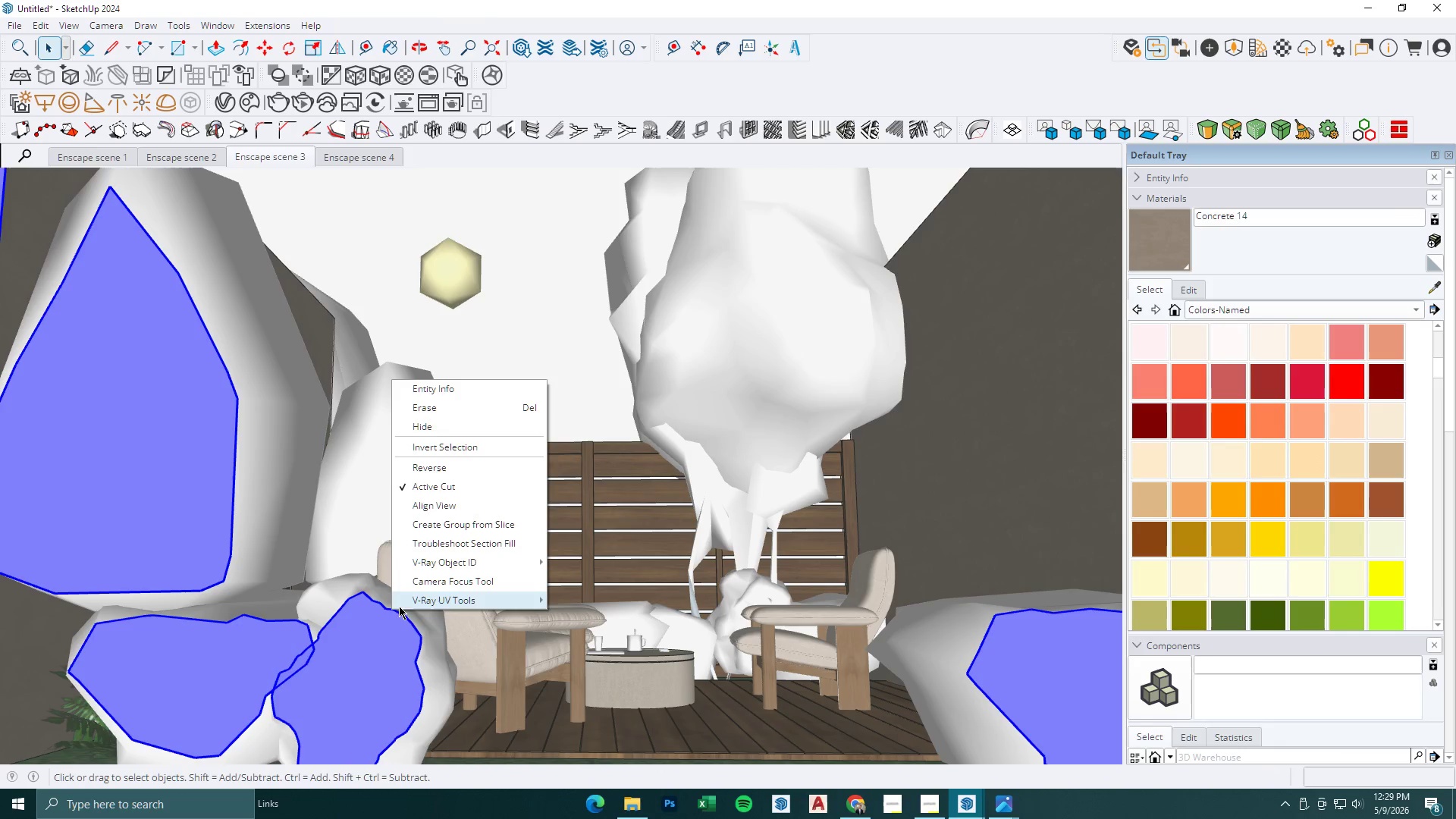 
left_click([433, 630])
 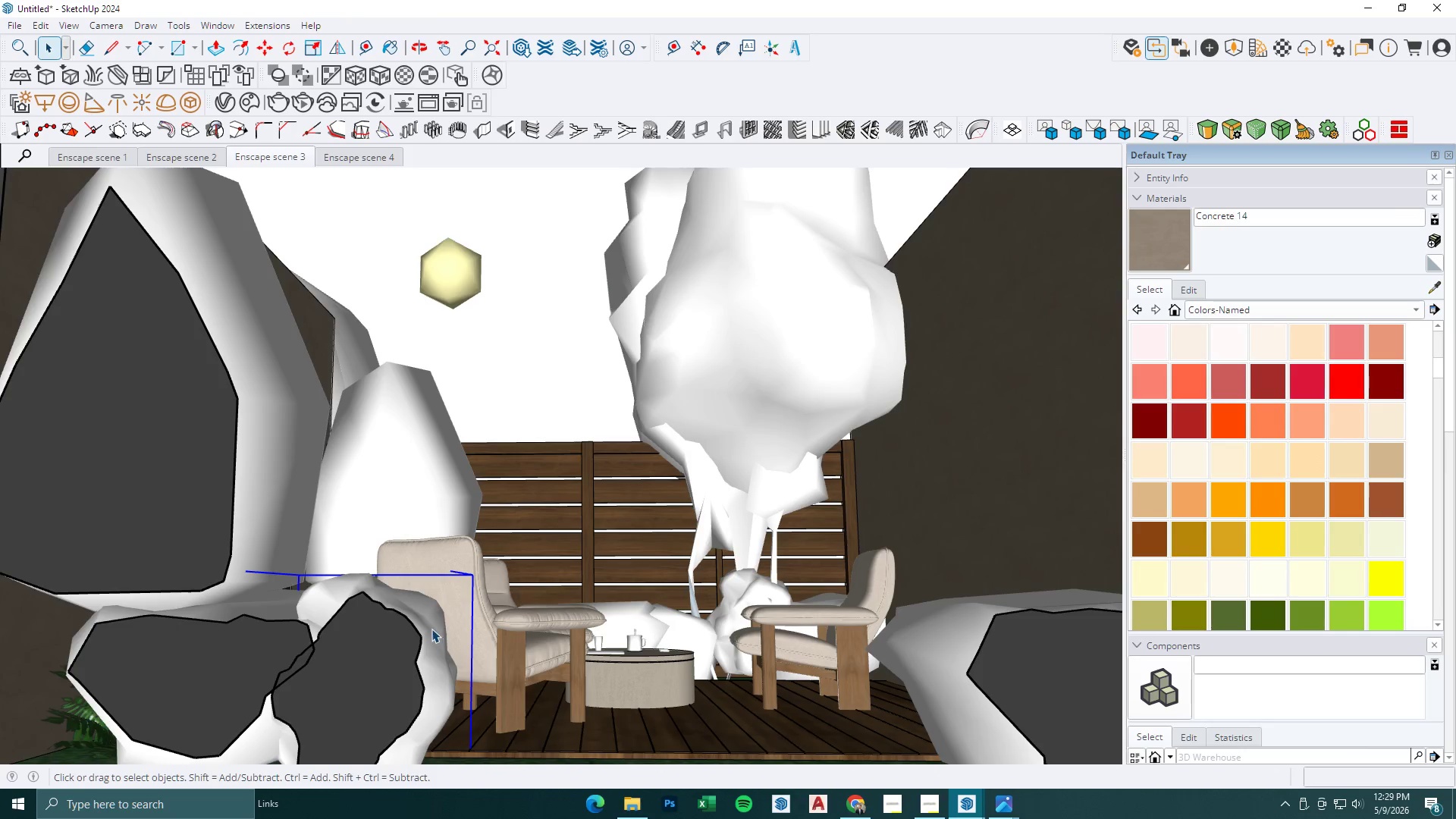 
right_click([430, 613])
 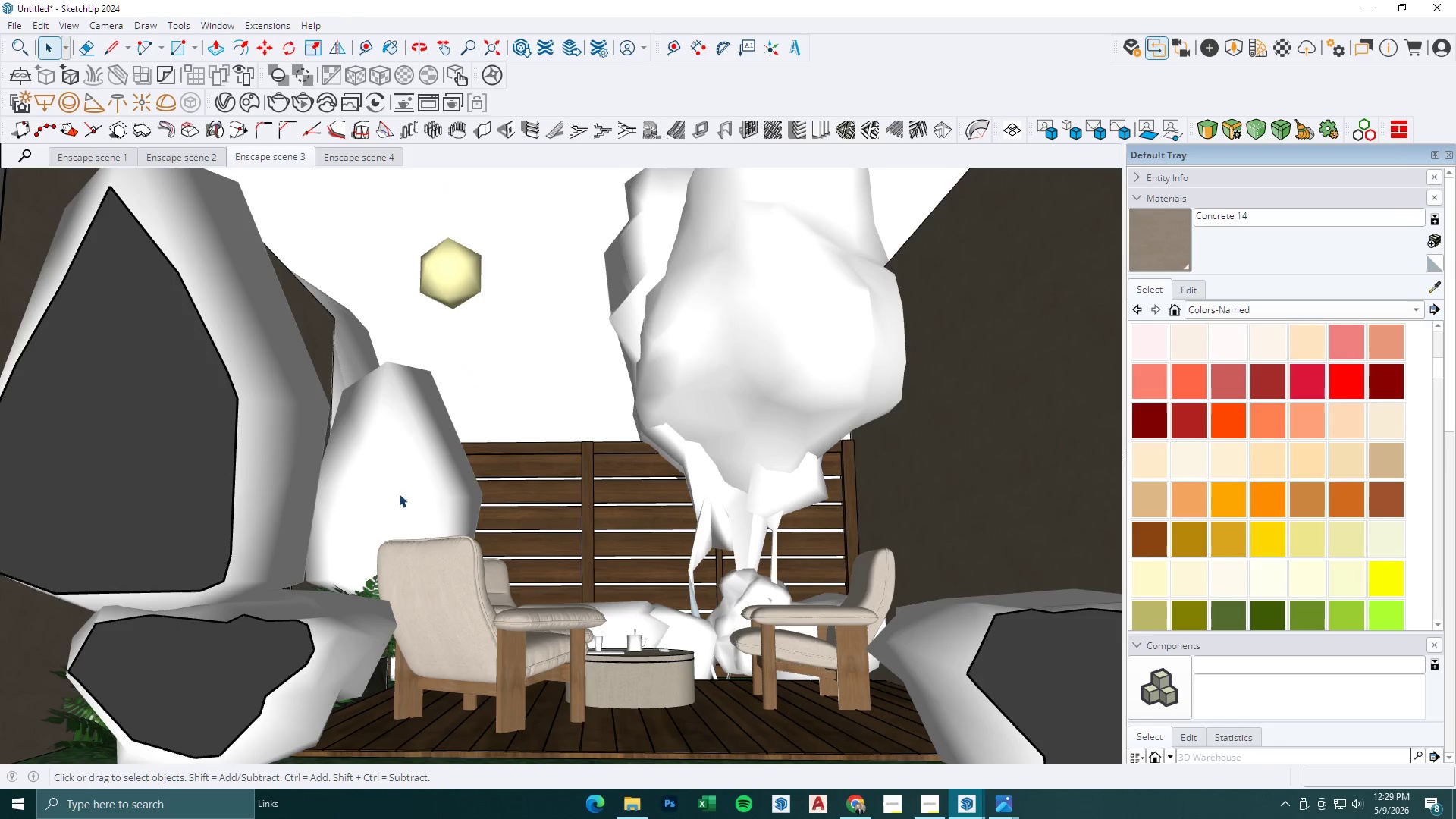 
left_click([359, 608])
 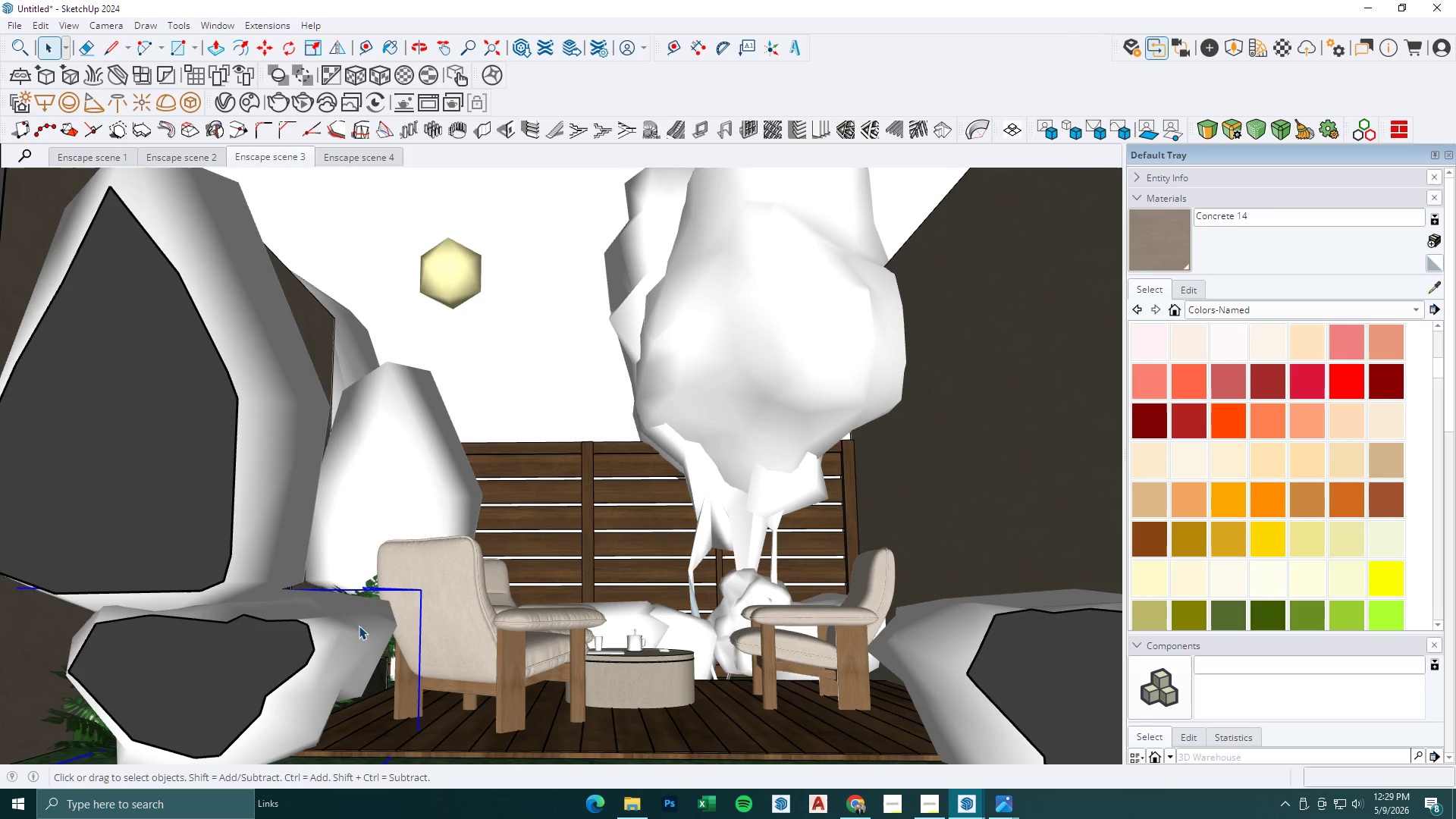 
right_click([359, 626])
 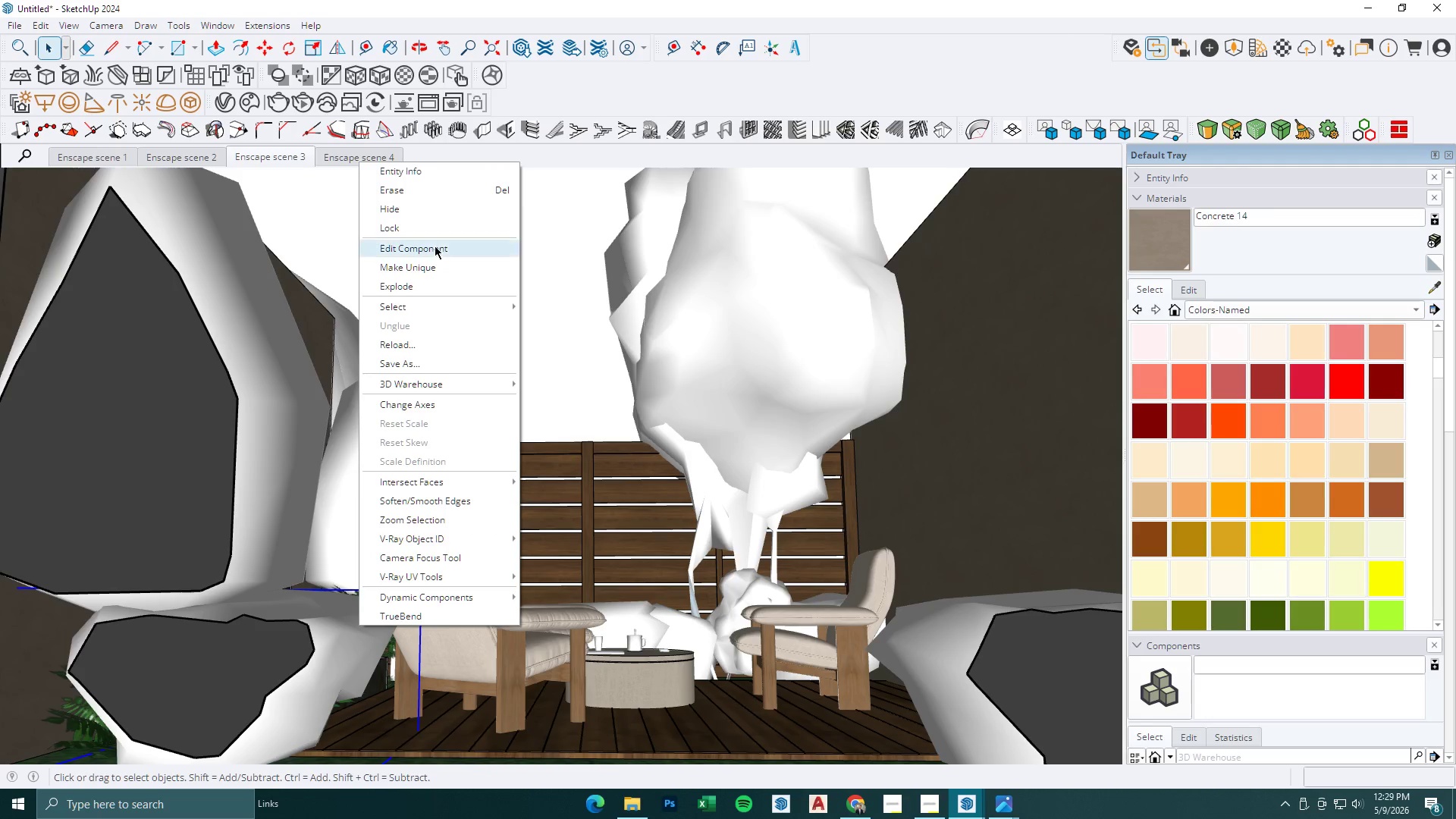 
left_click([425, 209])
 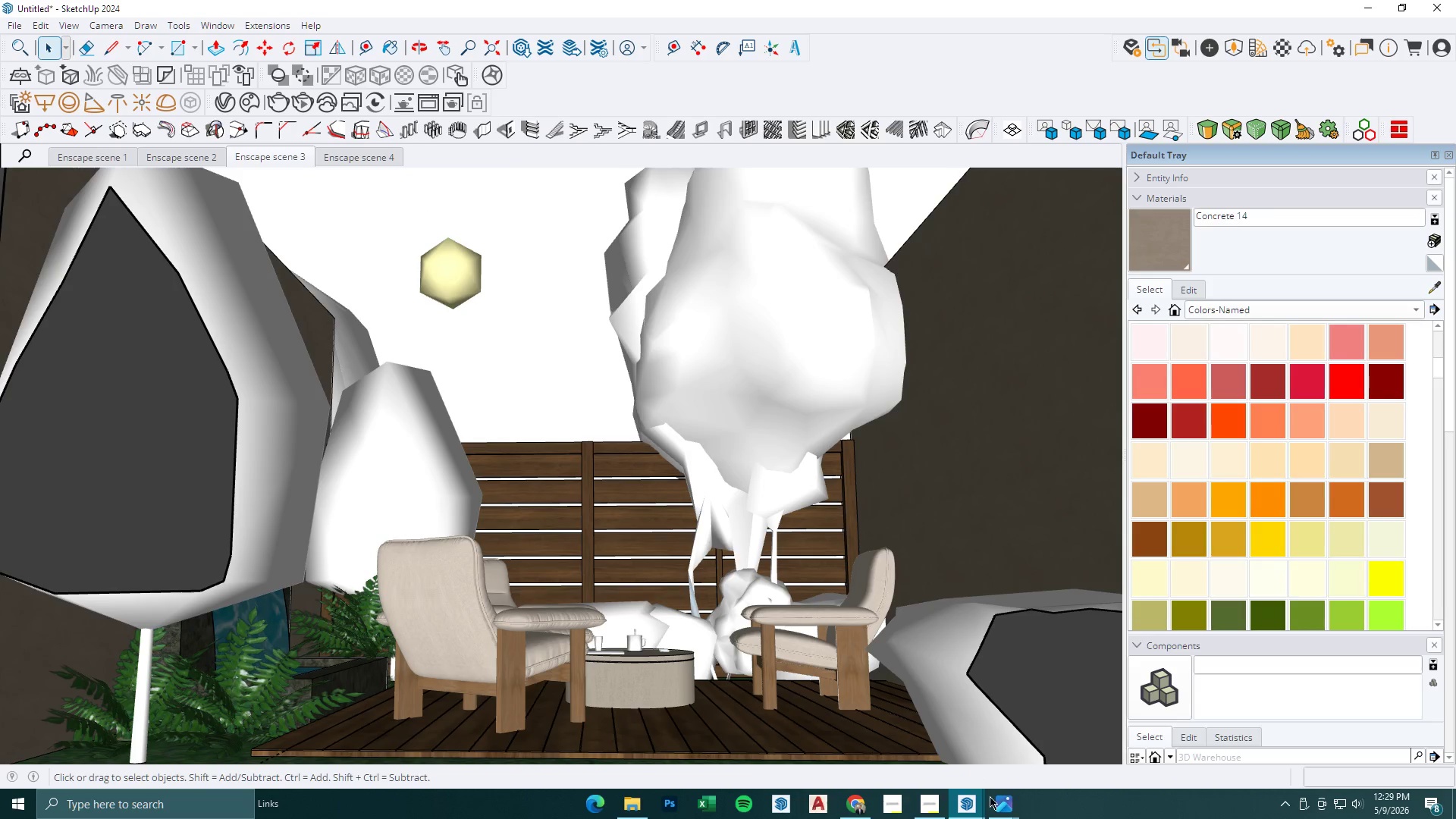 
left_click([970, 805])
 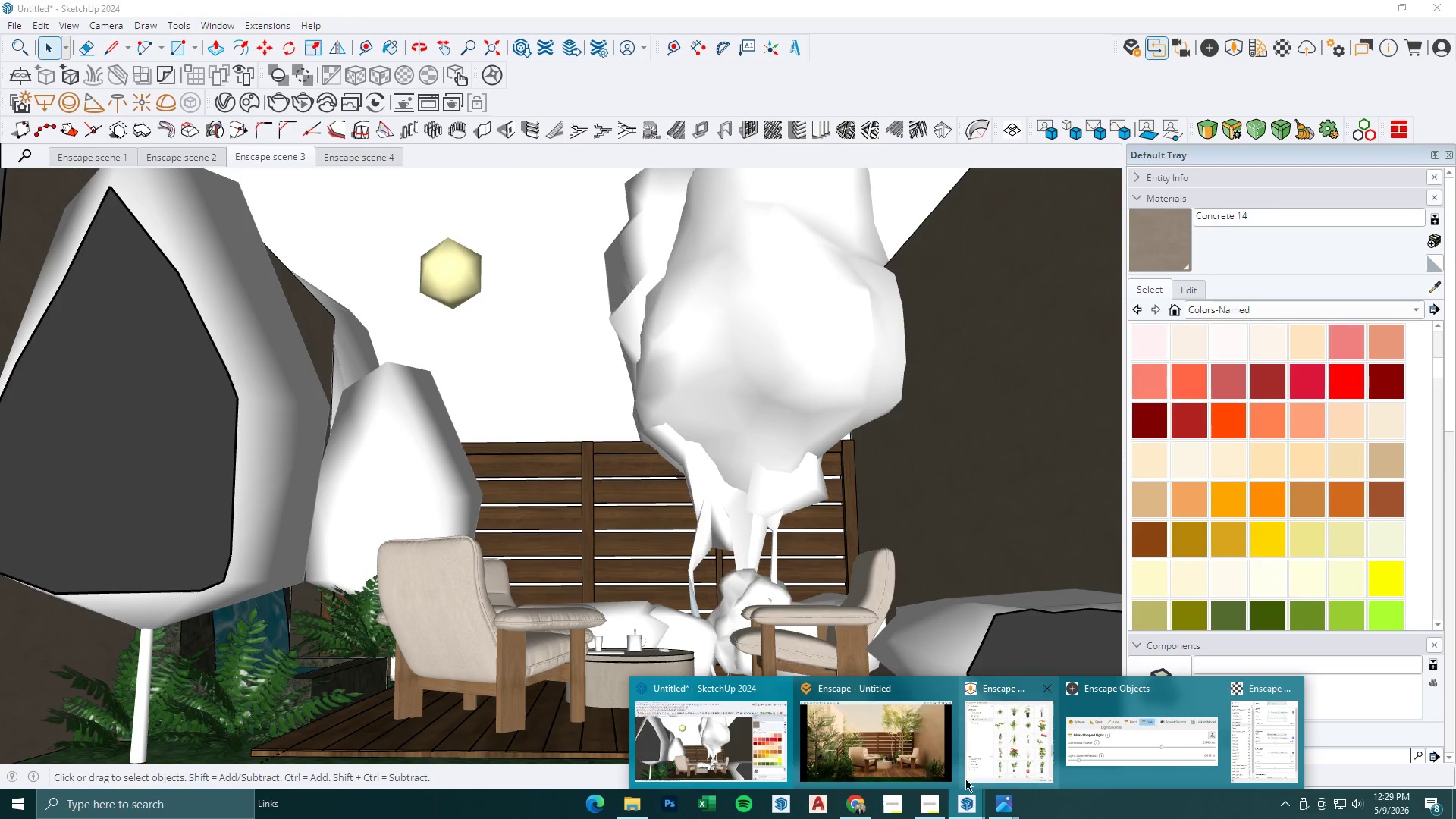 
left_click([905, 758])
 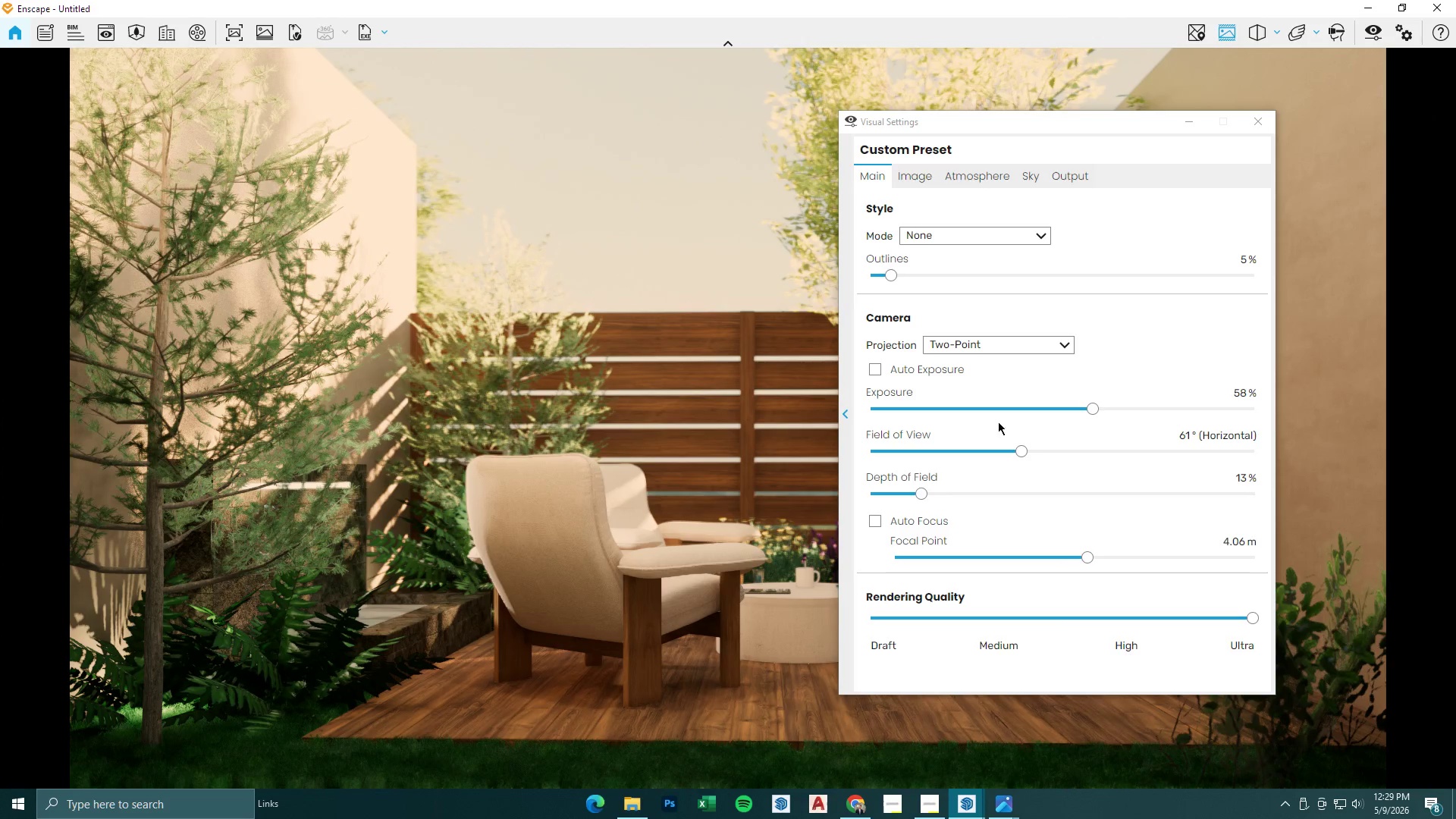 
left_click([1185, 118])
 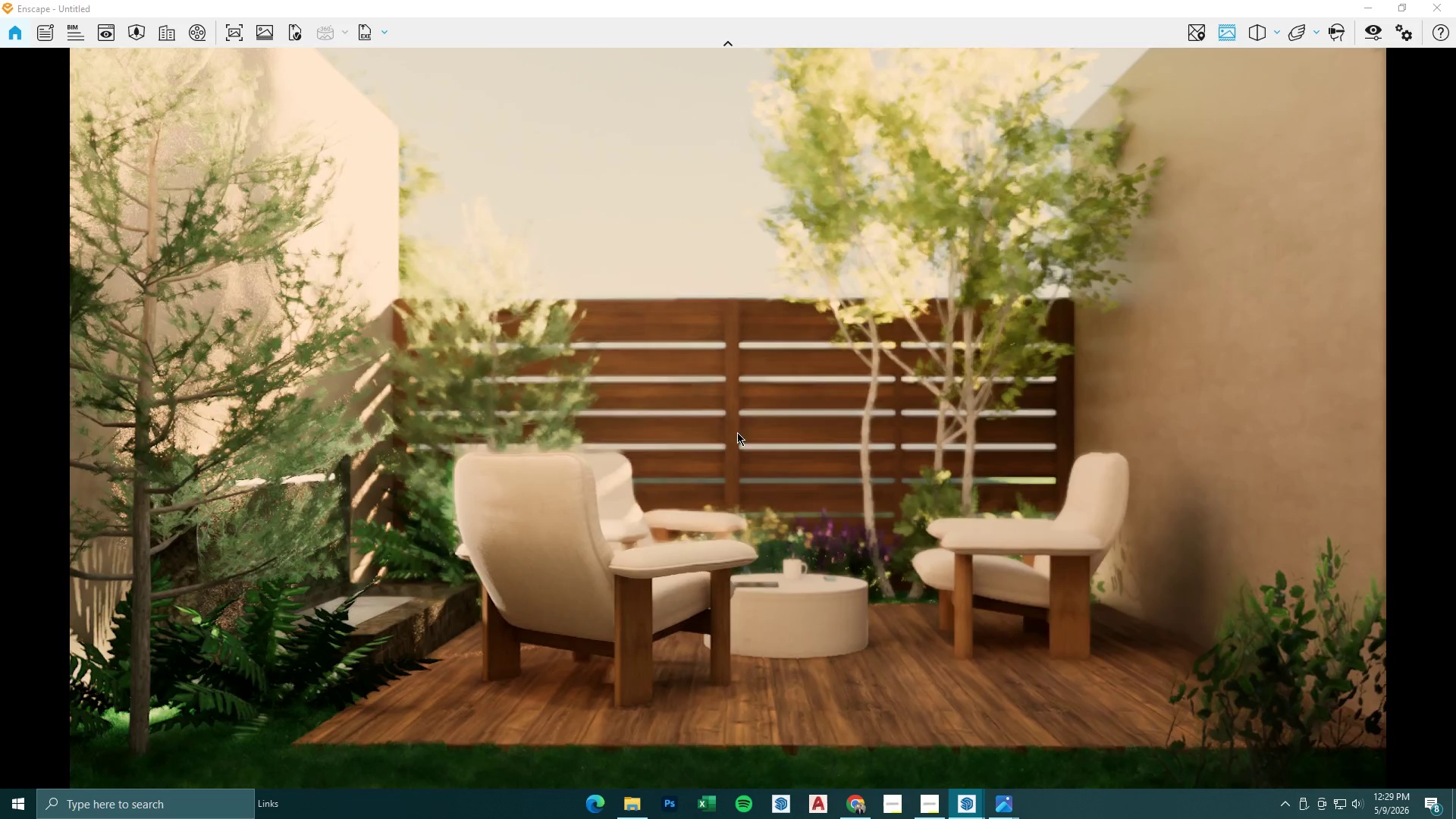 
wait(7.17)
 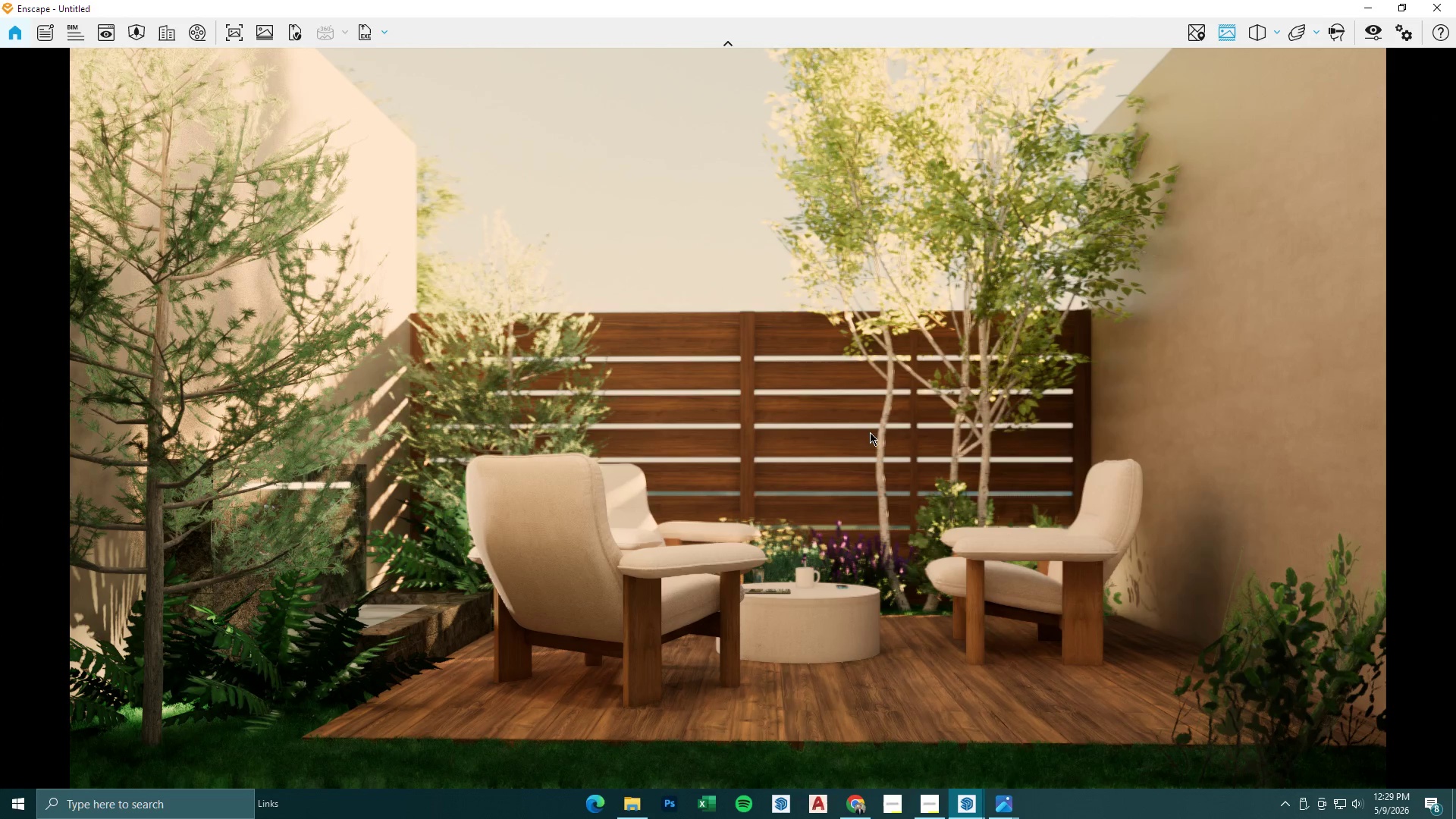 
type(eqqwse)
 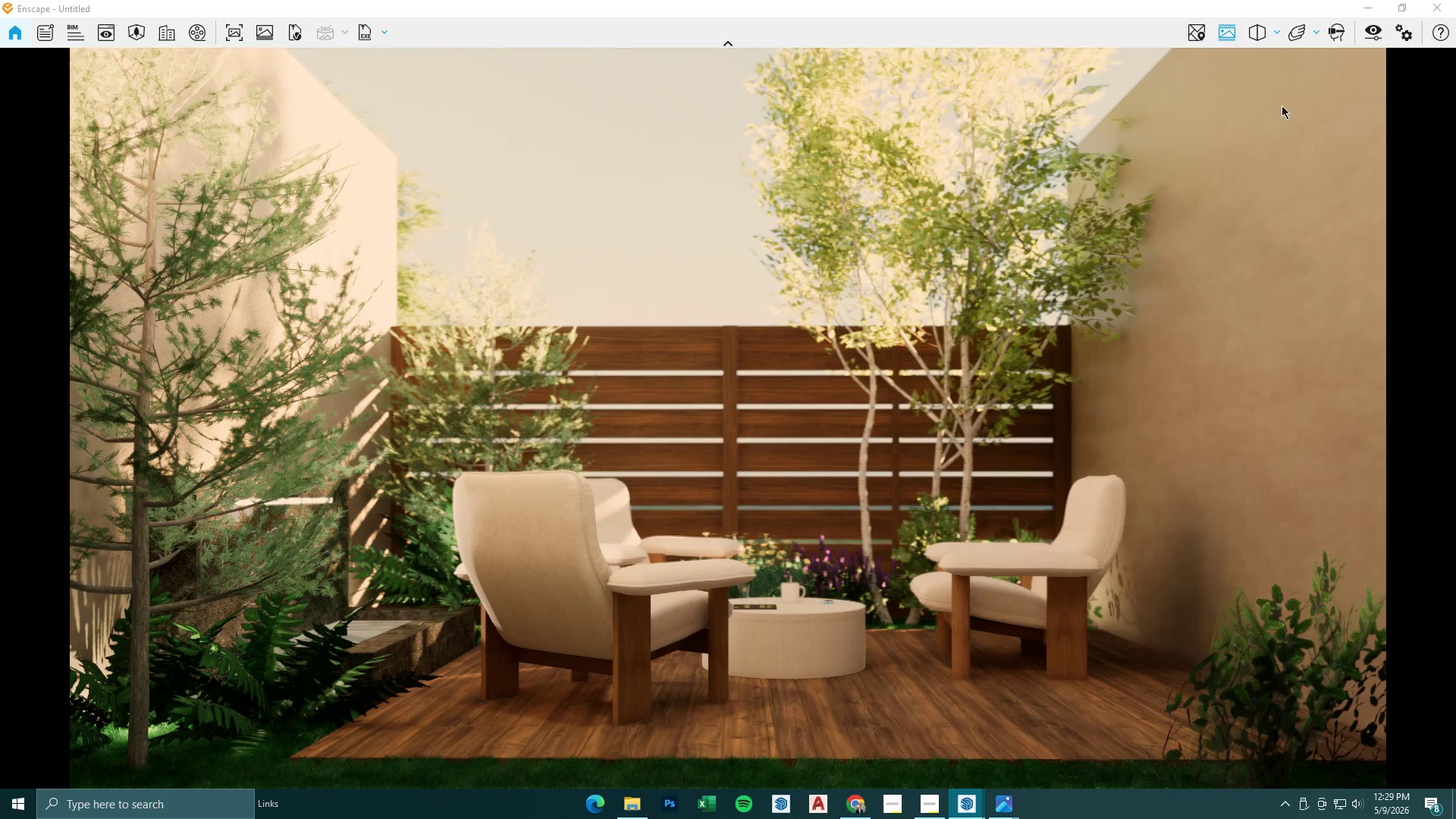 
mouse_move([141, 33])
 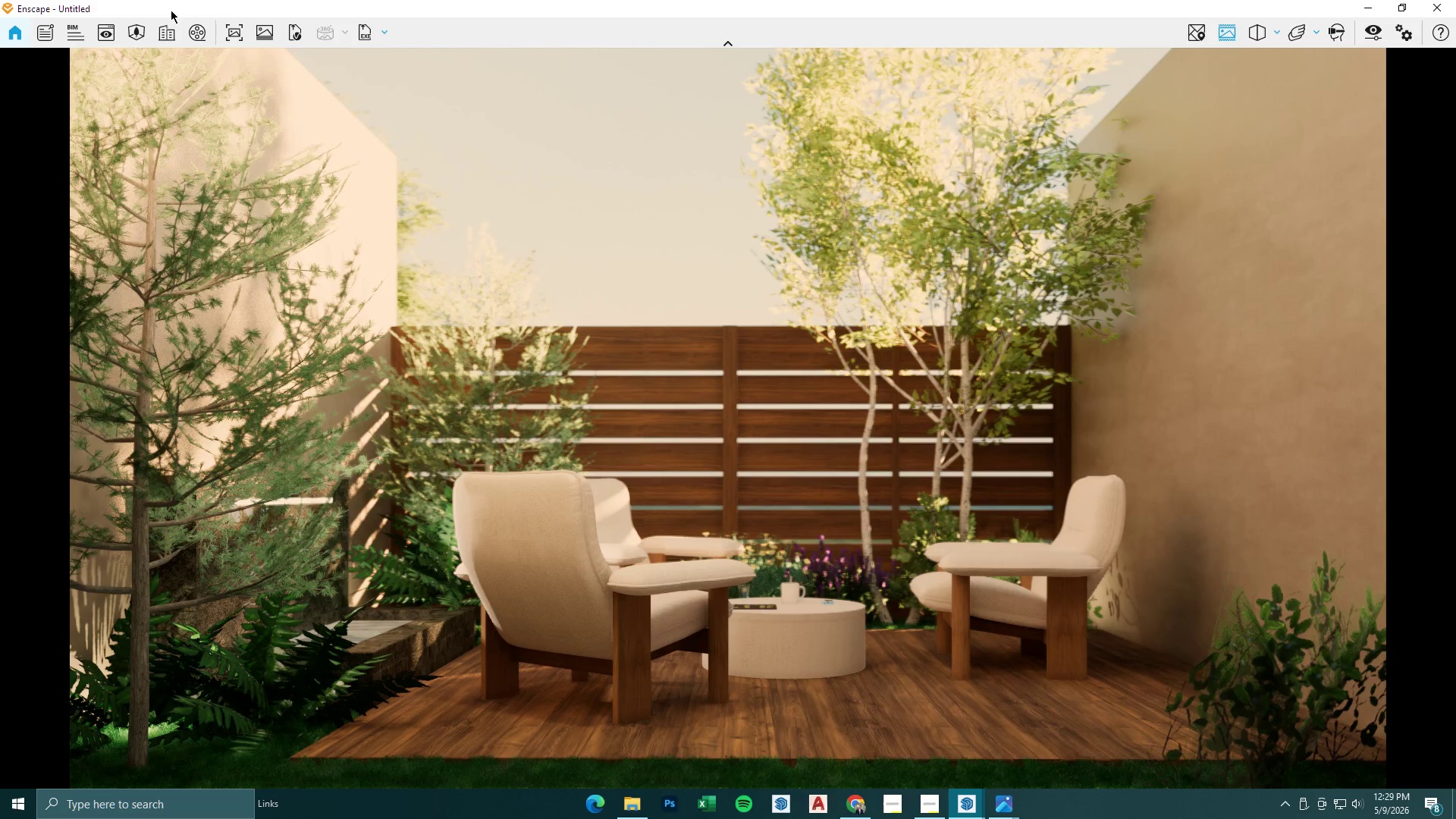 
left_click([115, 27])
 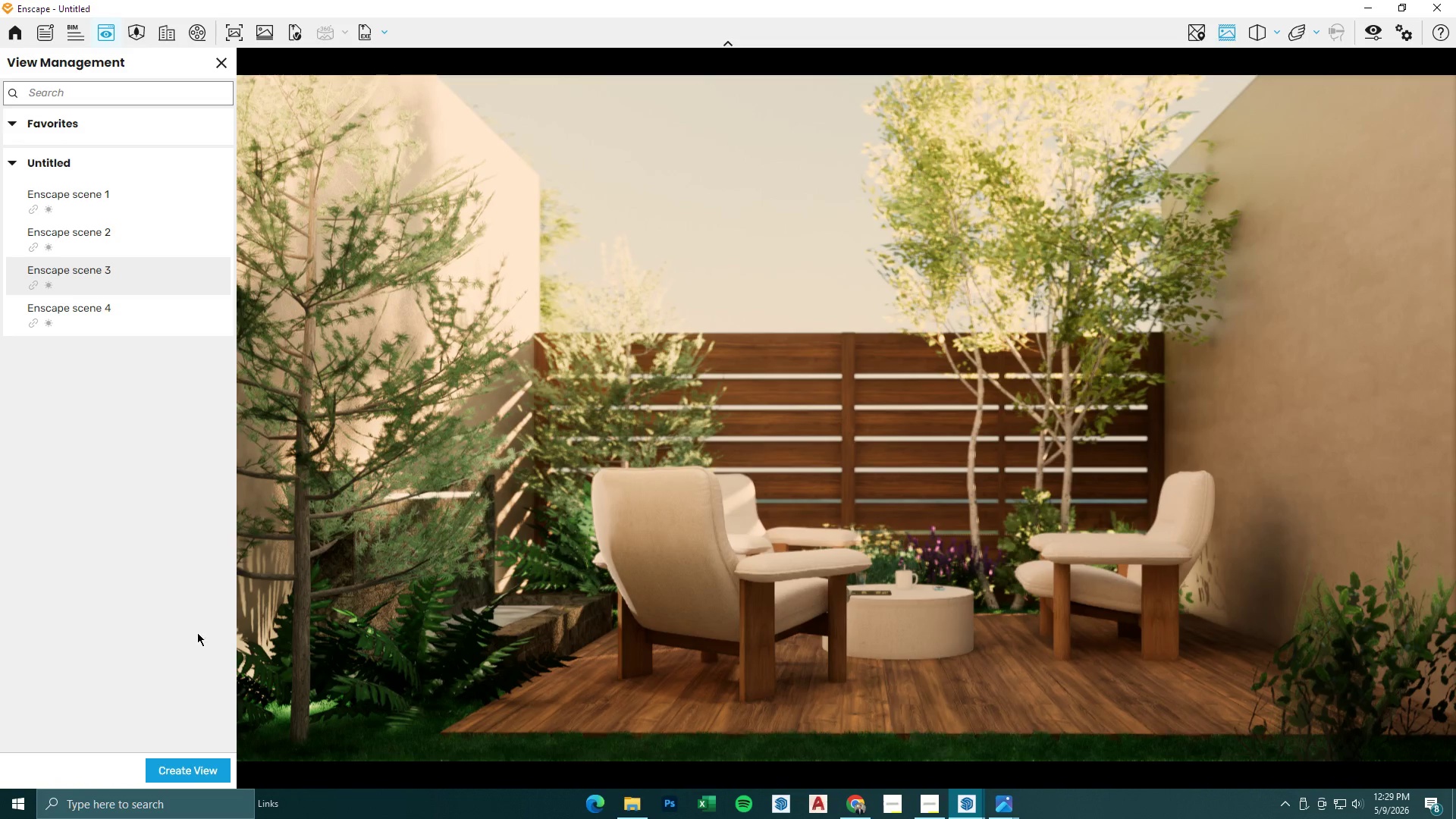 
left_click([204, 775])
 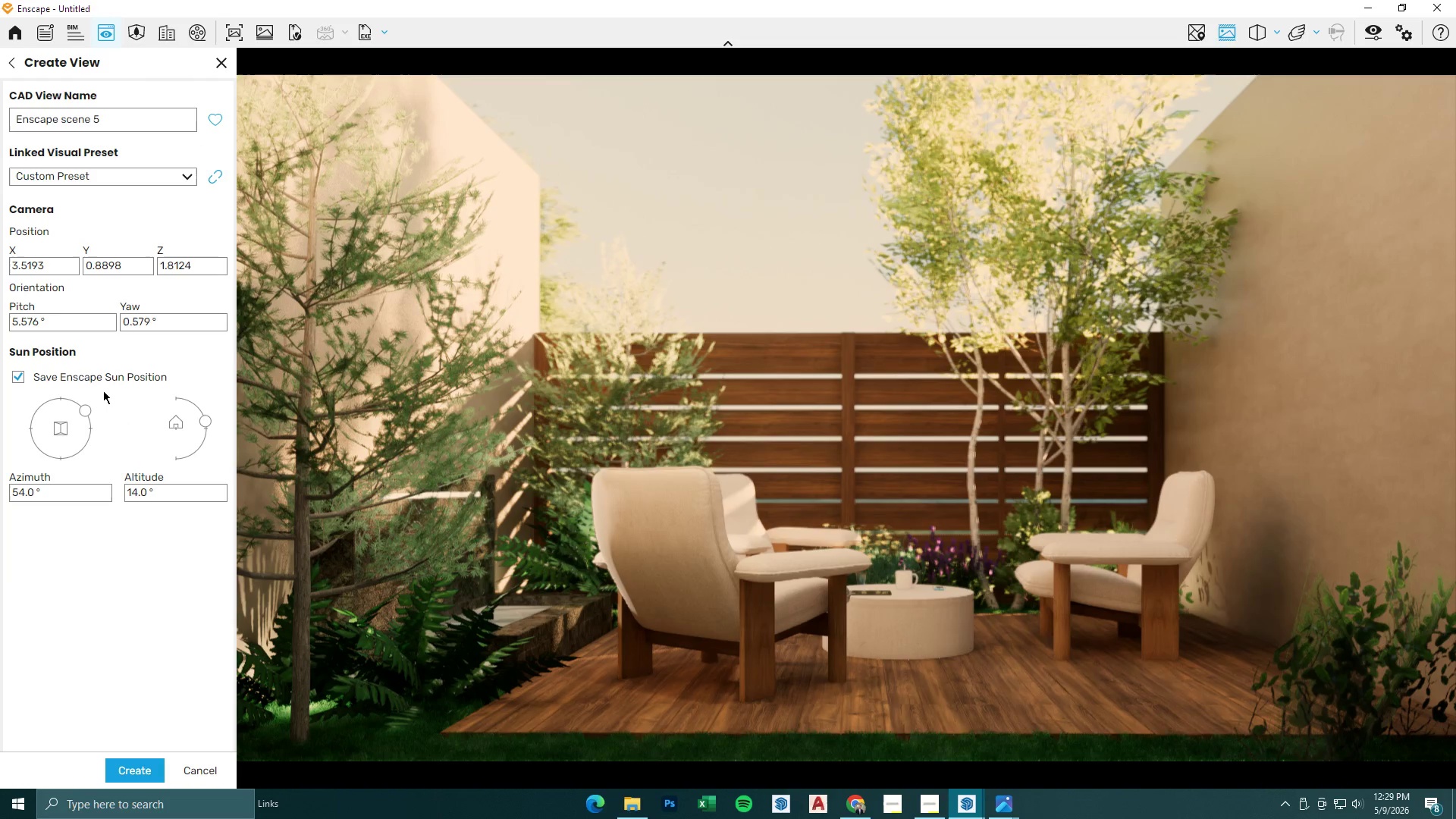 
left_click_drag(start_coordinate=[84, 410], to_coordinate=[46, 389])
 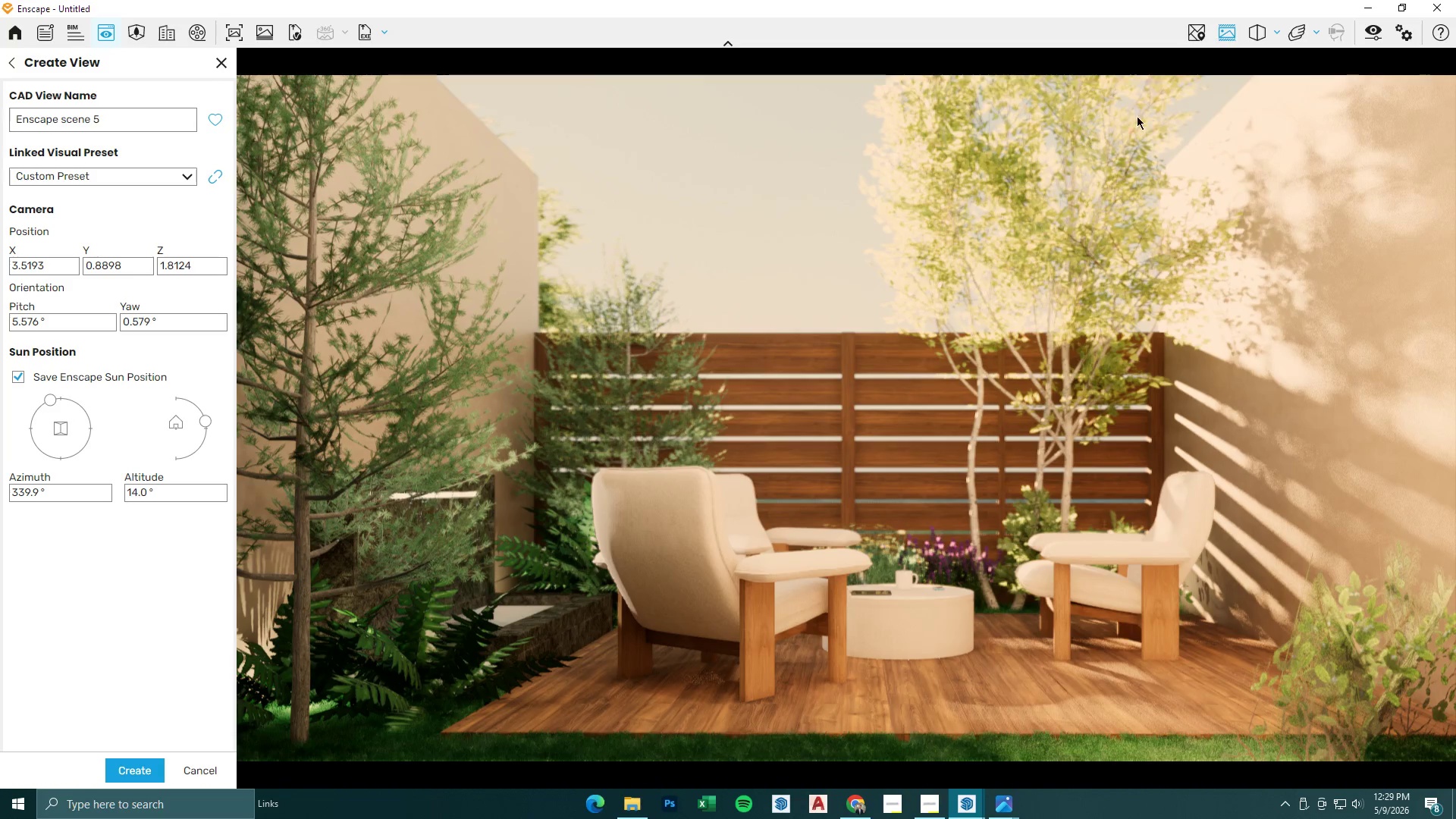 
left_click([1376, 33])
 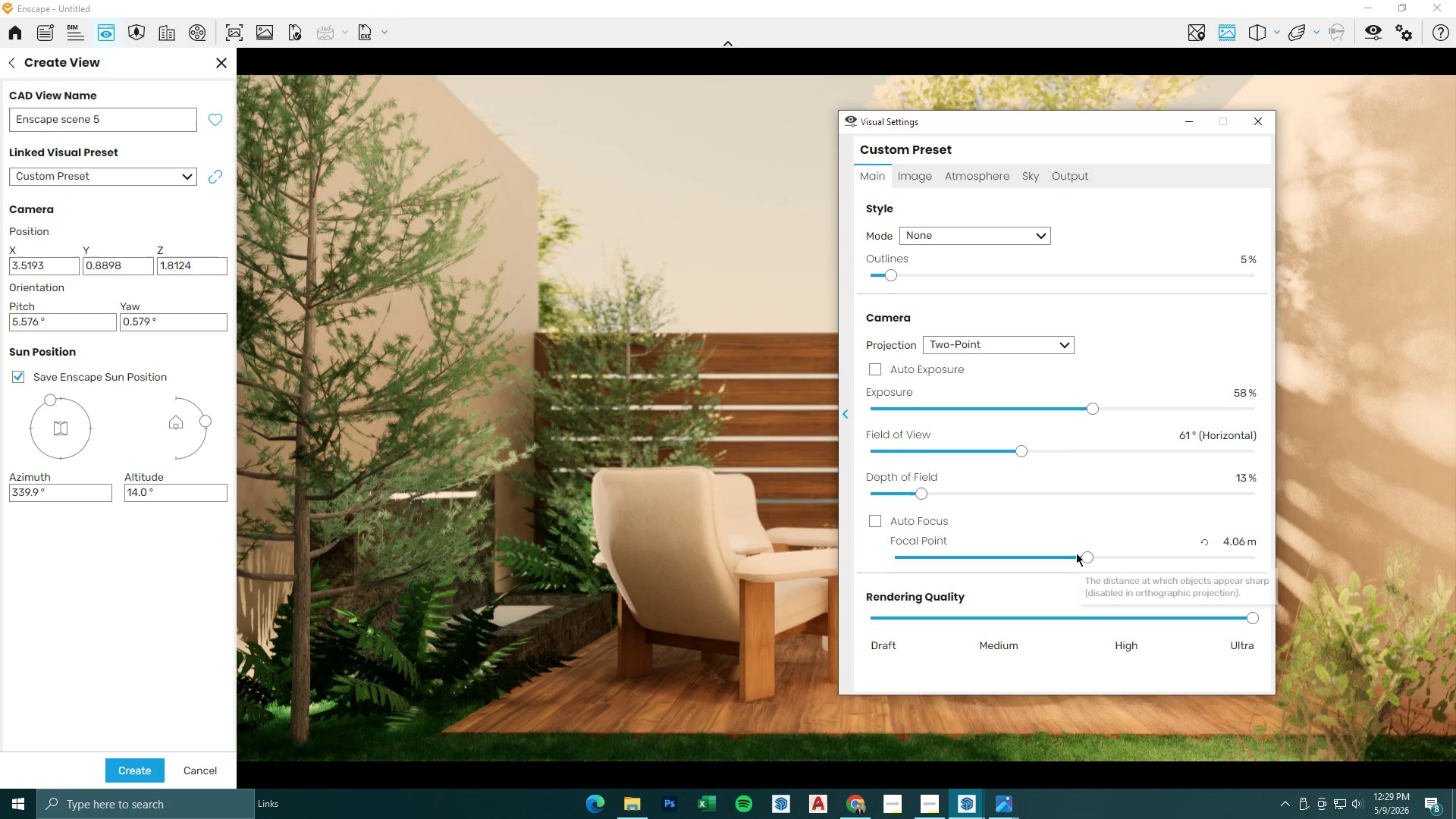 
left_click_drag(start_coordinate=[1087, 554], to_coordinate=[1095, 554])
 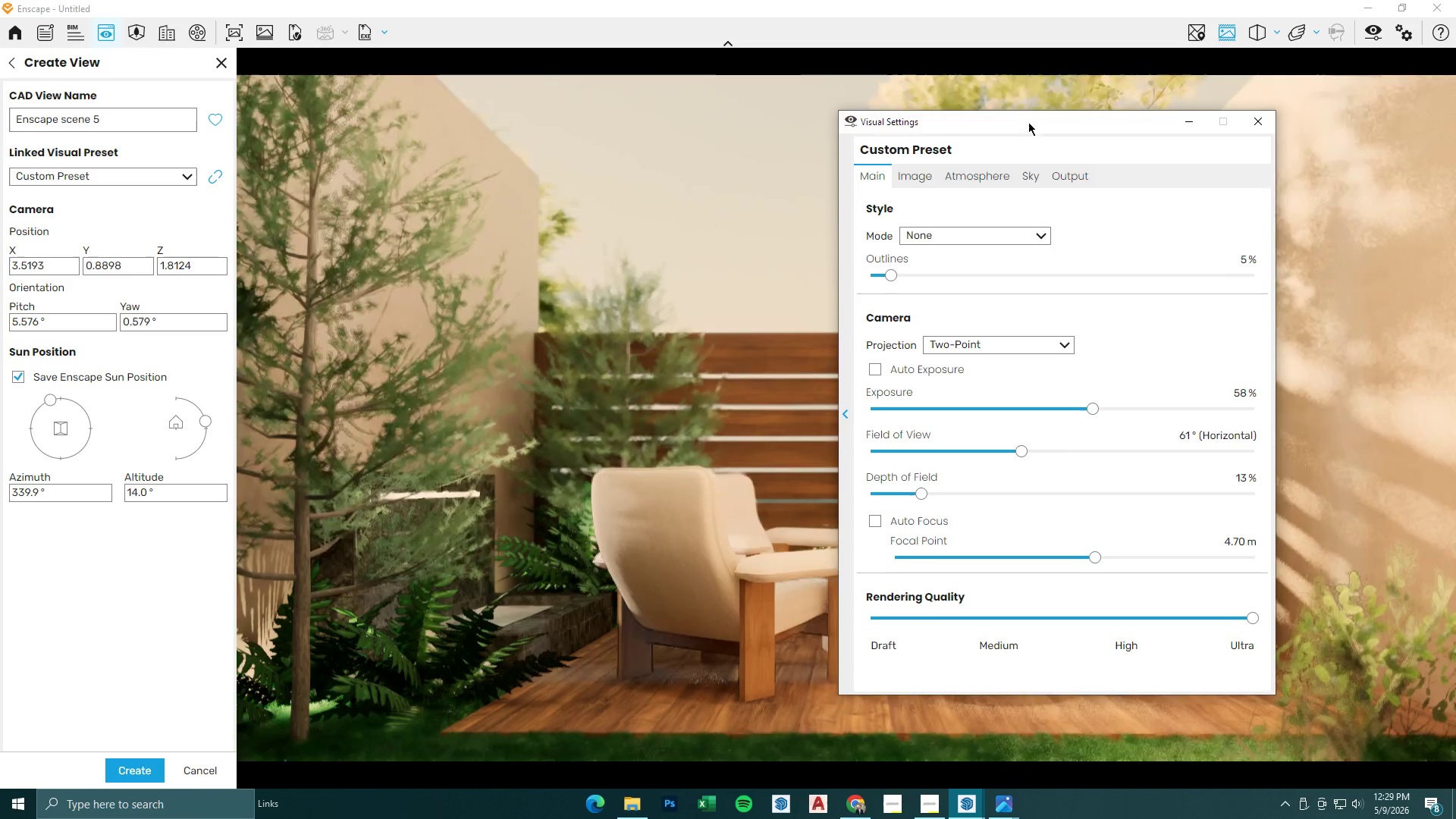 
left_click_drag(start_coordinate=[1028, 122], to_coordinate=[388, 114])
 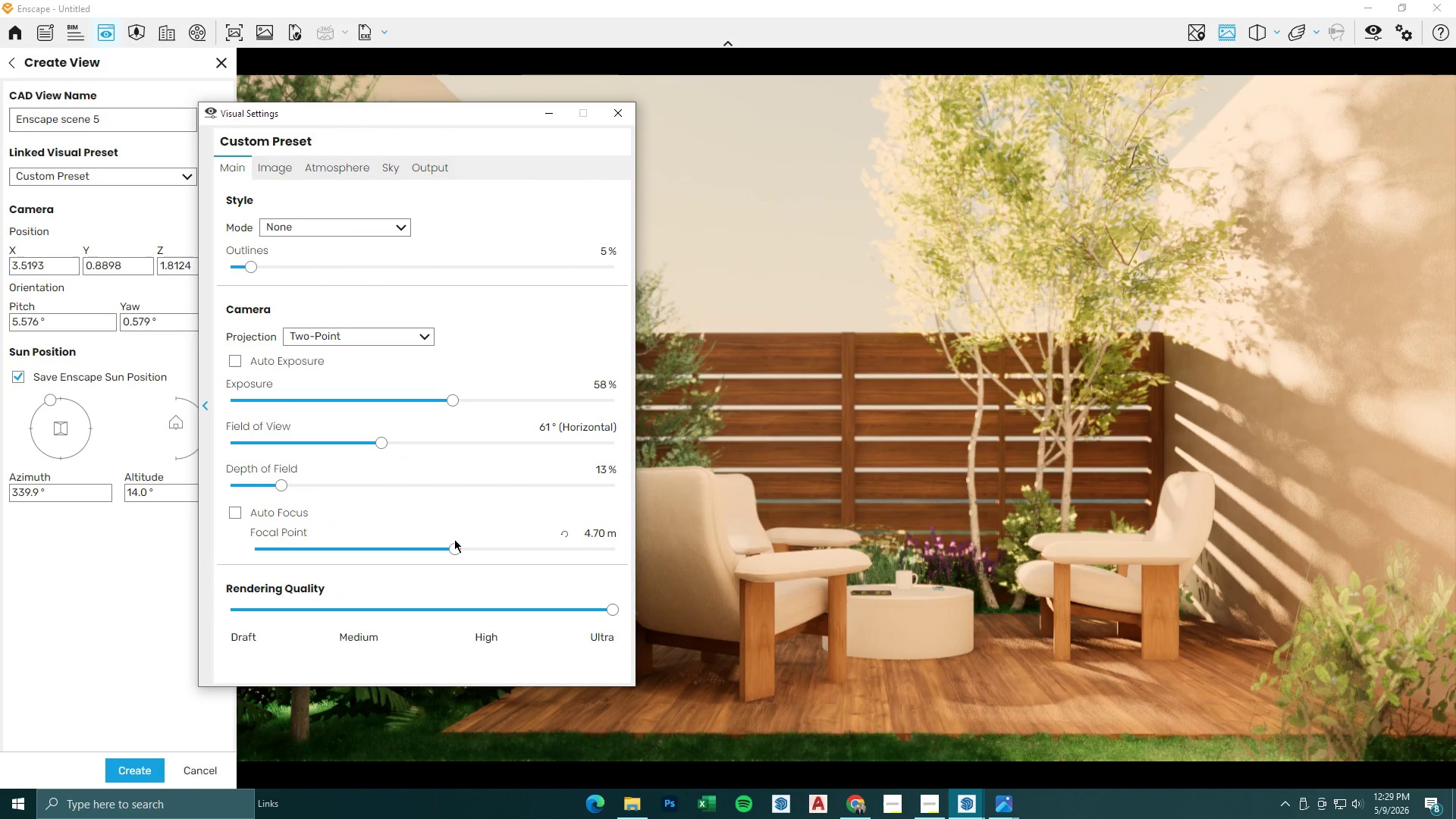 
left_click_drag(start_coordinate=[454, 548], to_coordinate=[460, 554])
 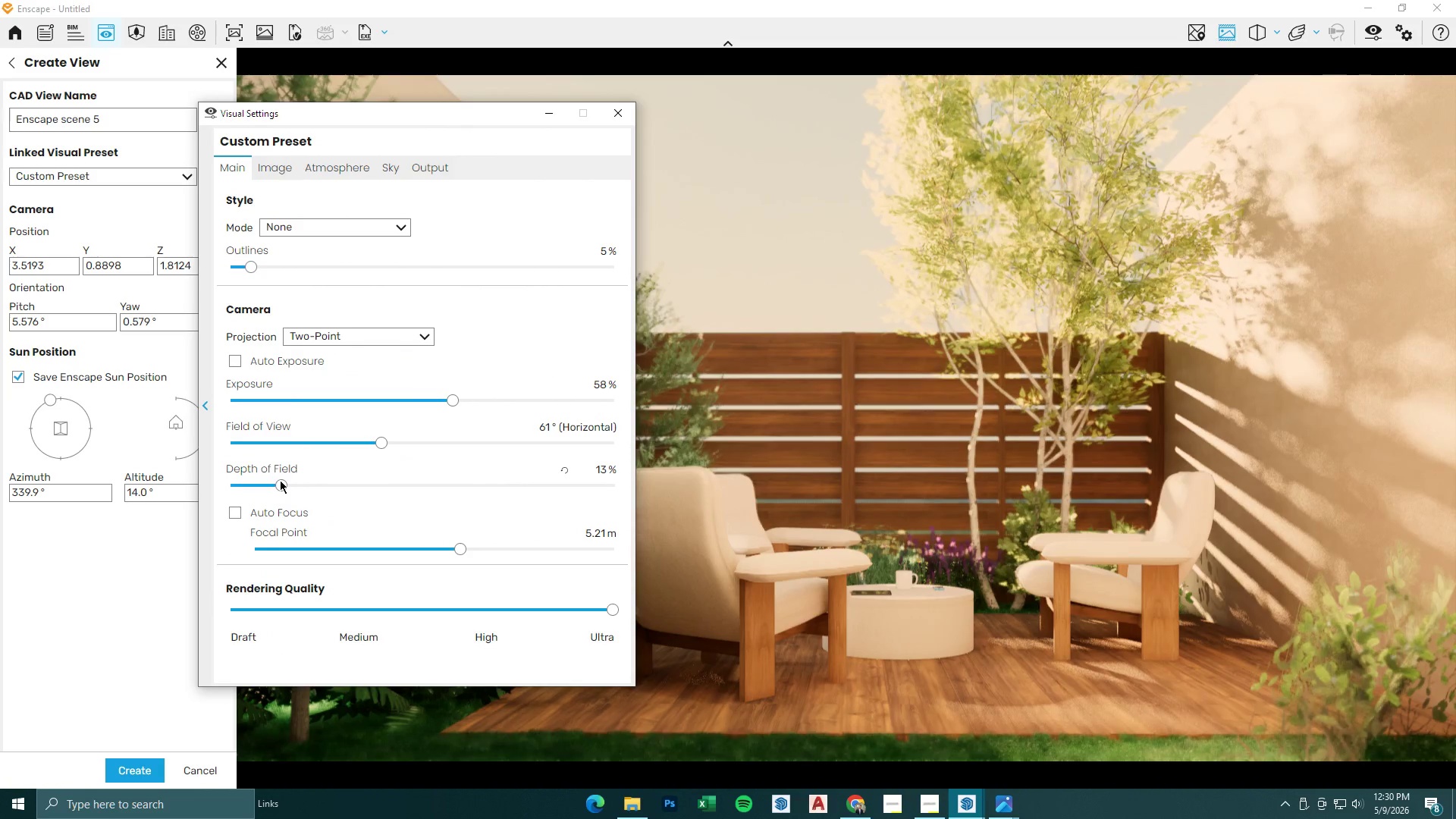 
left_click_drag(start_coordinate=[278, 482], to_coordinate=[280, 488])
 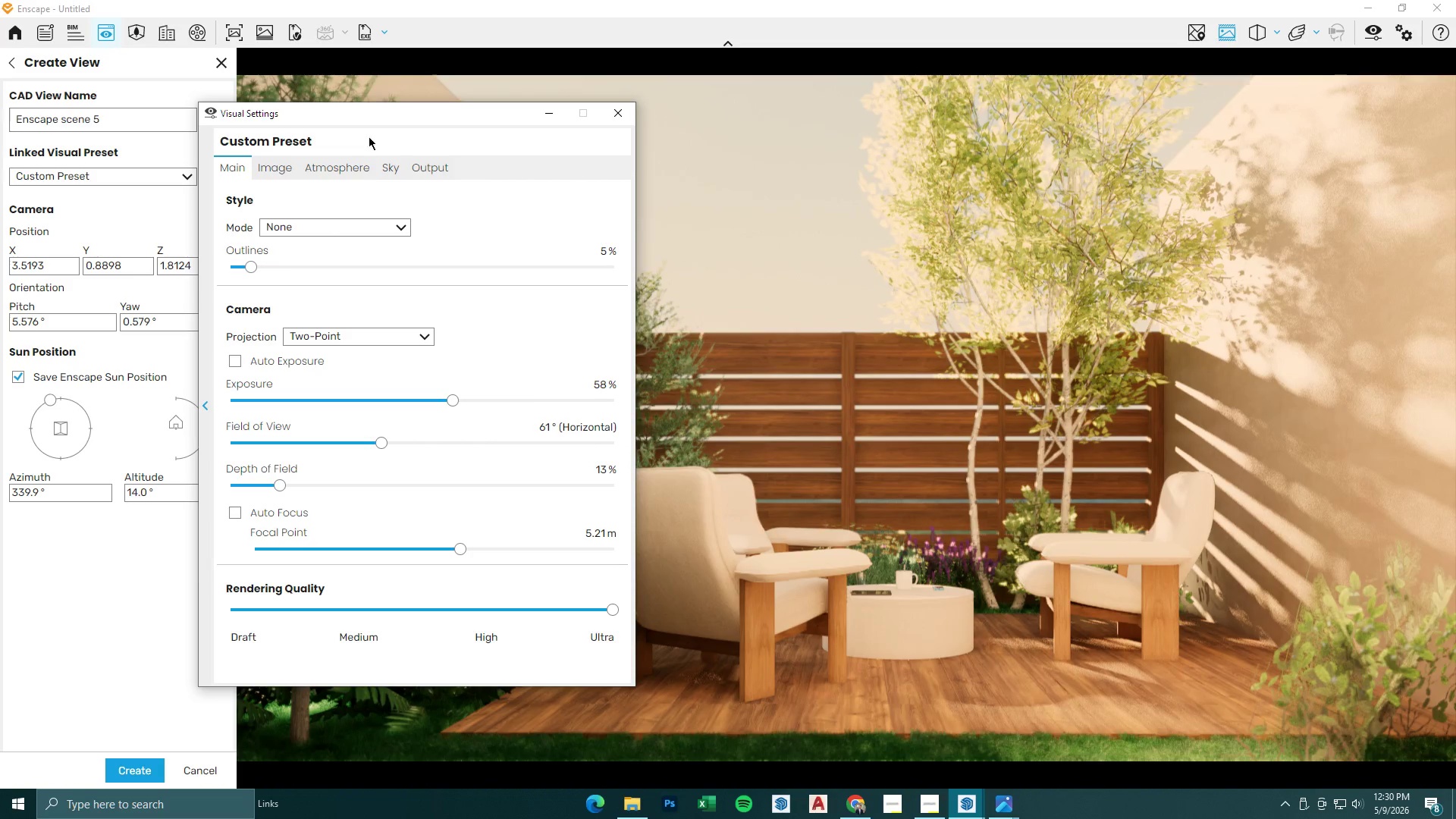 
left_click_drag(start_coordinate=[380, 115], to_coordinate=[469, 84])
 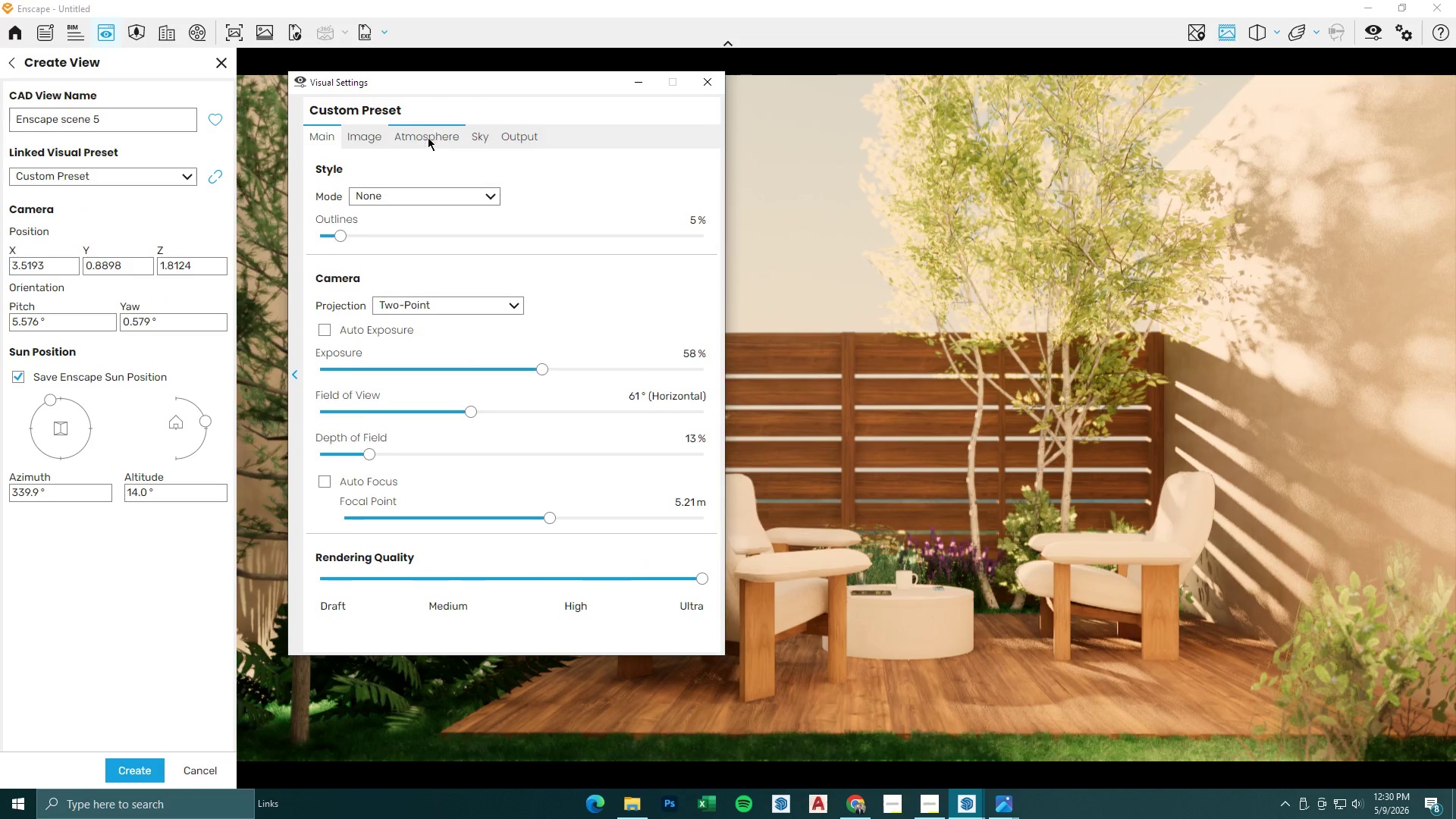 
left_click([428, 137])
 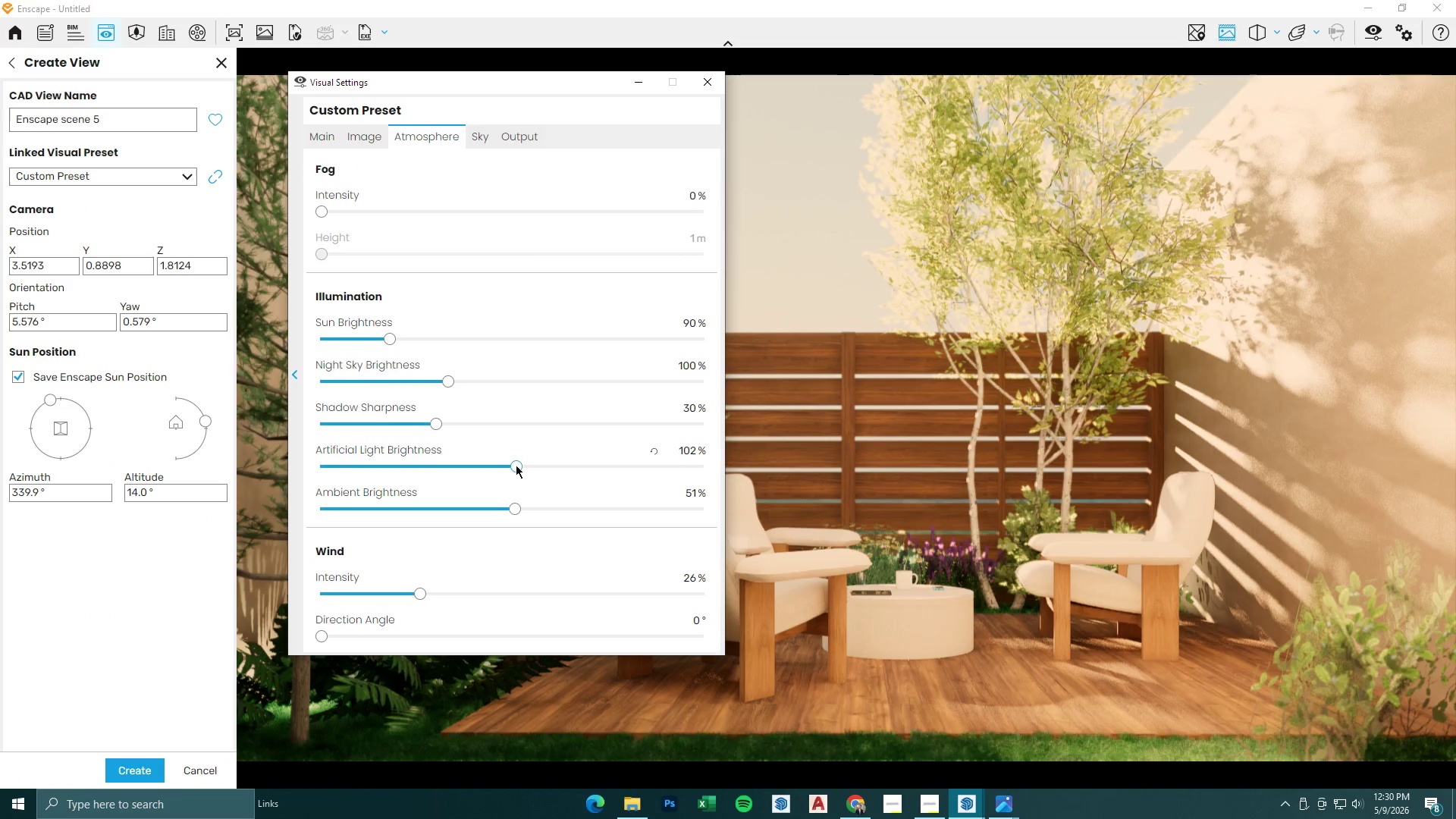 
left_click_drag(start_coordinate=[516, 466], to_coordinate=[540, 476])
 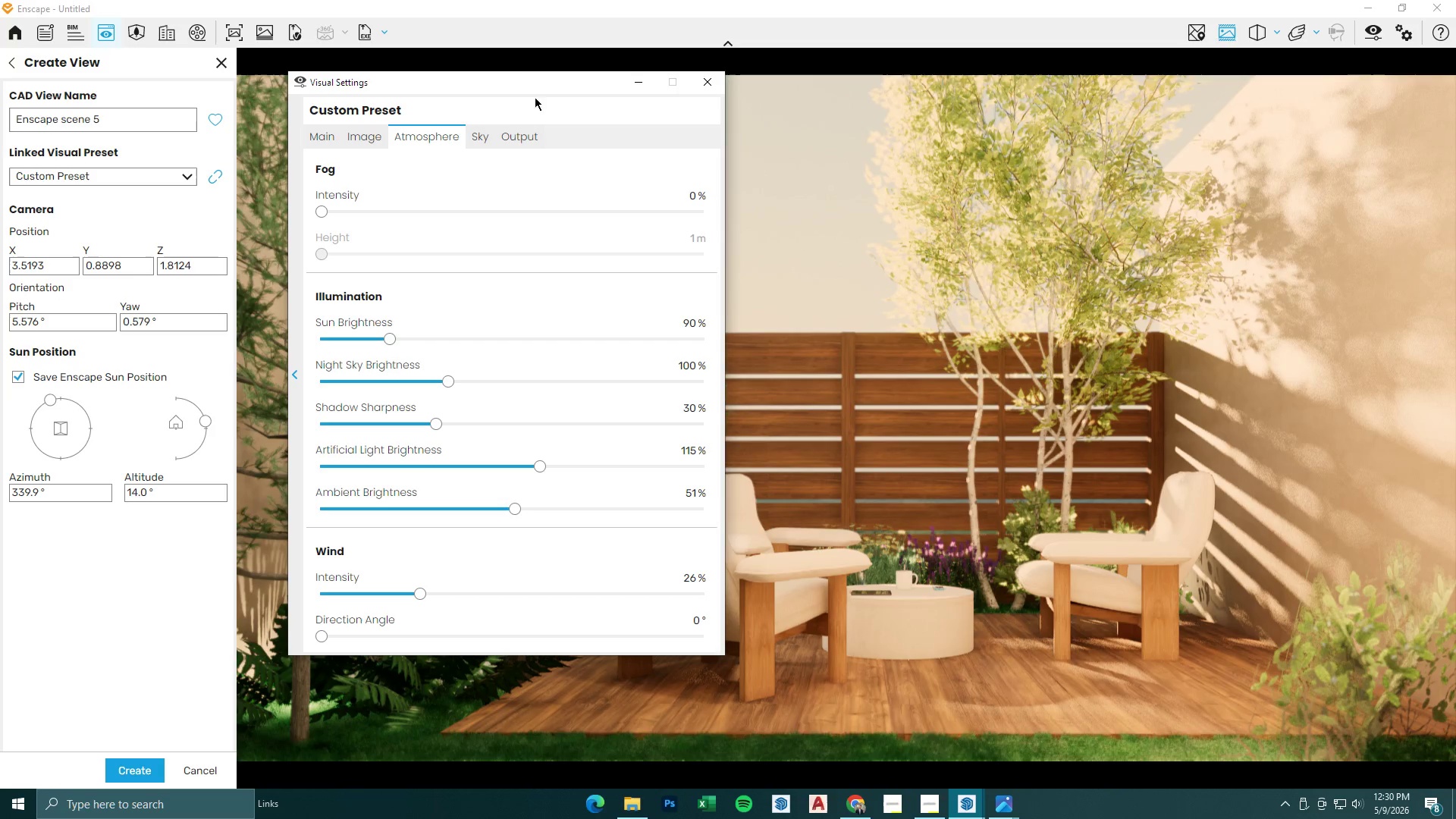 
left_click_drag(start_coordinate=[532, 77], to_coordinate=[541, 111])
 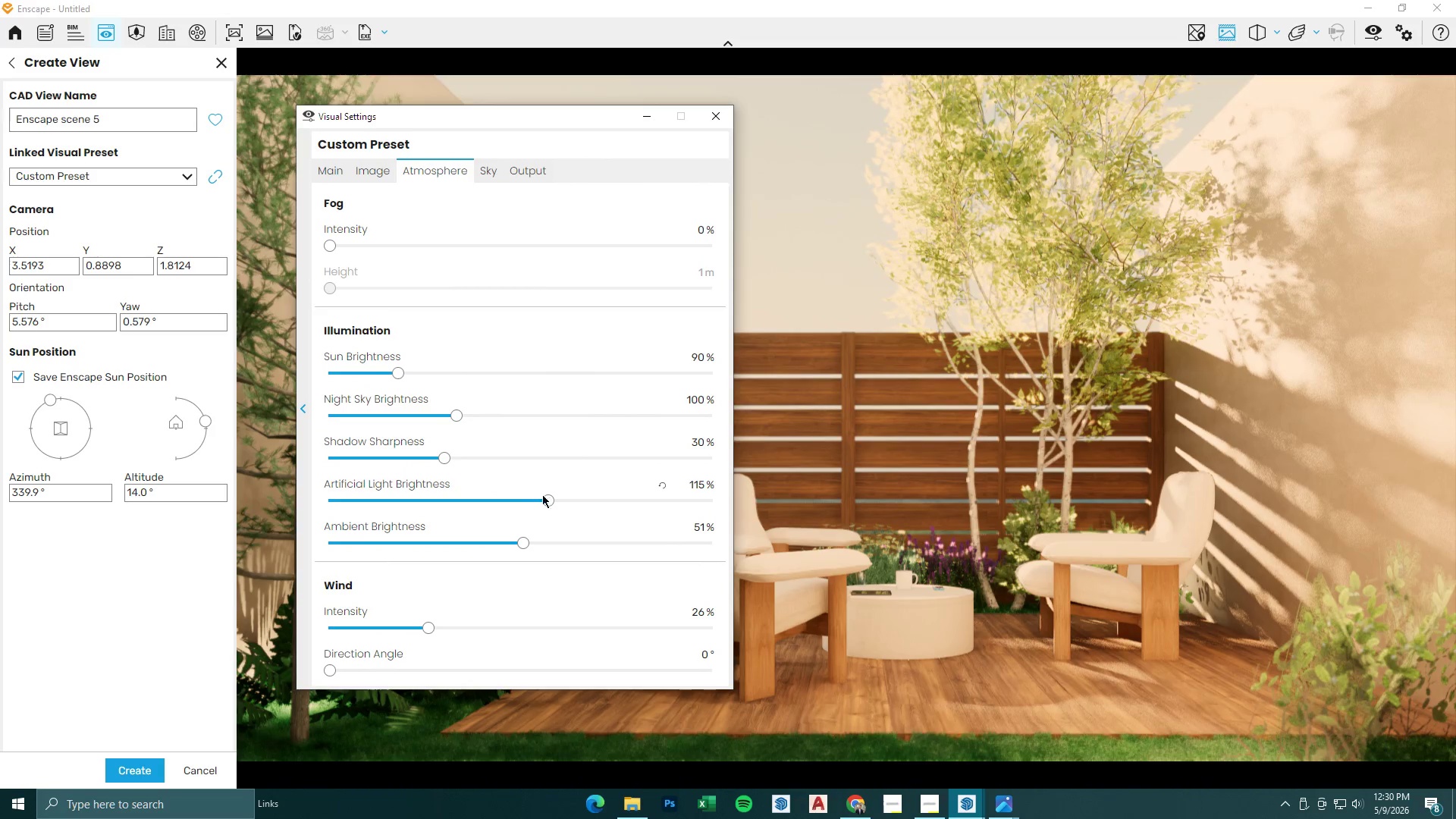 
left_click_drag(start_coordinate=[546, 498], to_coordinate=[540, 499])
 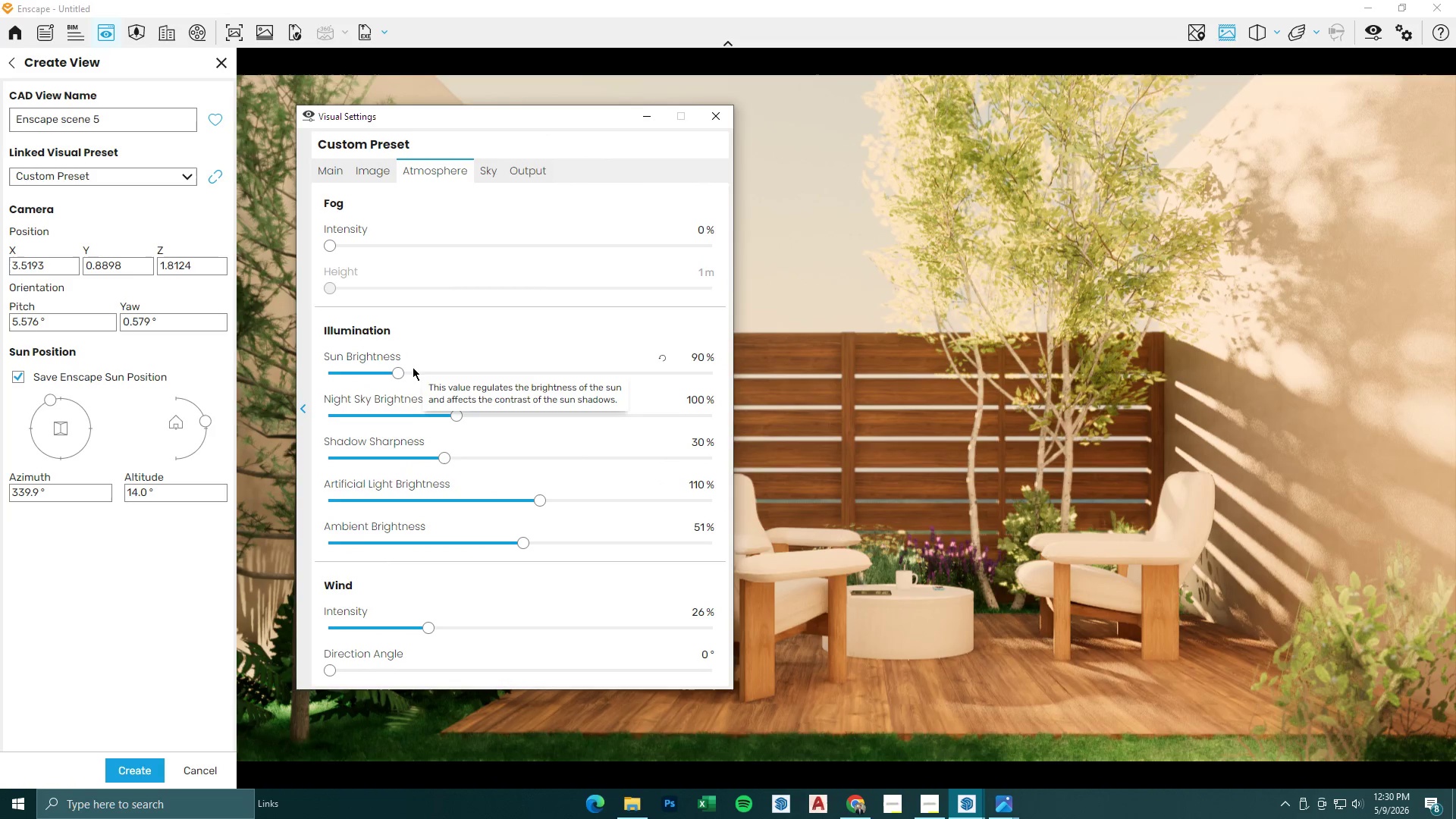 
left_click_drag(start_coordinate=[400, 371], to_coordinate=[376, 376])
 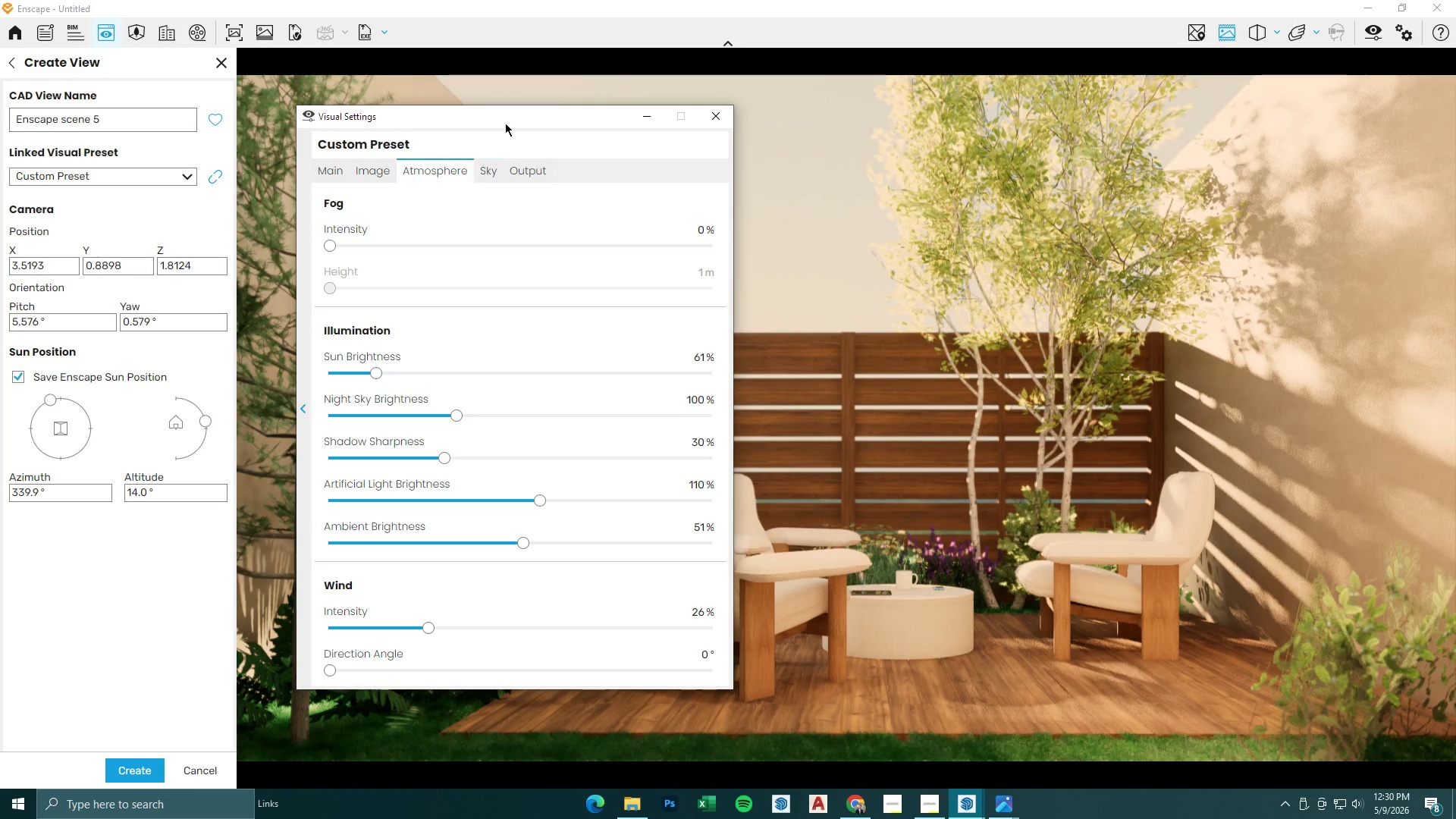 
left_click_drag(start_coordinate=[509, 117], to_coordinate=[573, 126])
 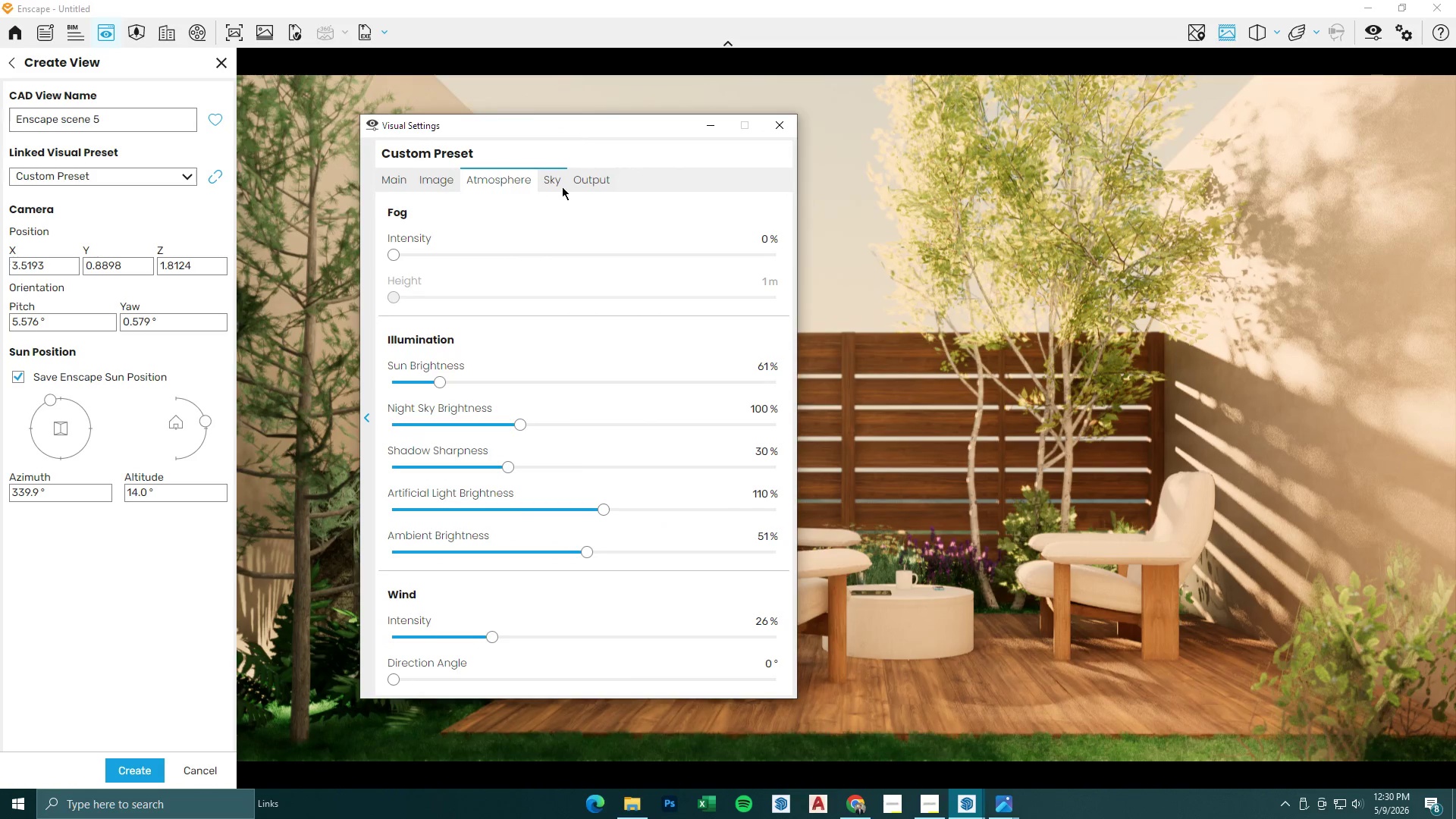 
left_click([562, 187])
 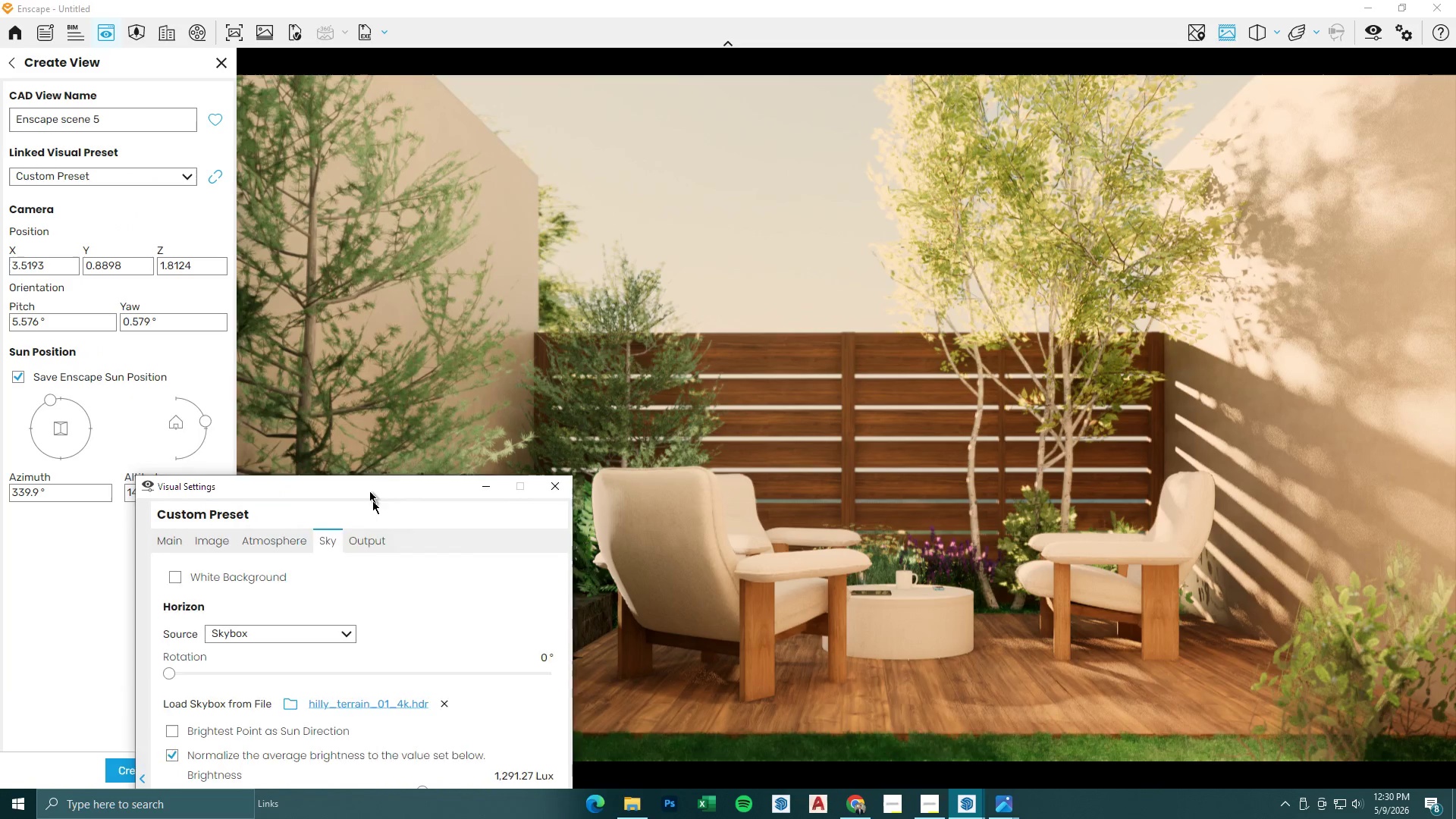 
double_click([443, 179])
 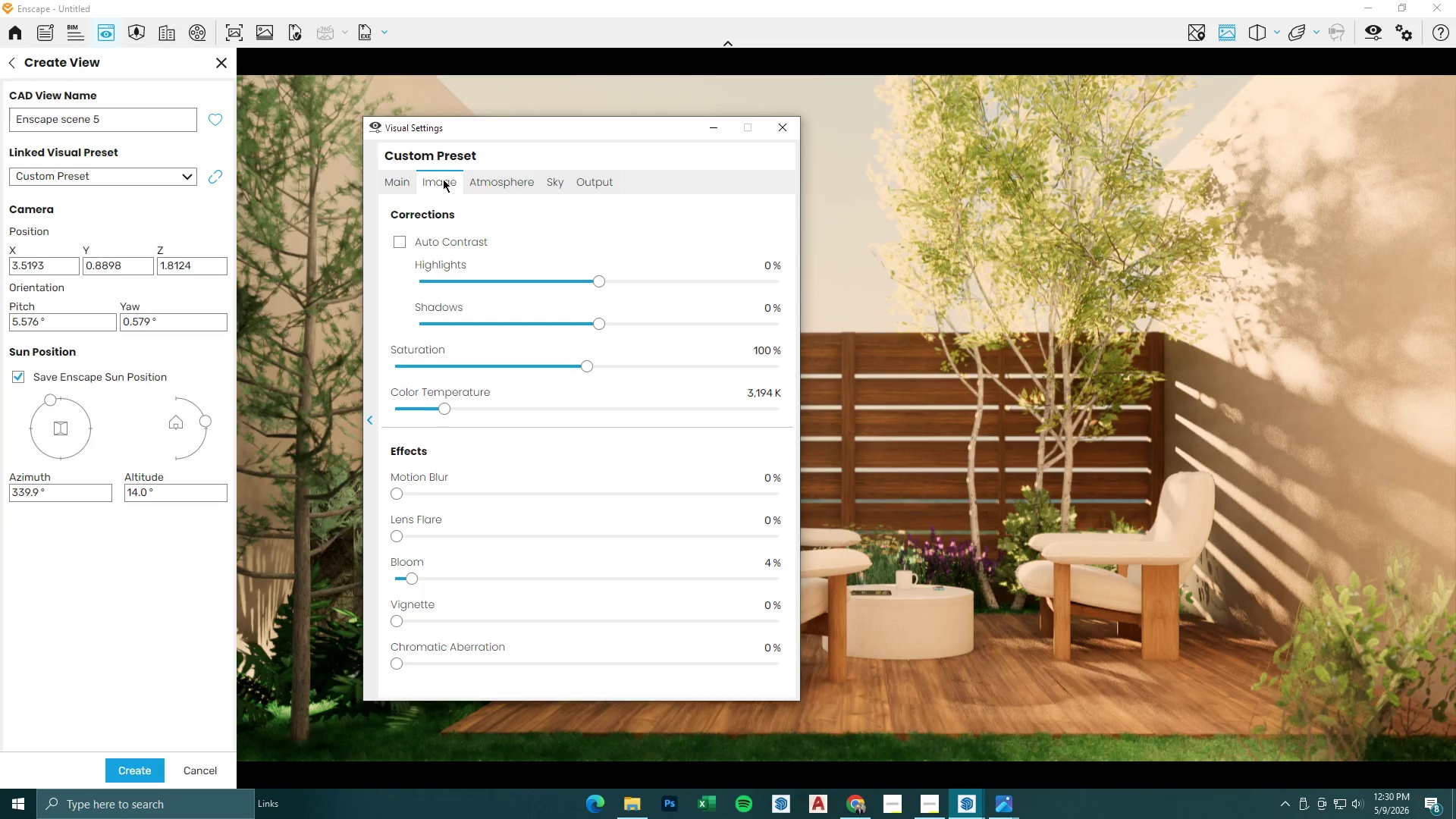 
triple_click([481, 179])
 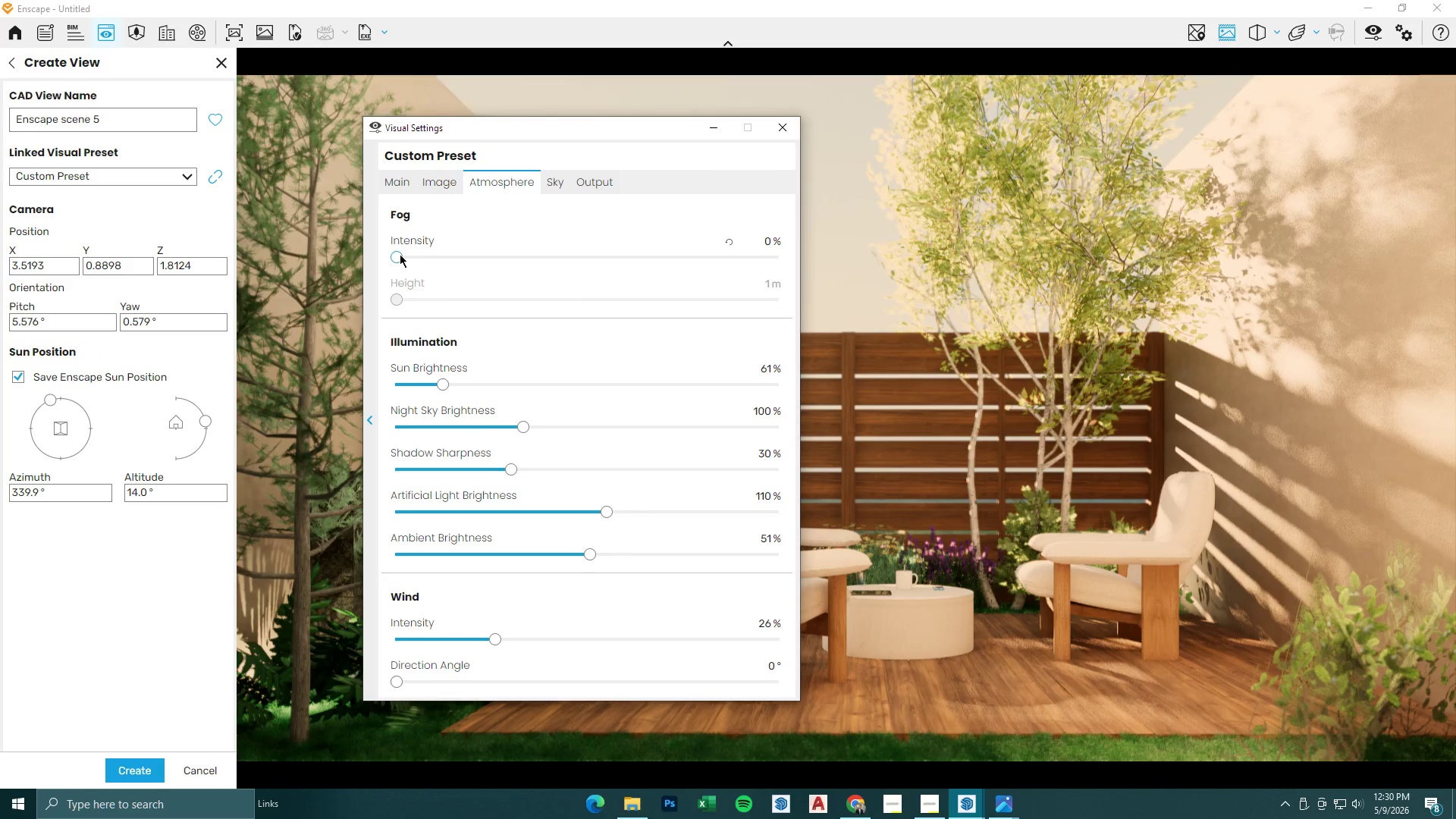 
left_click_drag(start_coordinate=[397, 252], to_coordinate=[431, 259])
 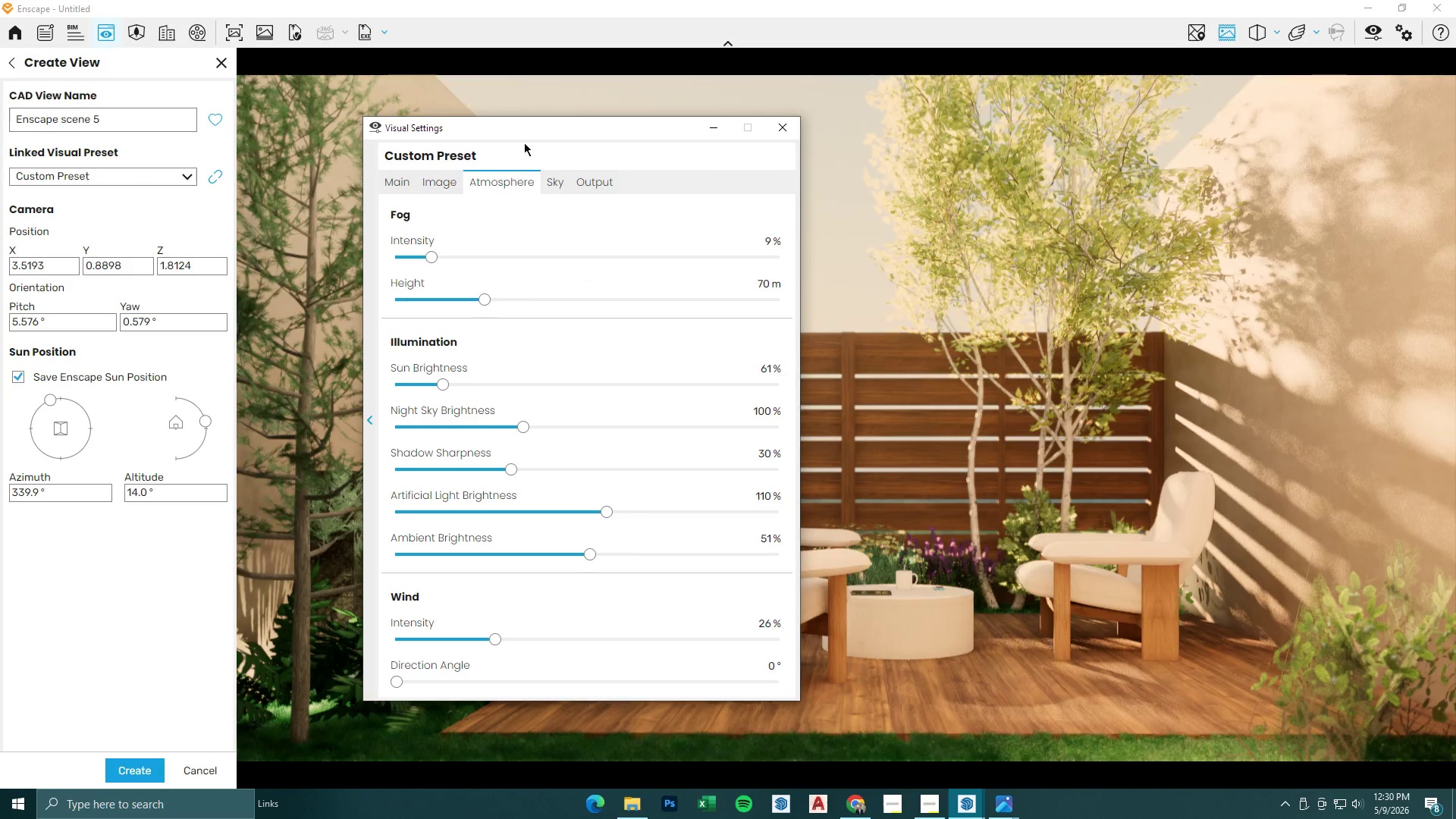 
left_click_drag(start_coordinate=[533, 129], to_coordinate=[566, 144])
 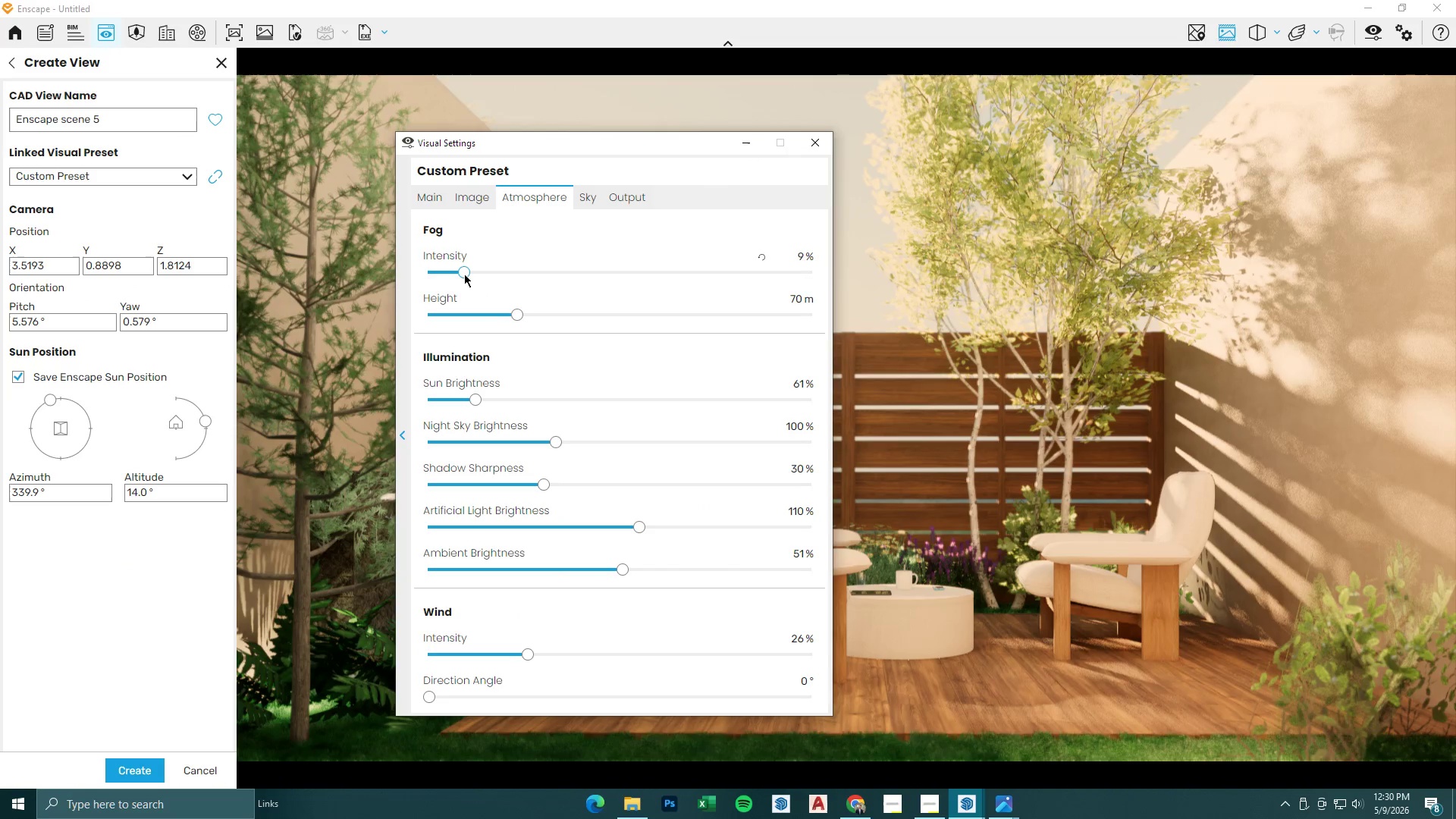 
left_click_drag(start_coordinate=[464, 274], to_coordinate=[365, 275])
 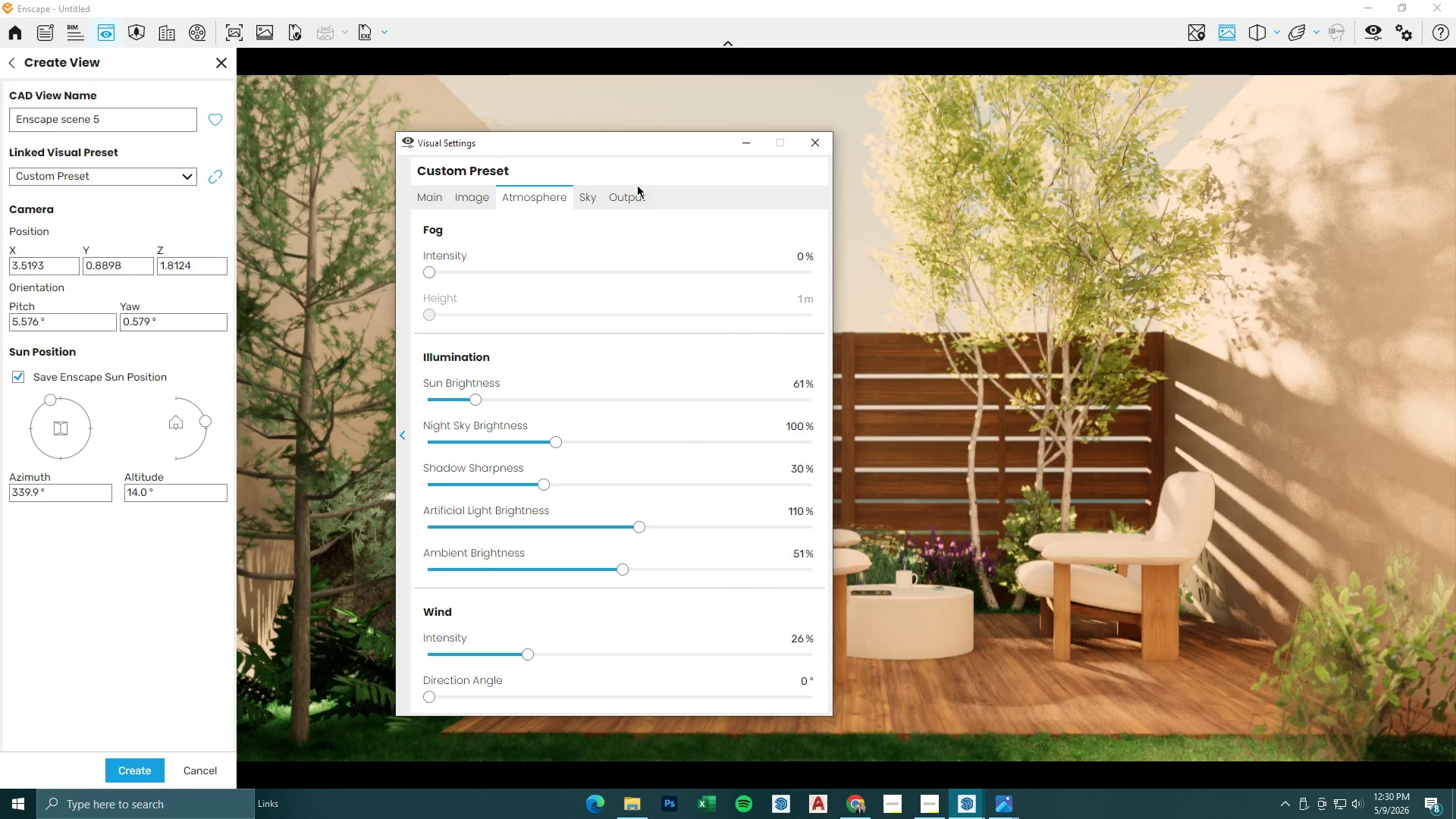 
left_click([748, 148])
 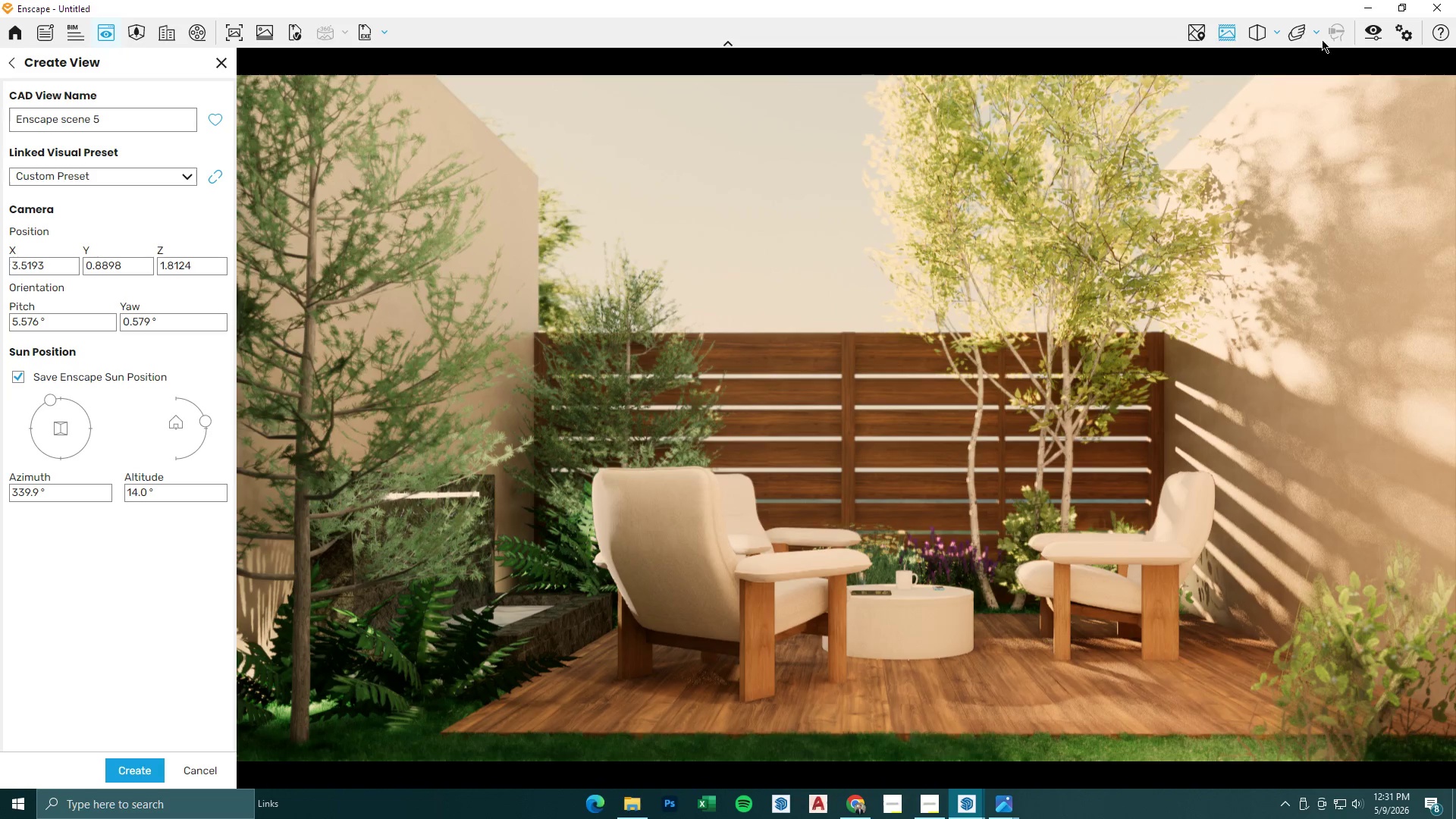 
left_click([234, 36])
 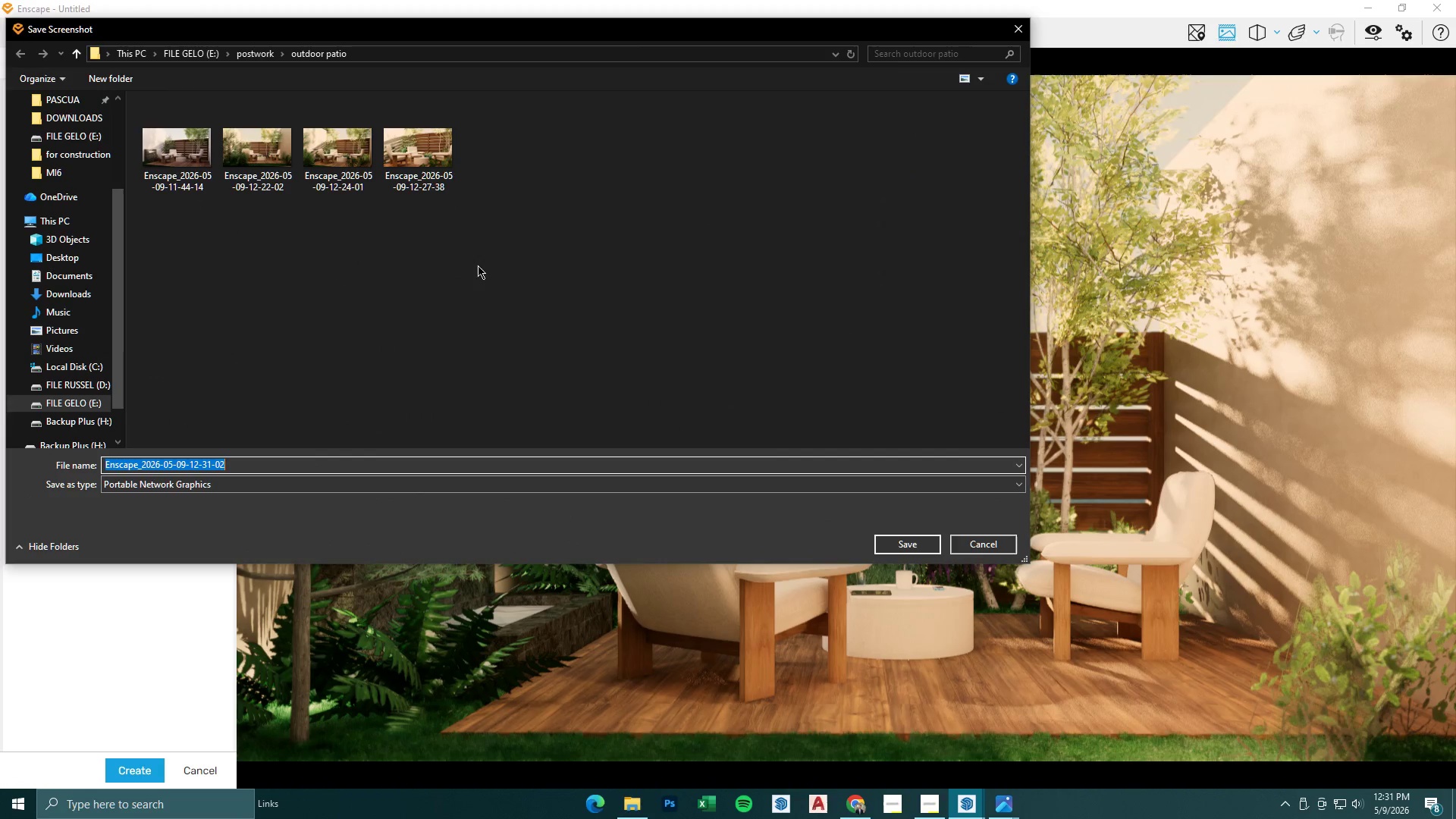 
left_click([184, 165])
 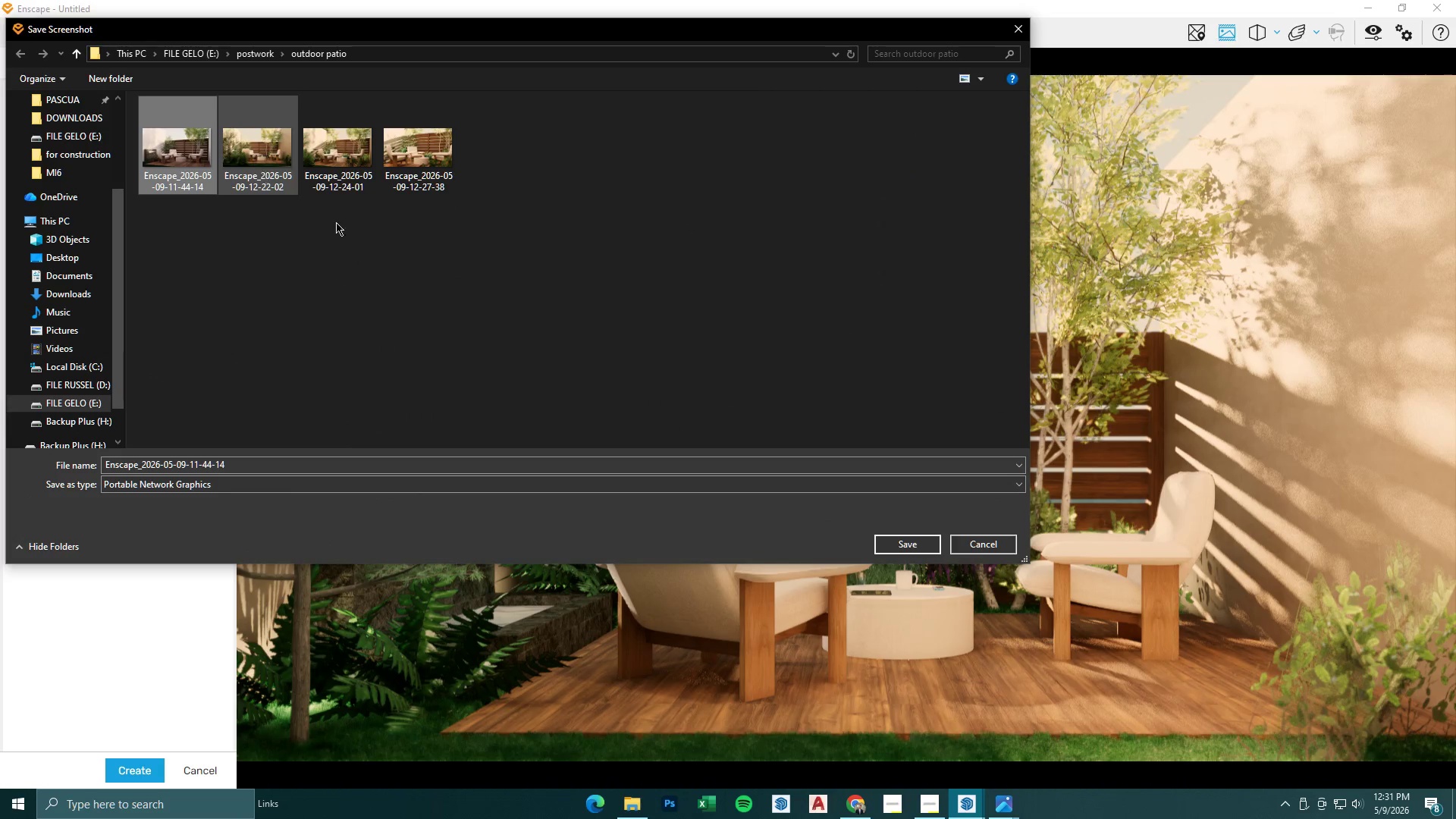 
left_click([544, 287])
 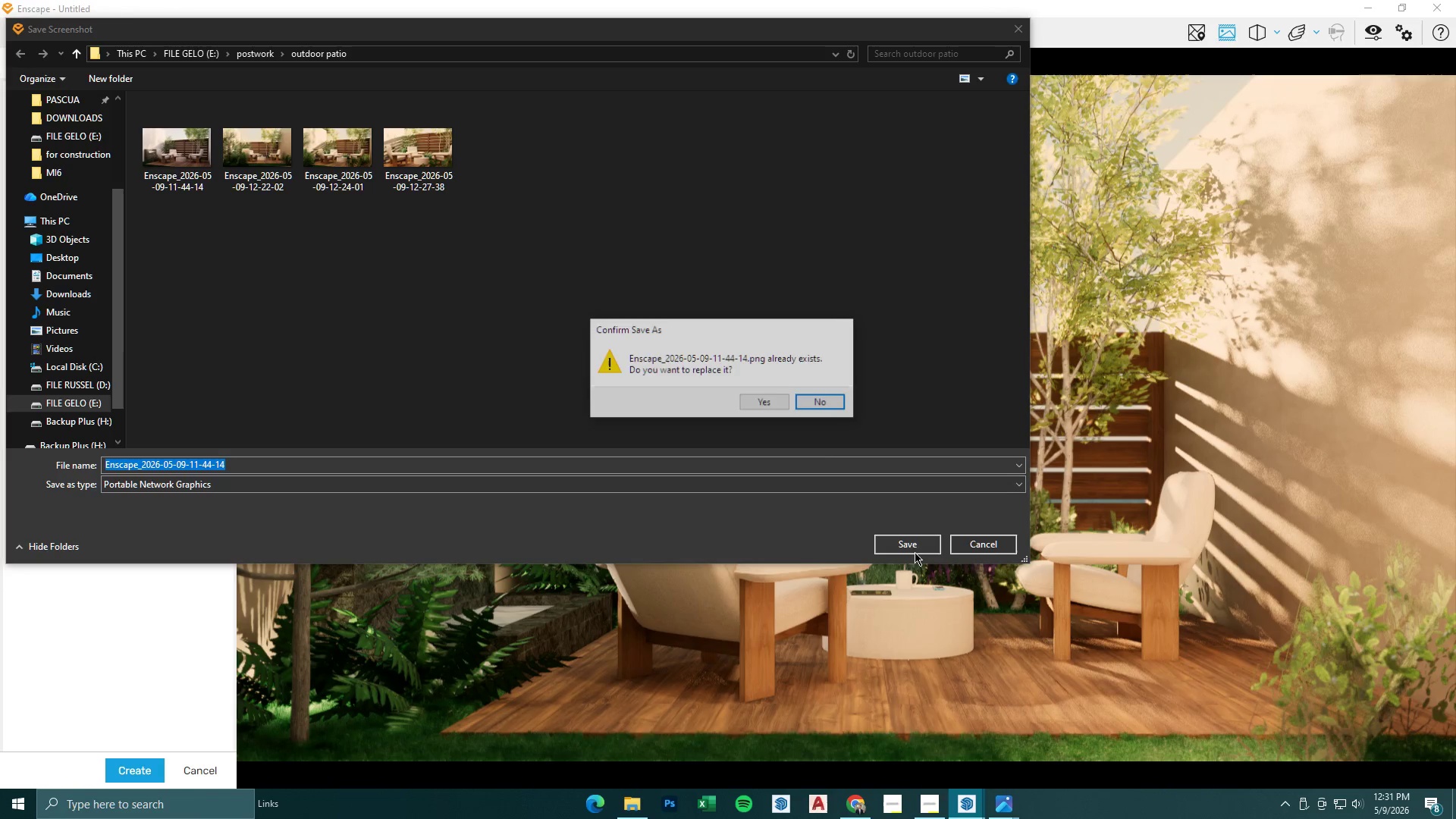 
left_click([817, 403])
 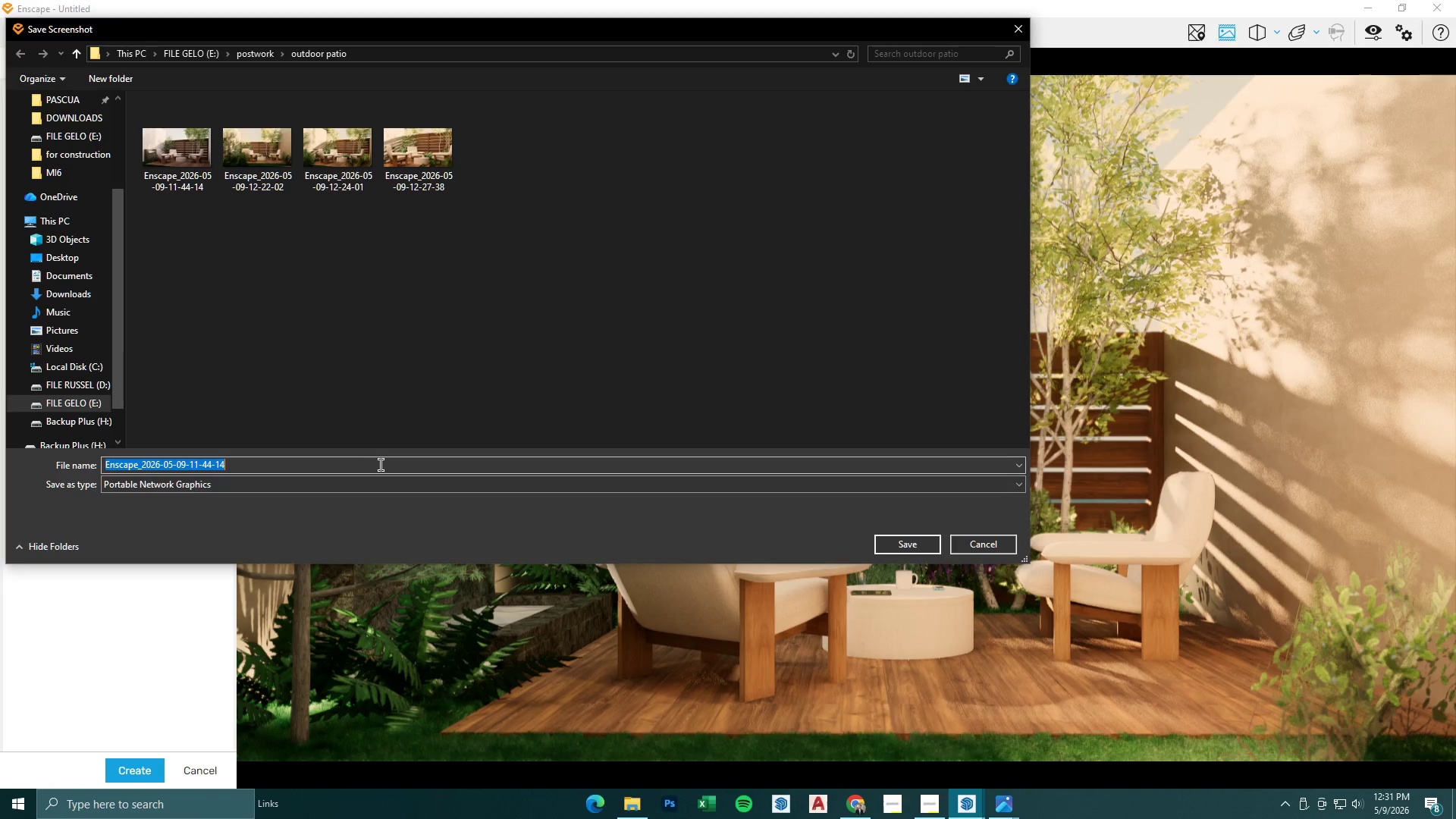 
double_click([393, 466])
 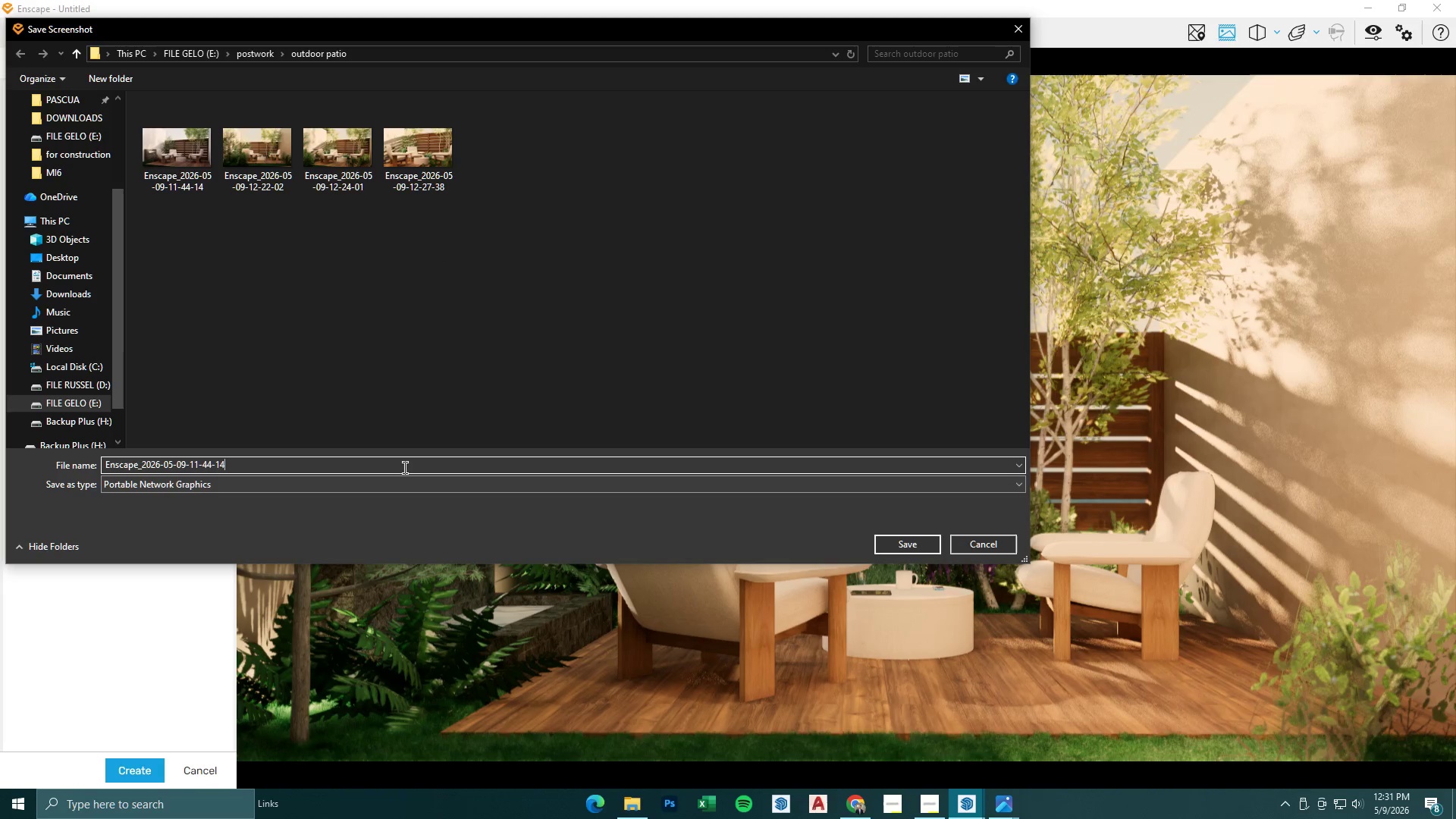 
type(66)
 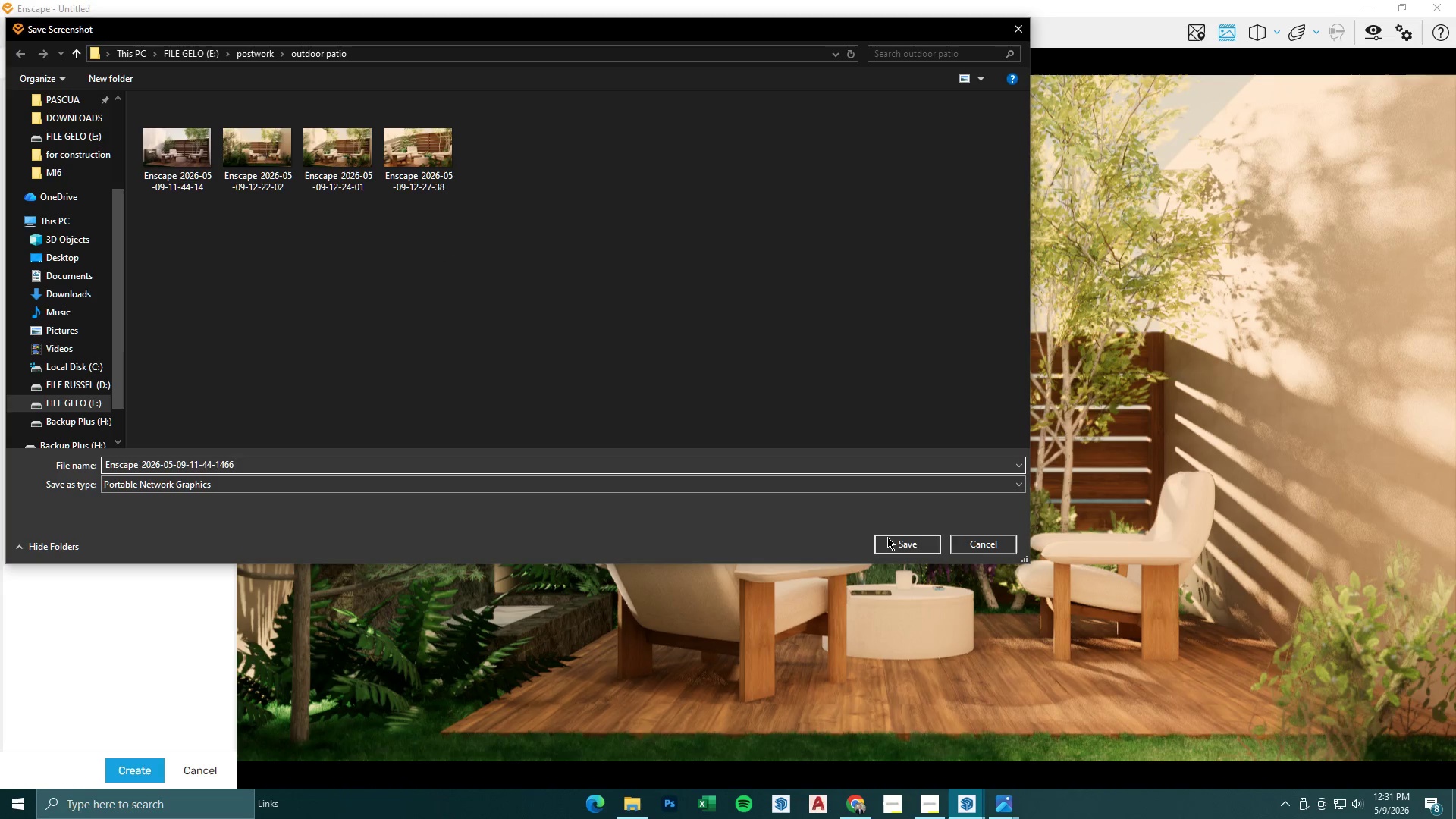 
left_click([900, 543])
 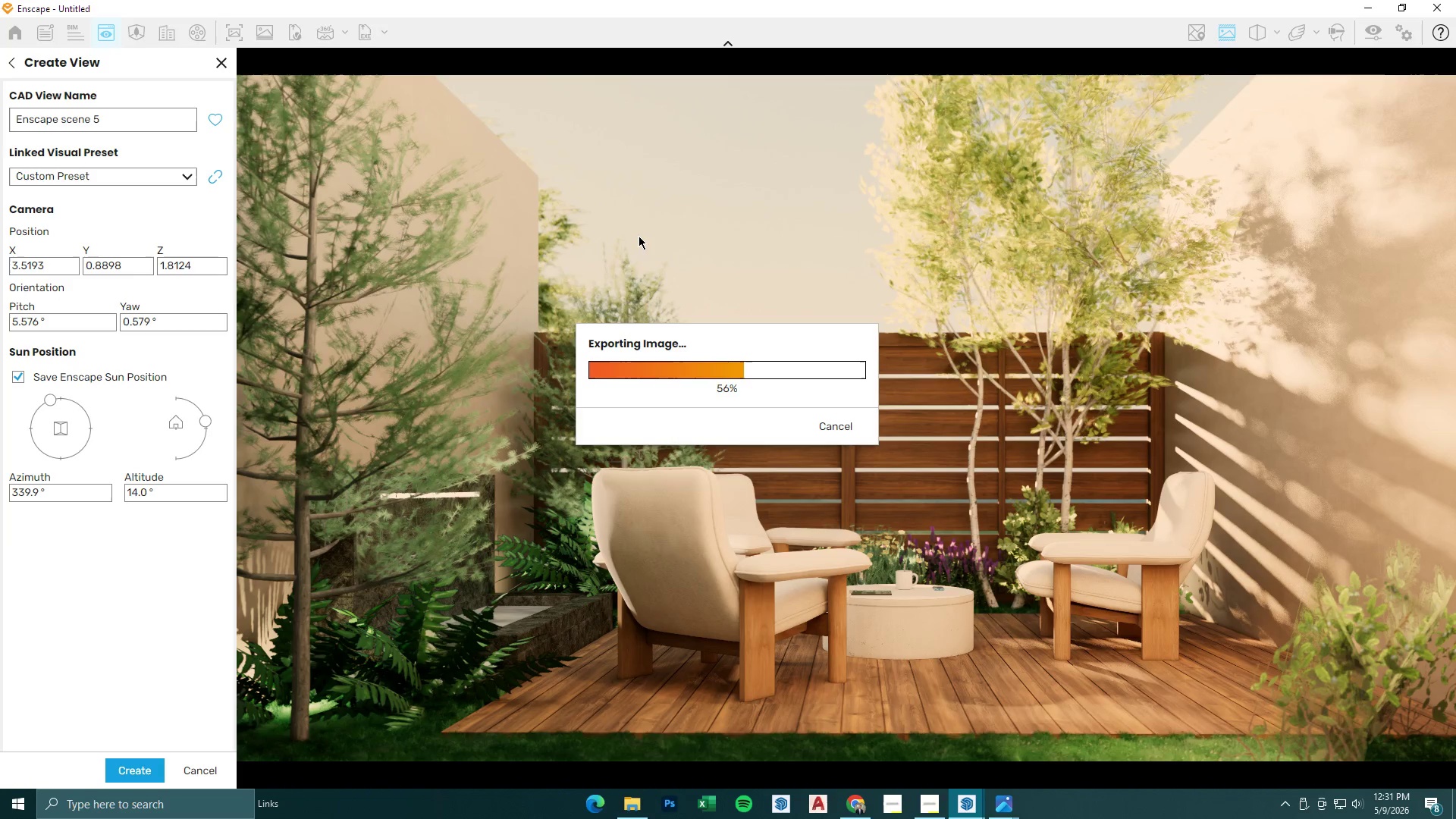 
wait(17.5)
 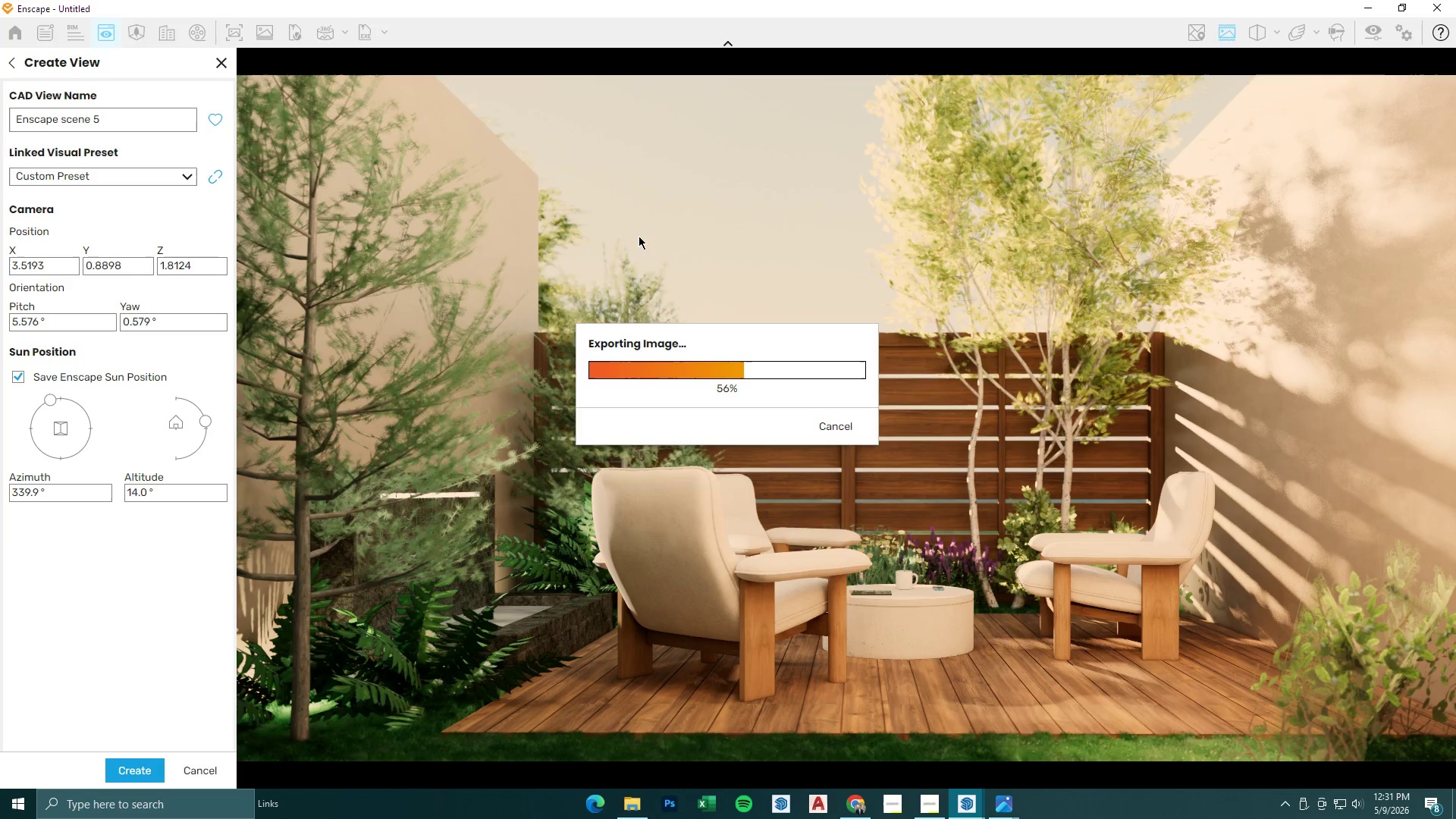 
left_click([855, 806])
 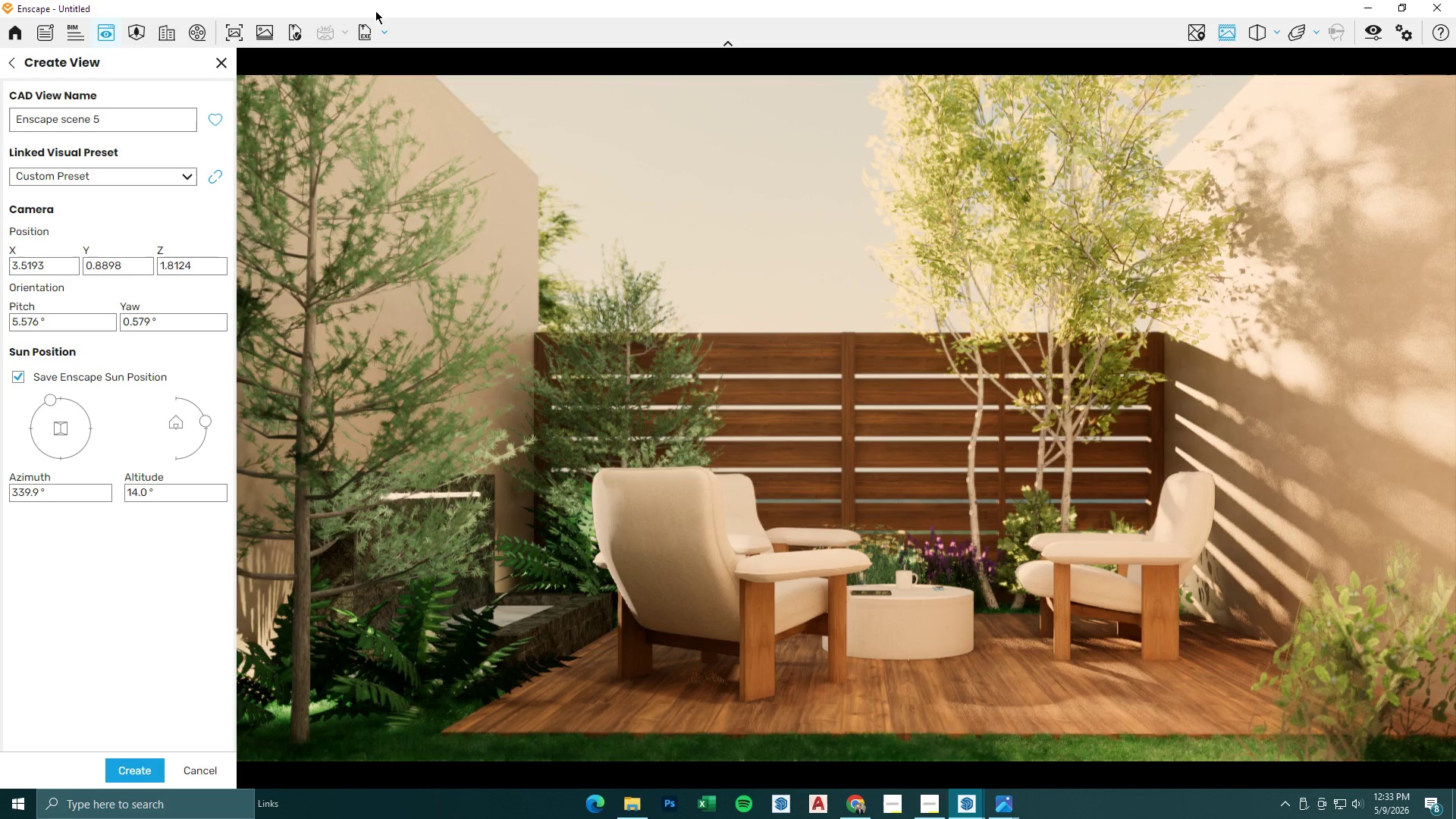 
wait(129.02)
 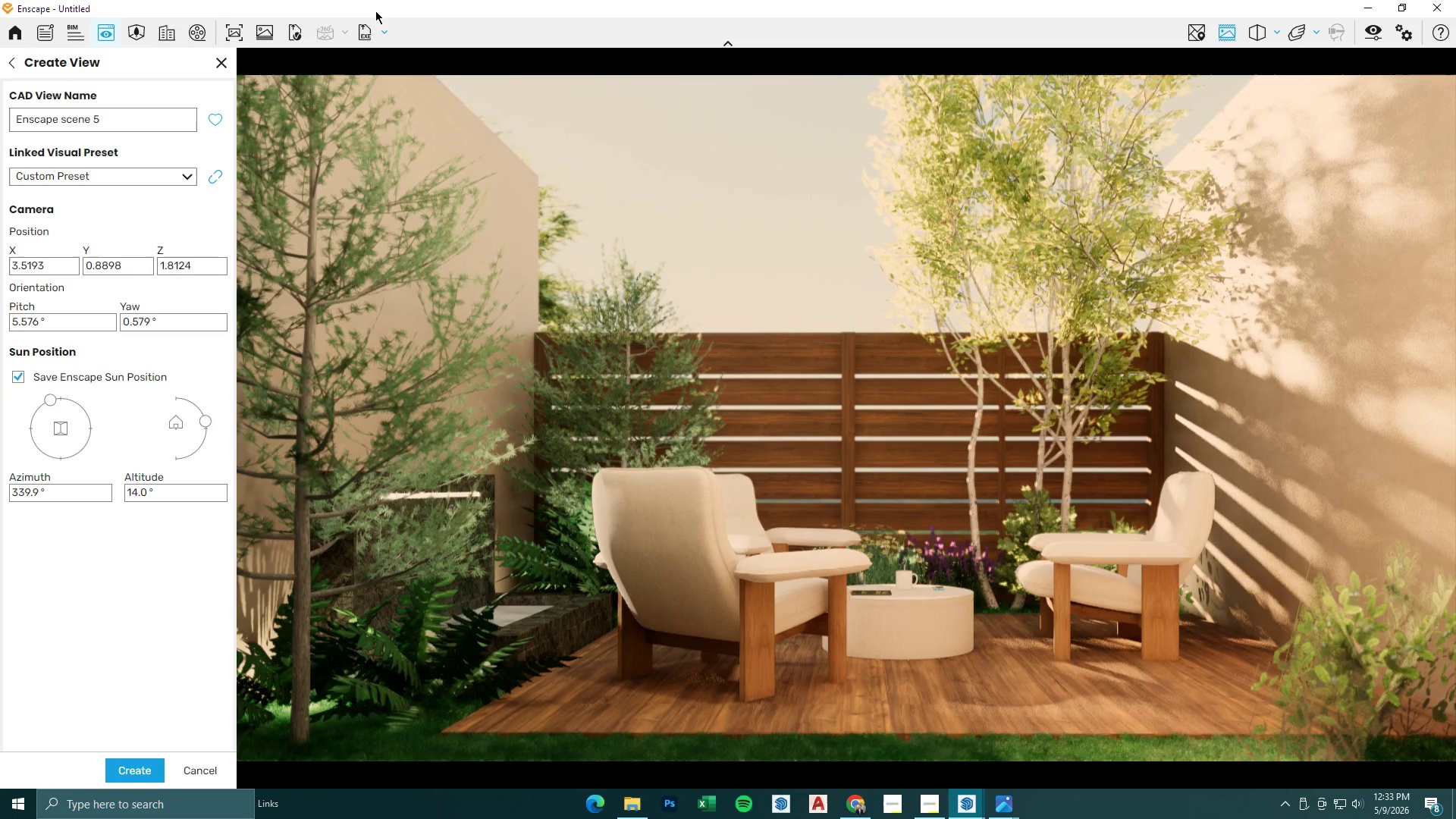 
left_click([1365, 2])
 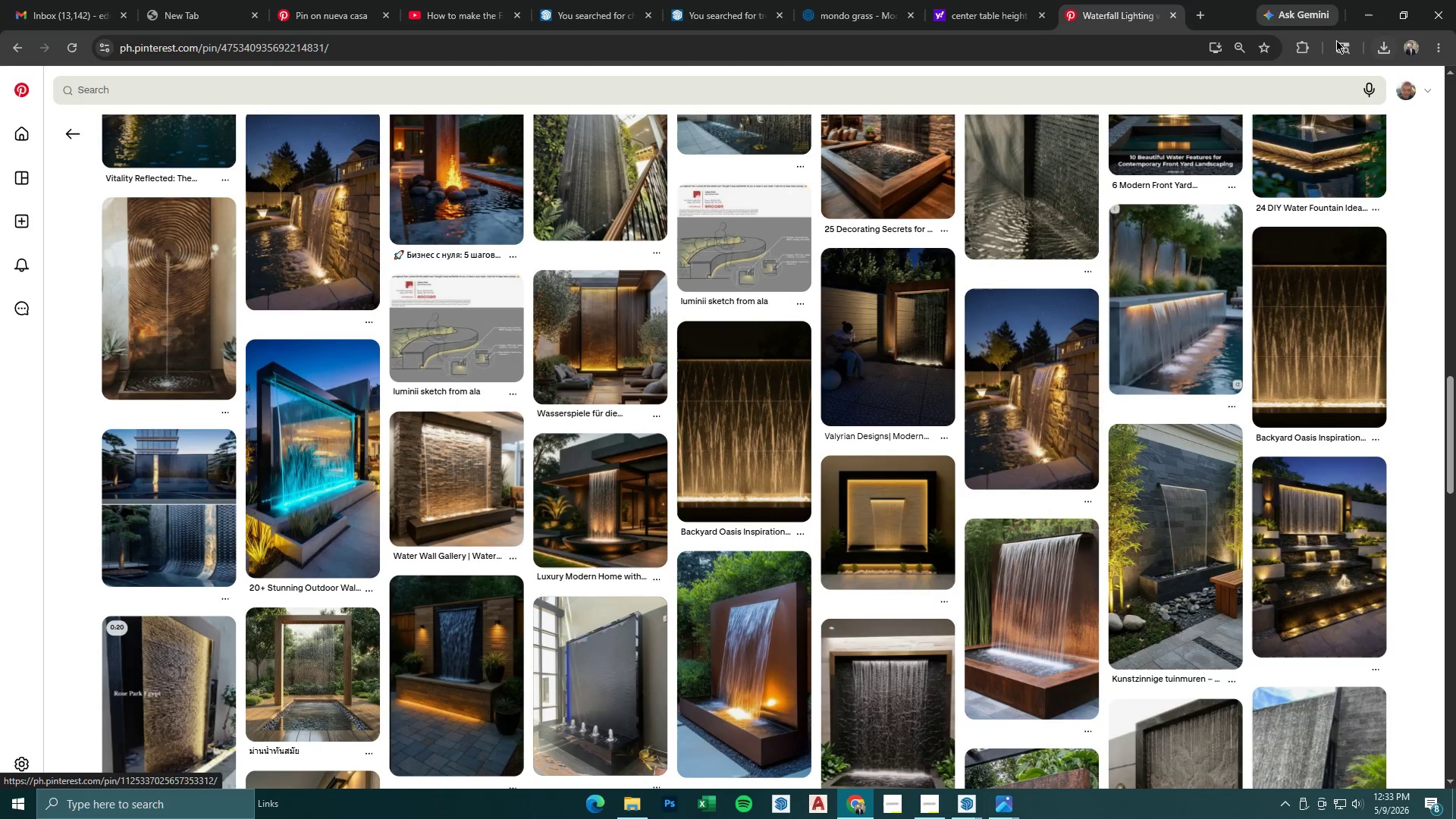 
left_click([1367, 11])
 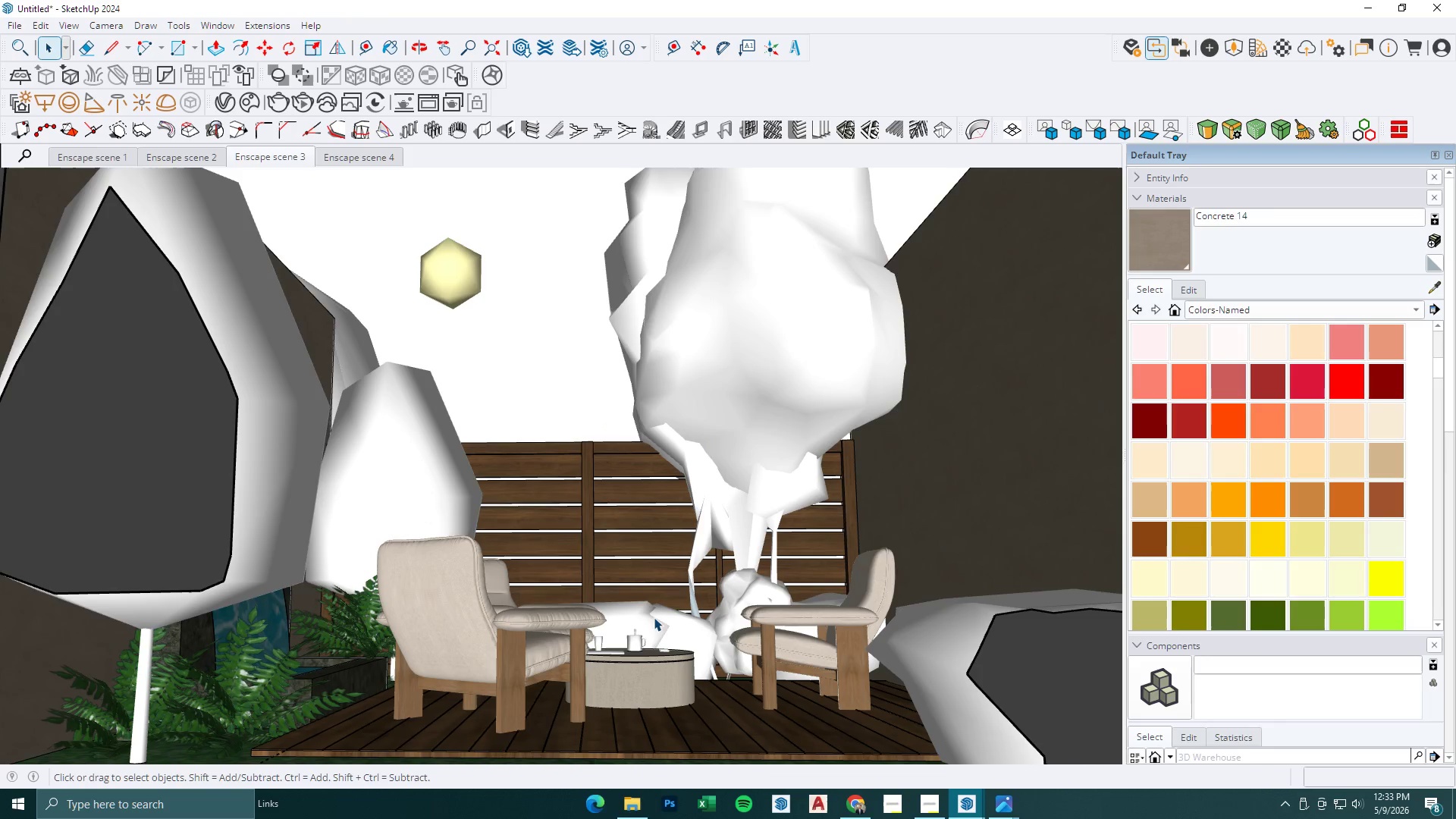 
left_click([959, 808])
 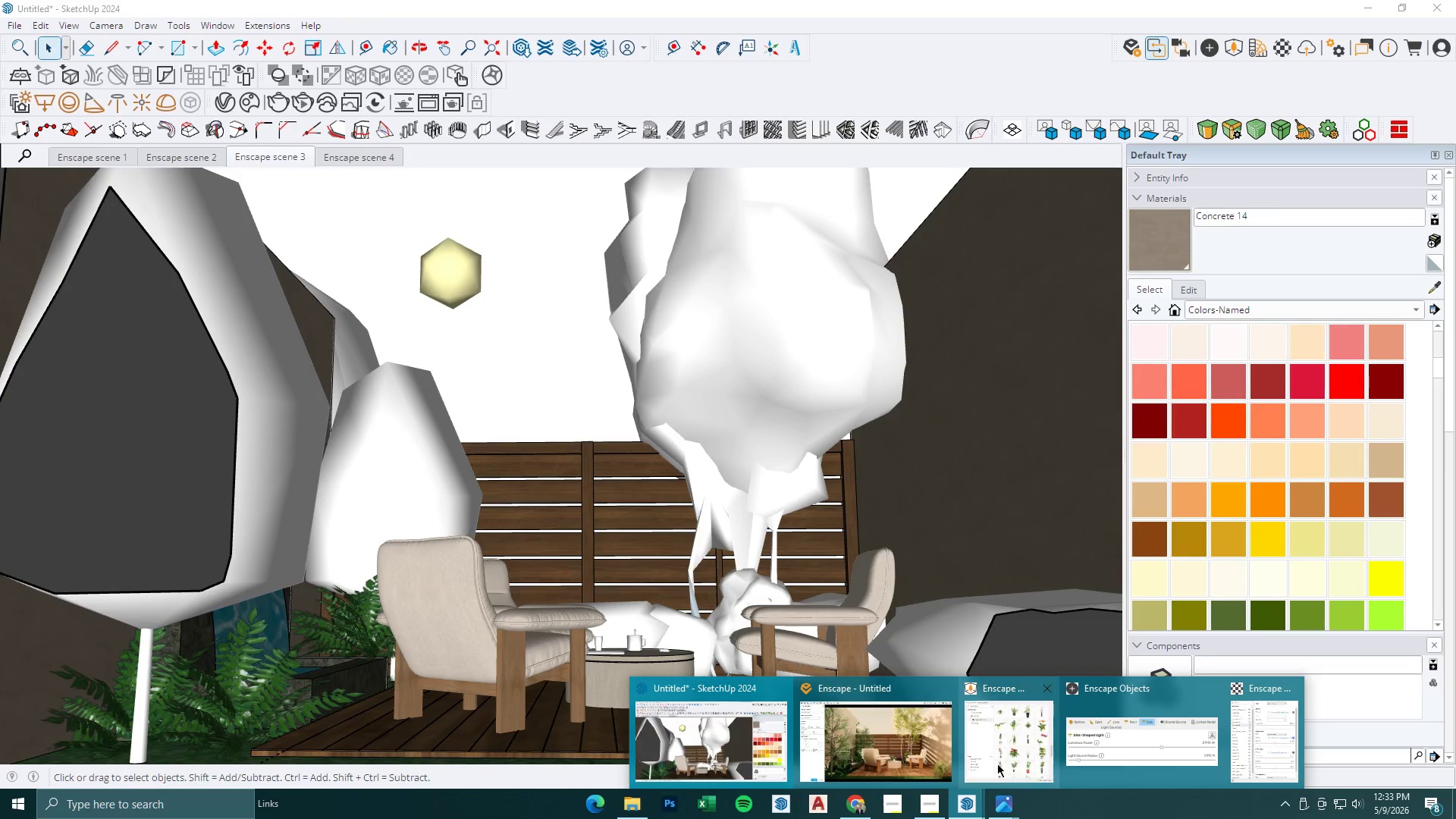 
left_click([912, 751])
 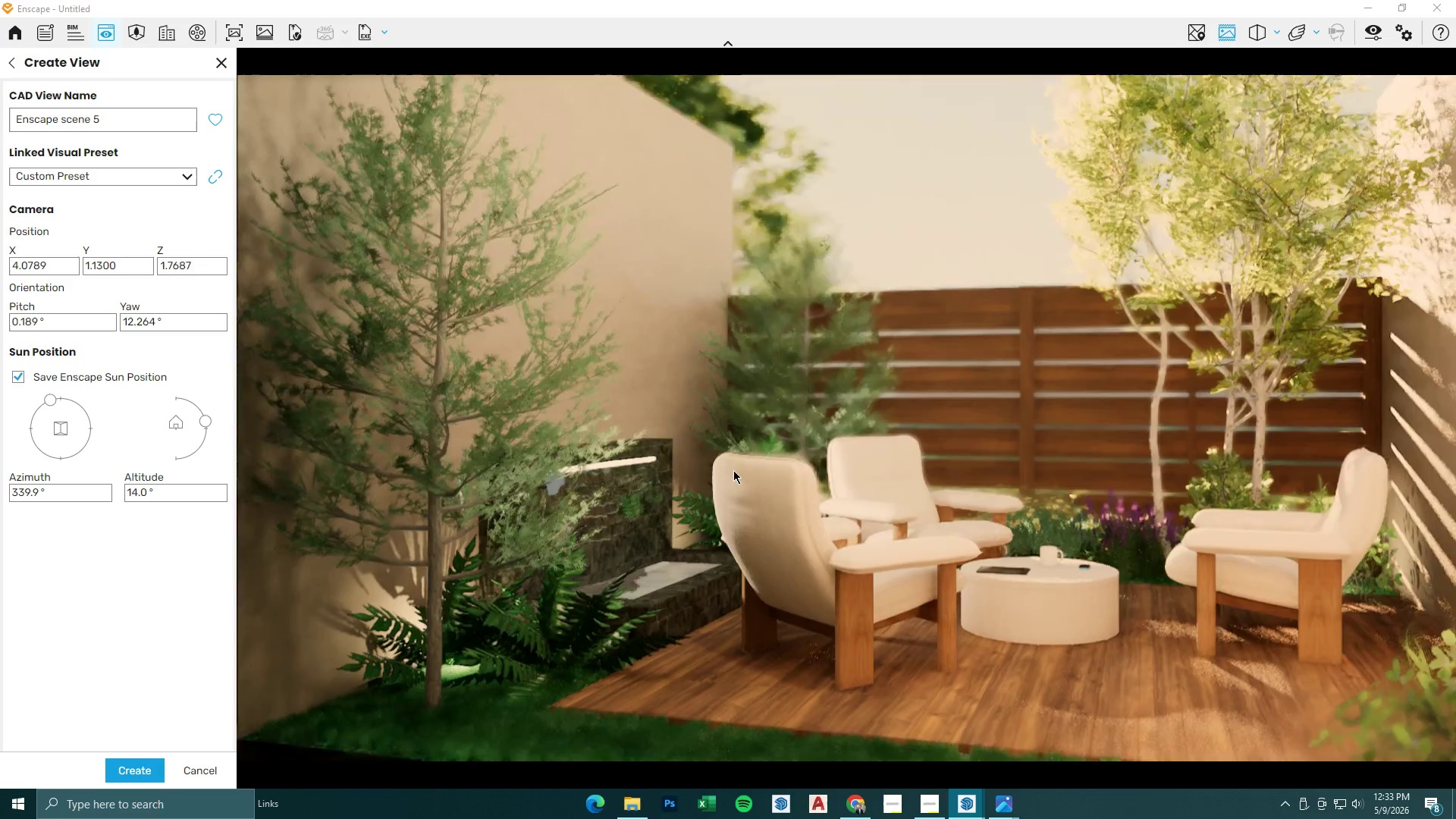 
hold_key(key=D, duration=0.55)
 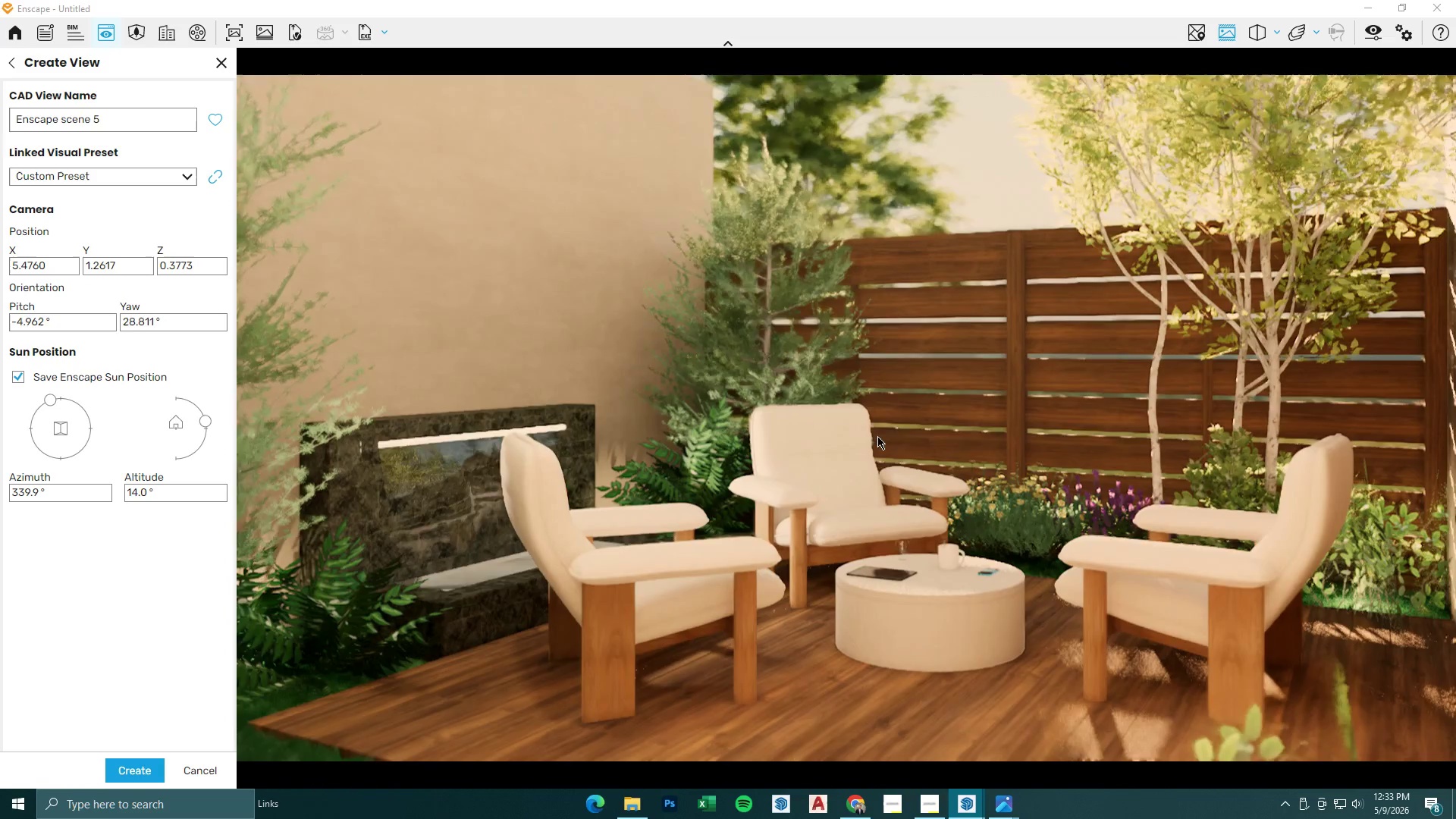 
hold_key(key=W, duration=0.34)
 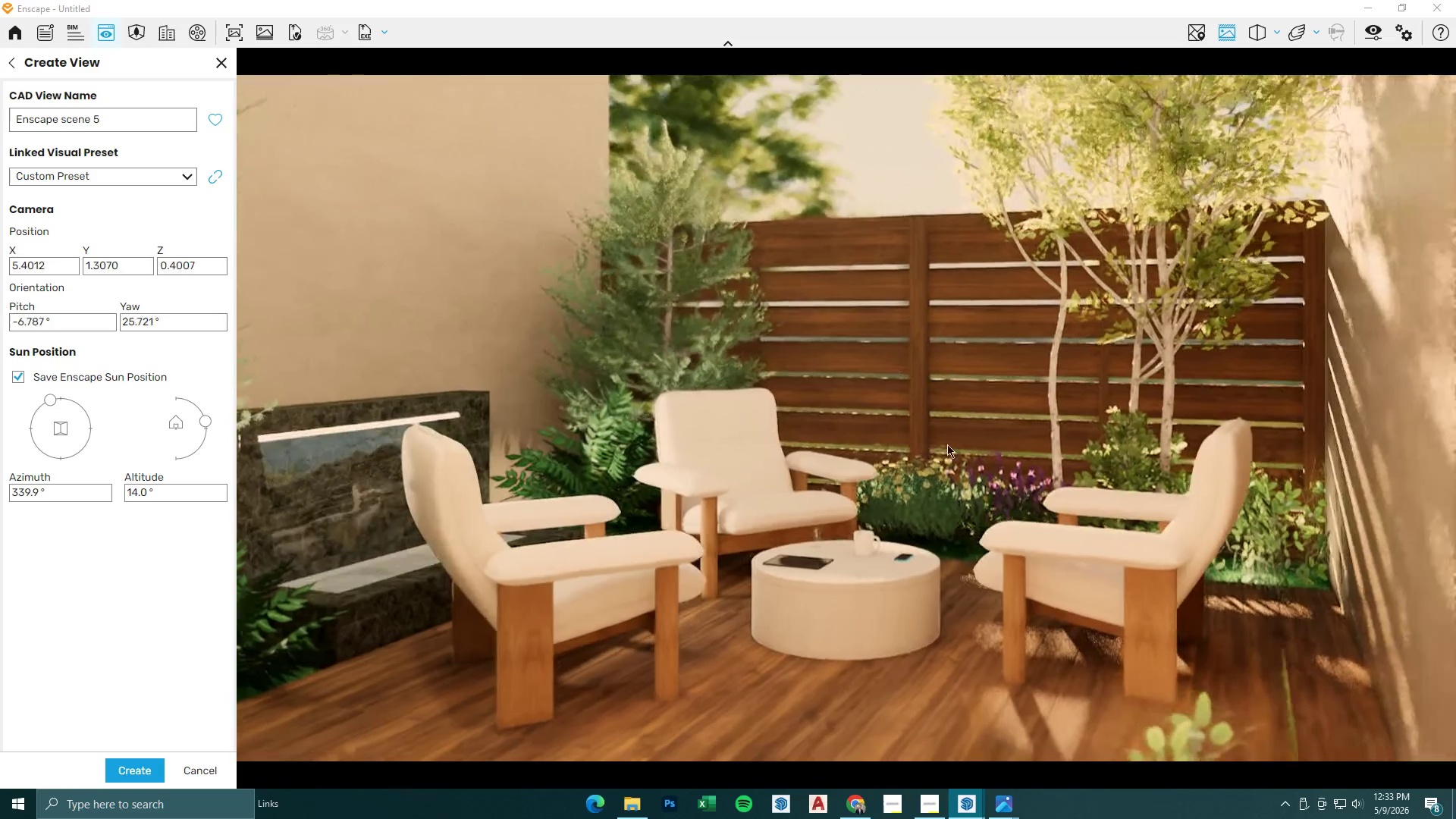 
key(A)
 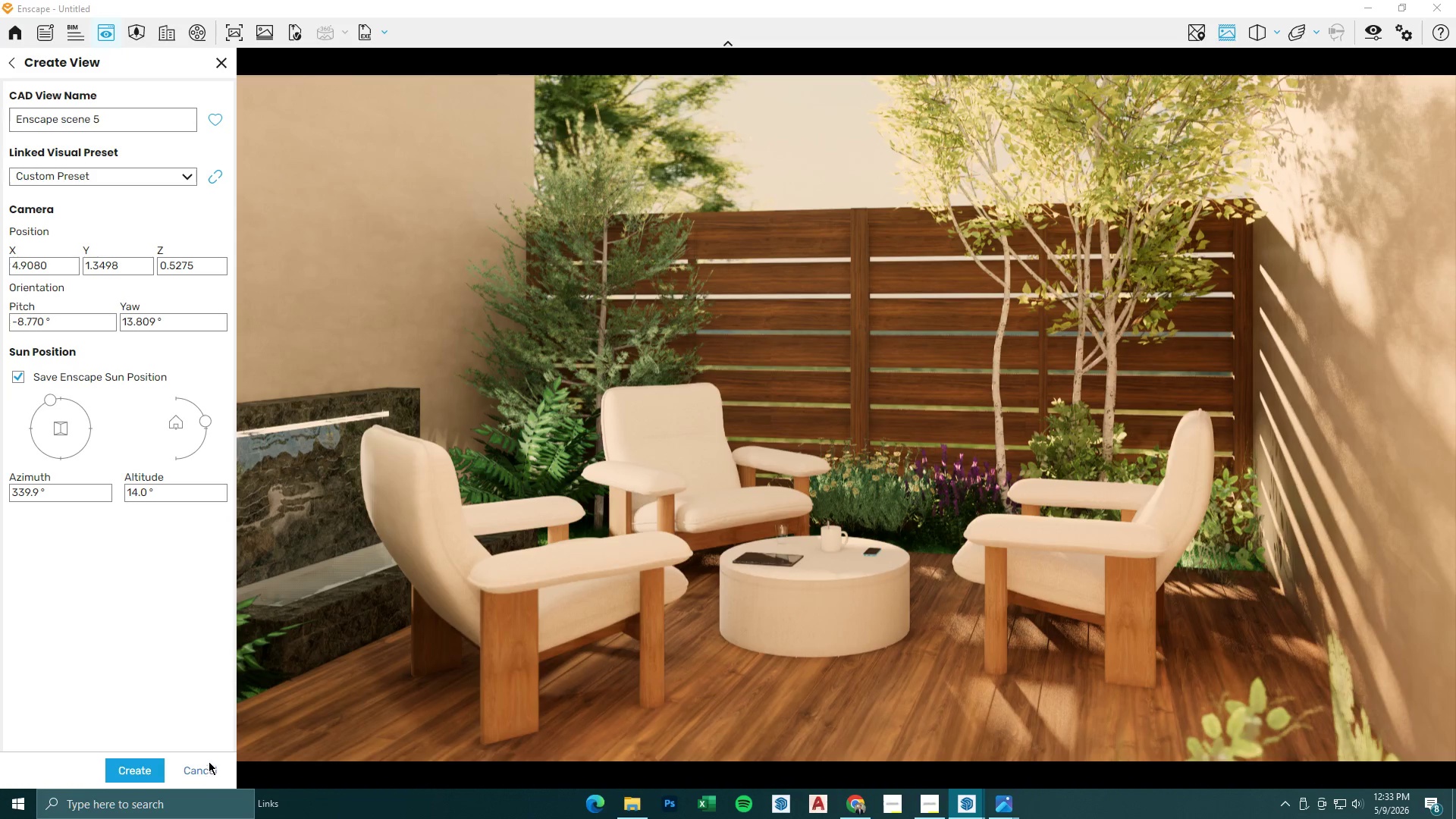 
wait(6.41)
 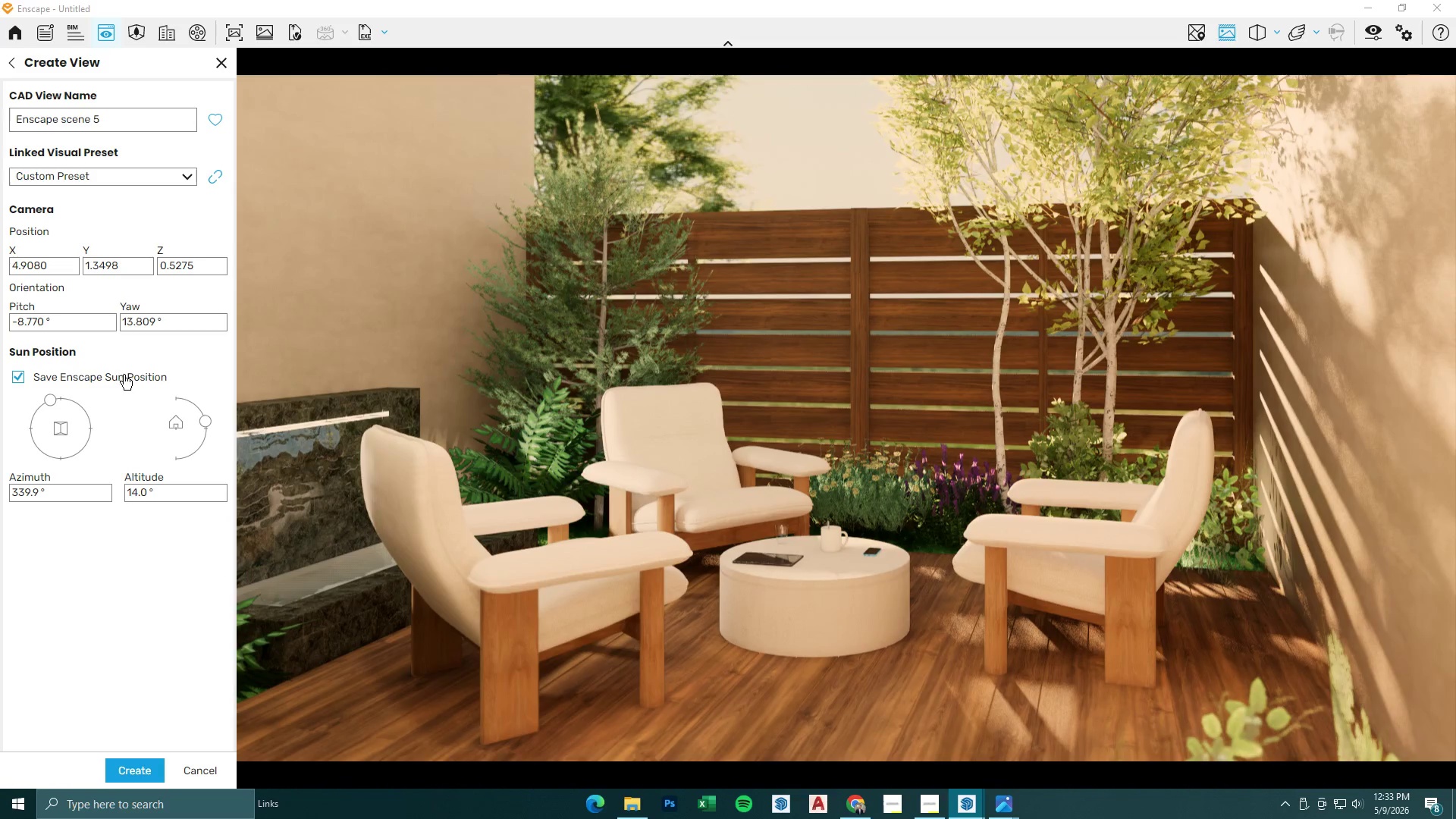 
hold_key(key=A, duration=0.39)
 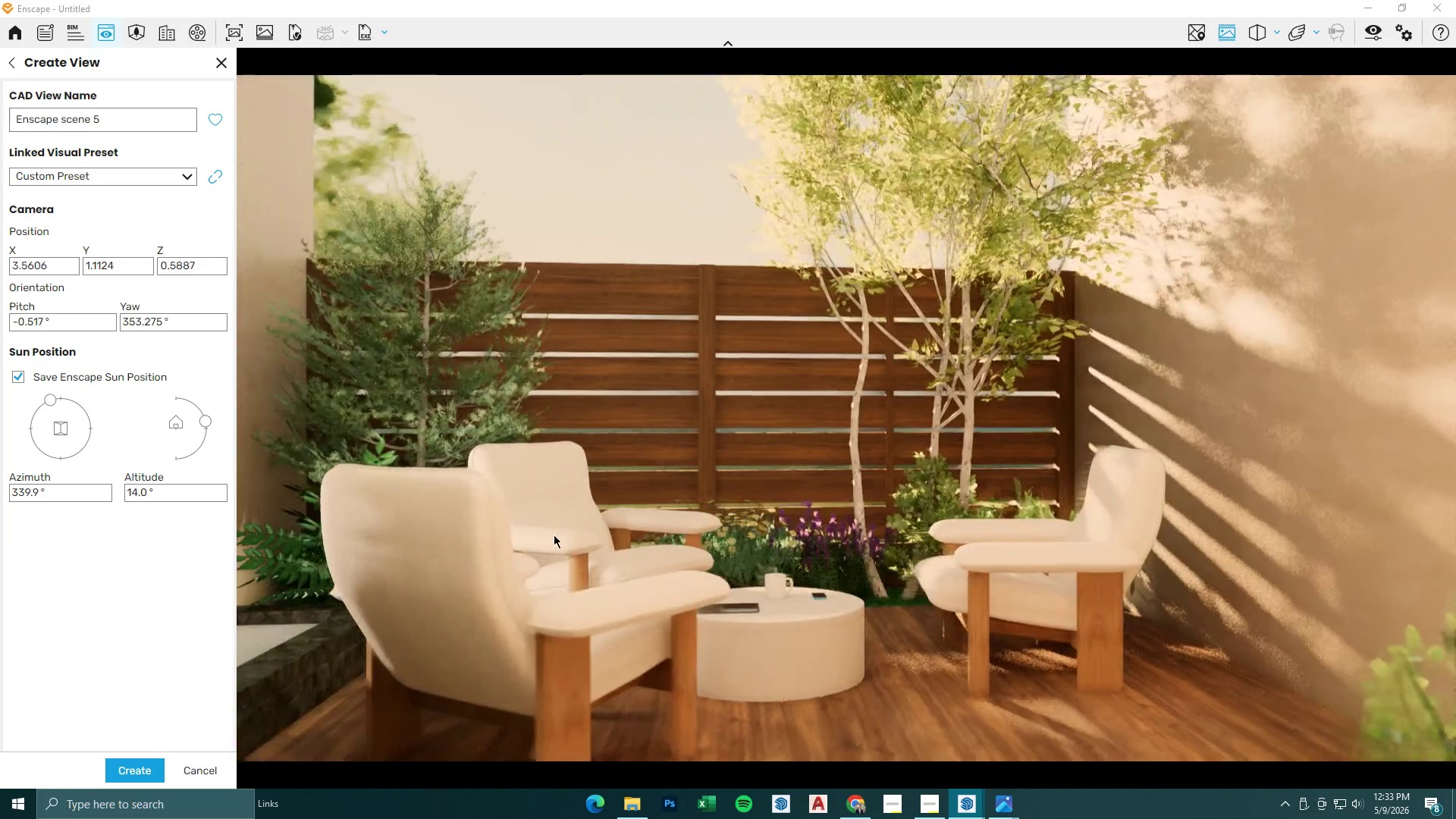 
key(S)
 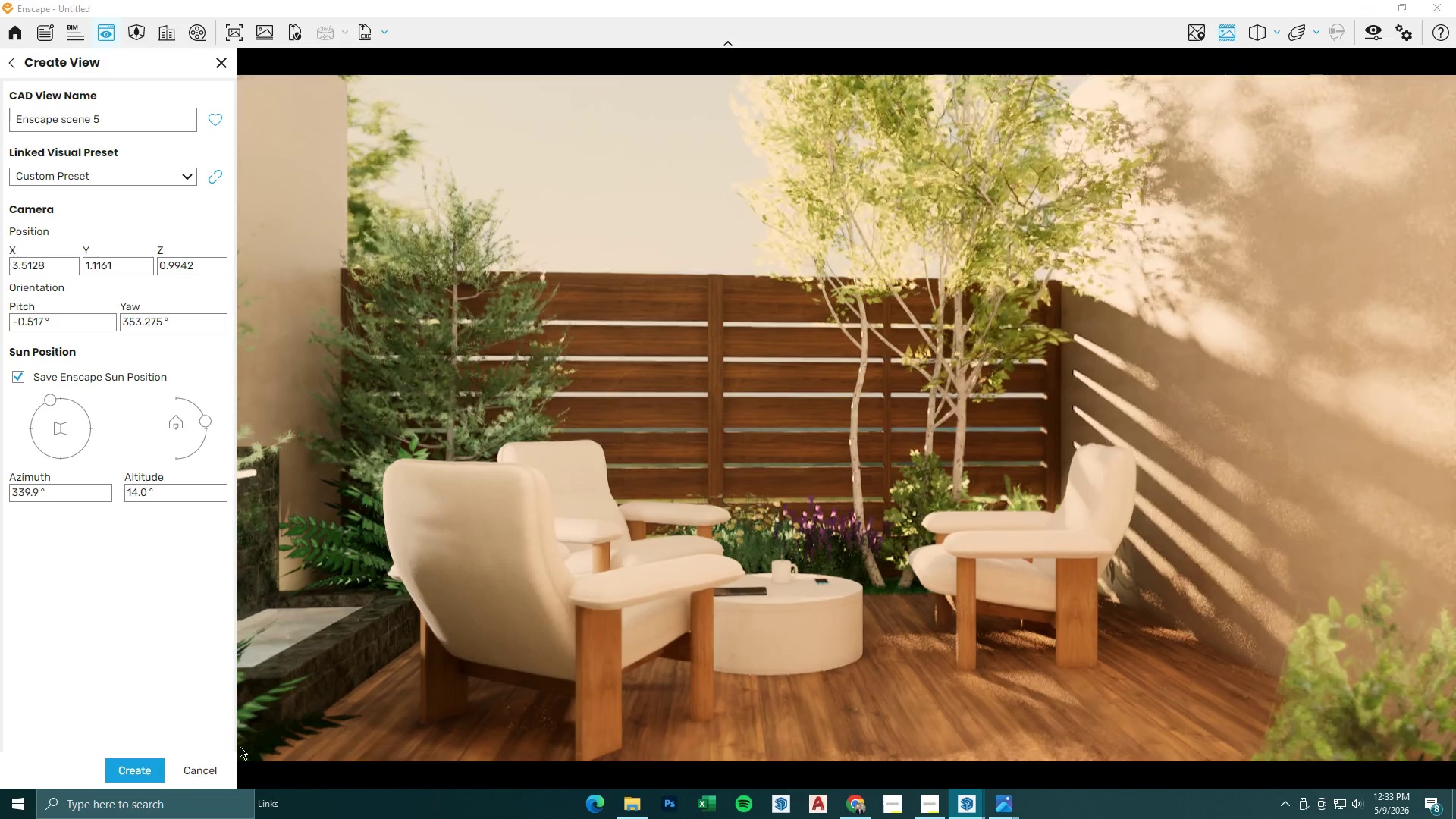 
left_click([209, 772])
 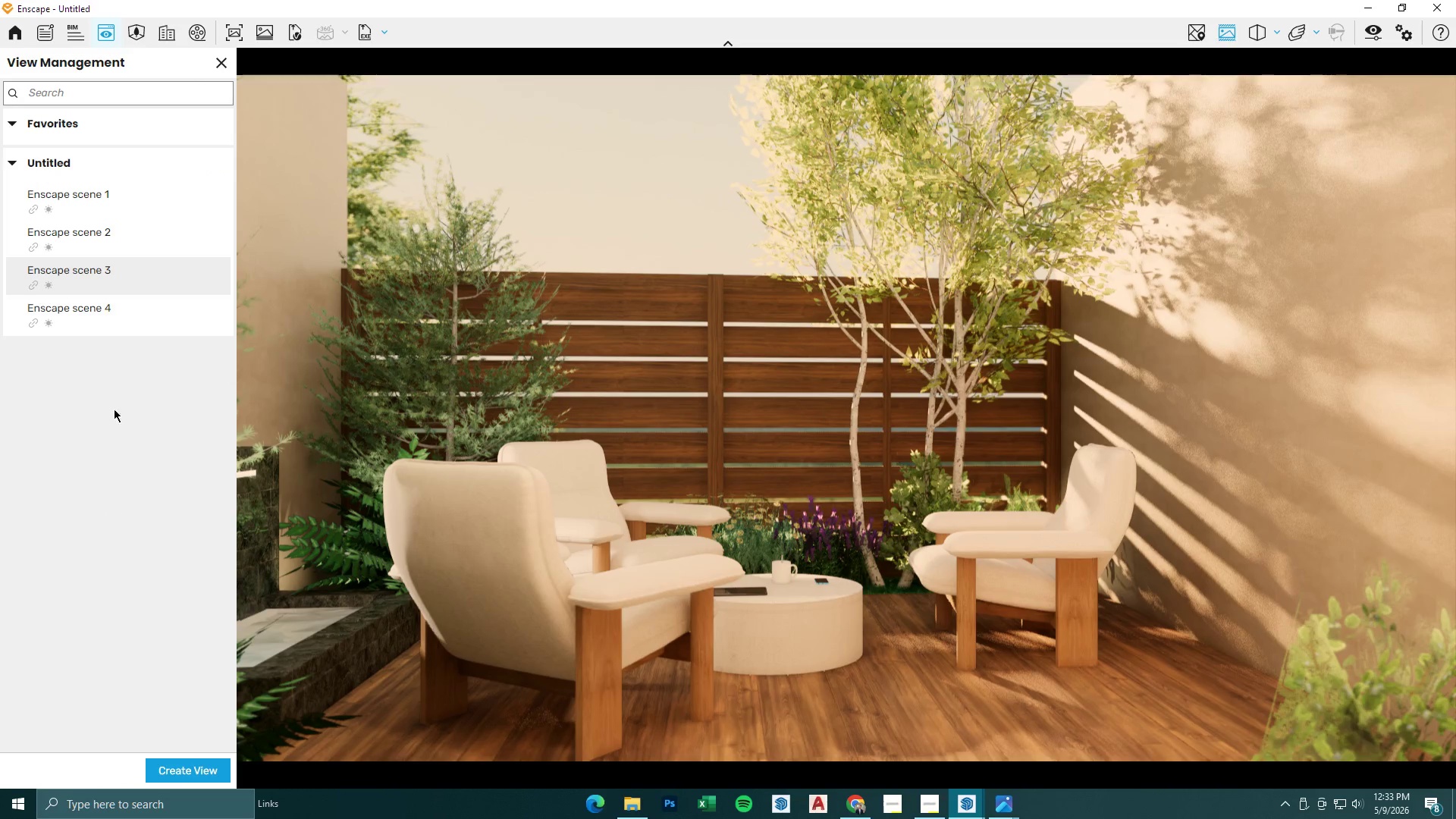 
left_click([127, 308])
 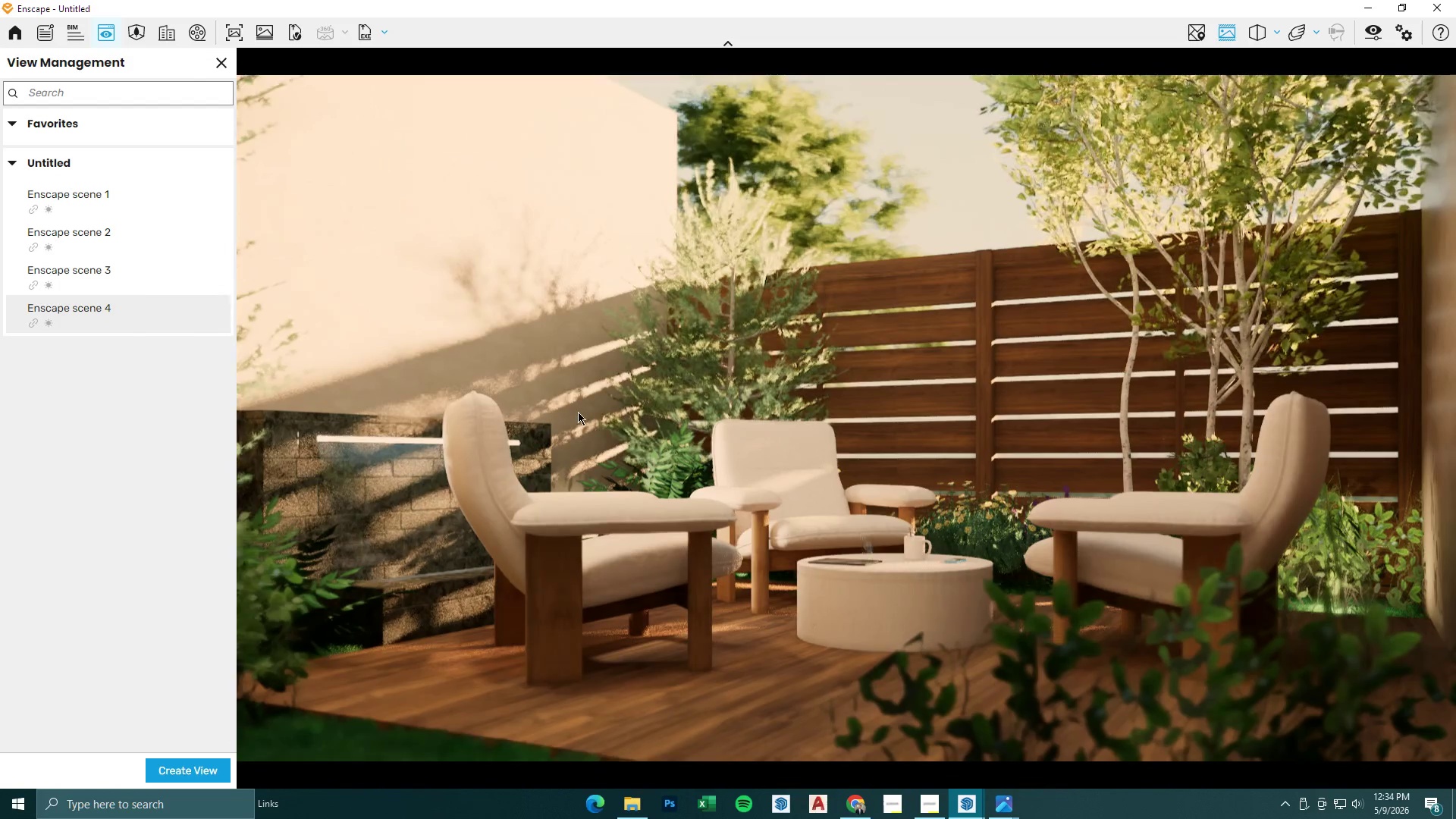 
type(awaaaawdsddddwds)
 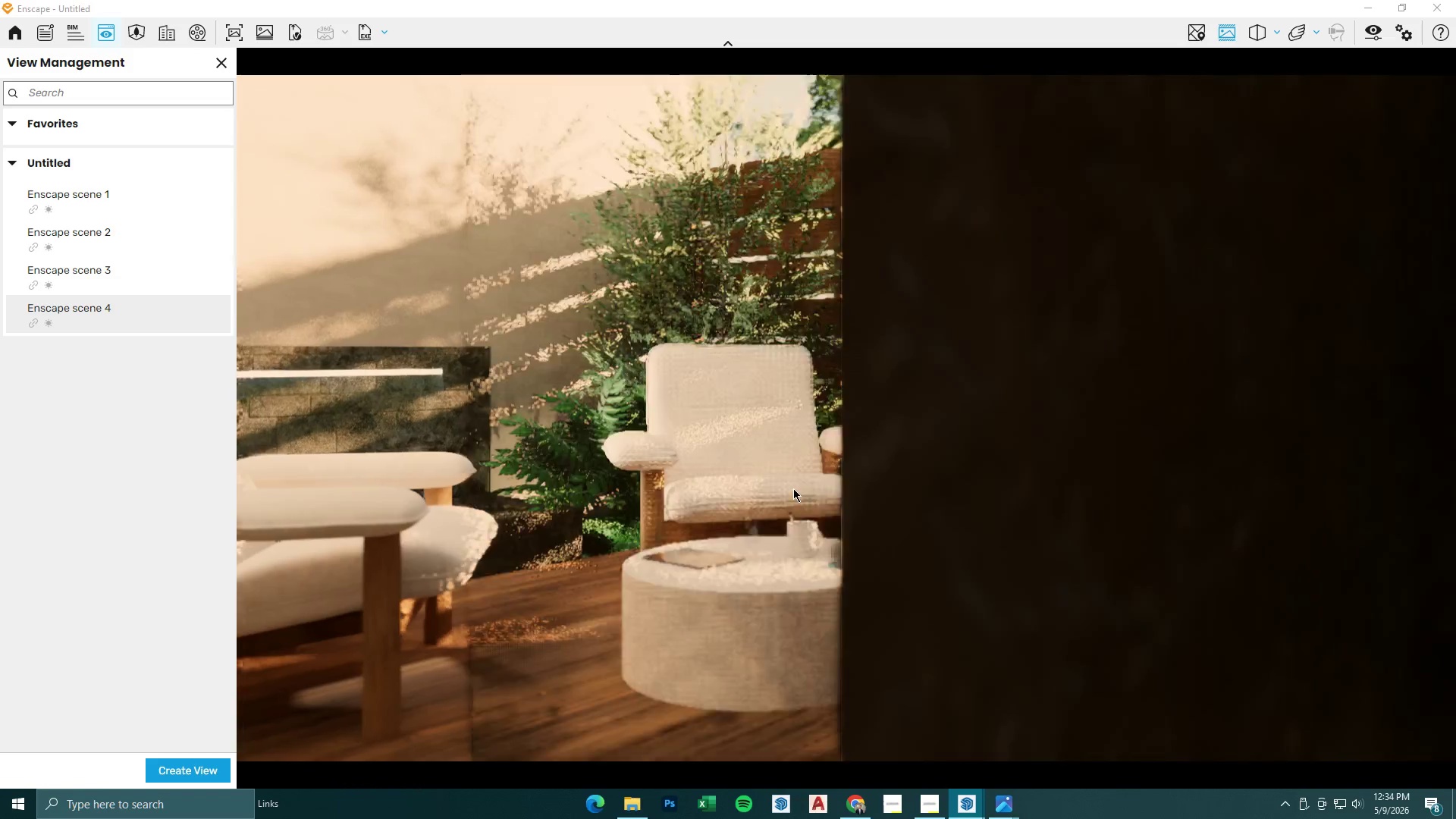 
key(A)
 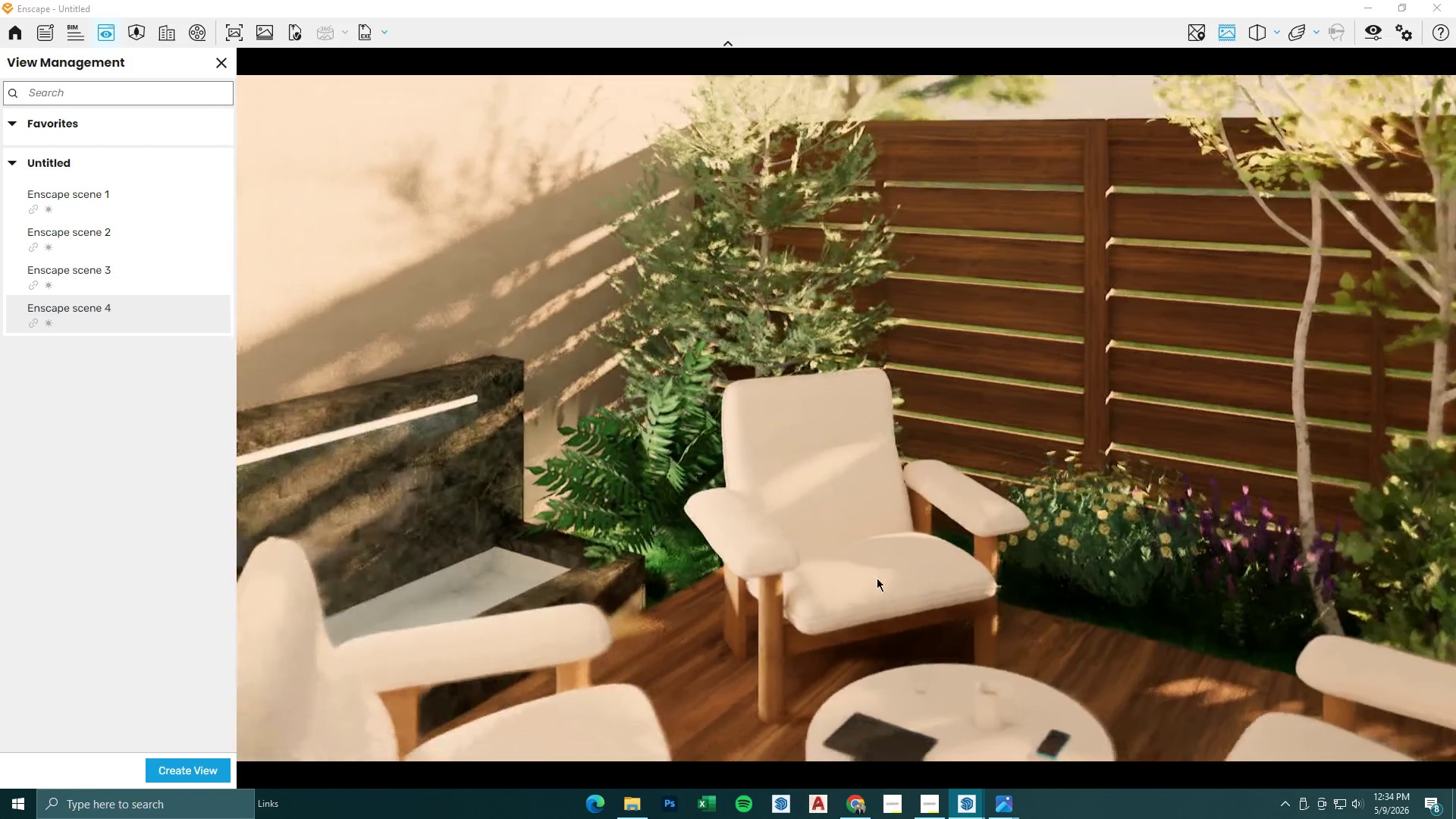 
wait(5.83)
 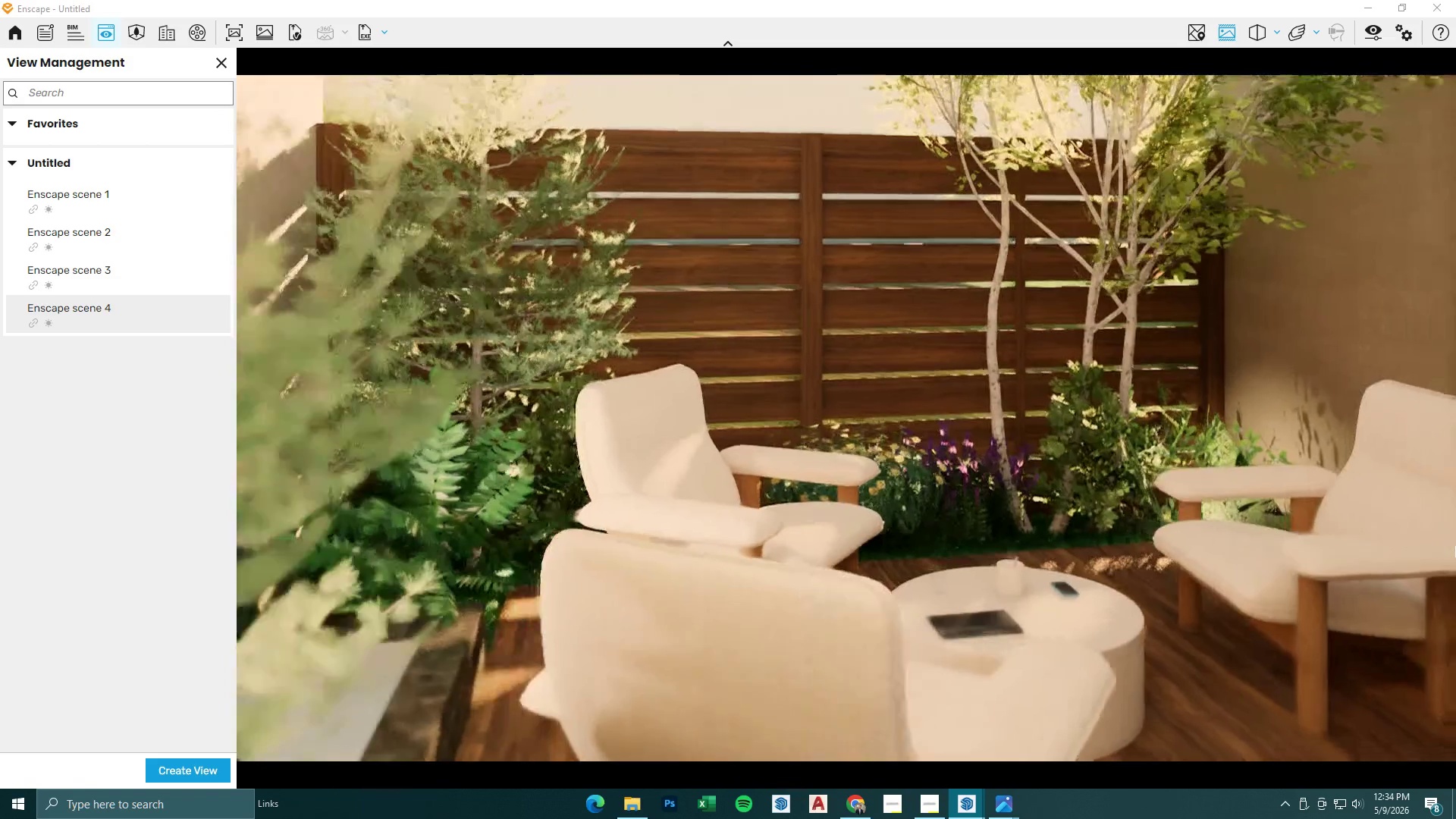 
left_click([1365, 8])
 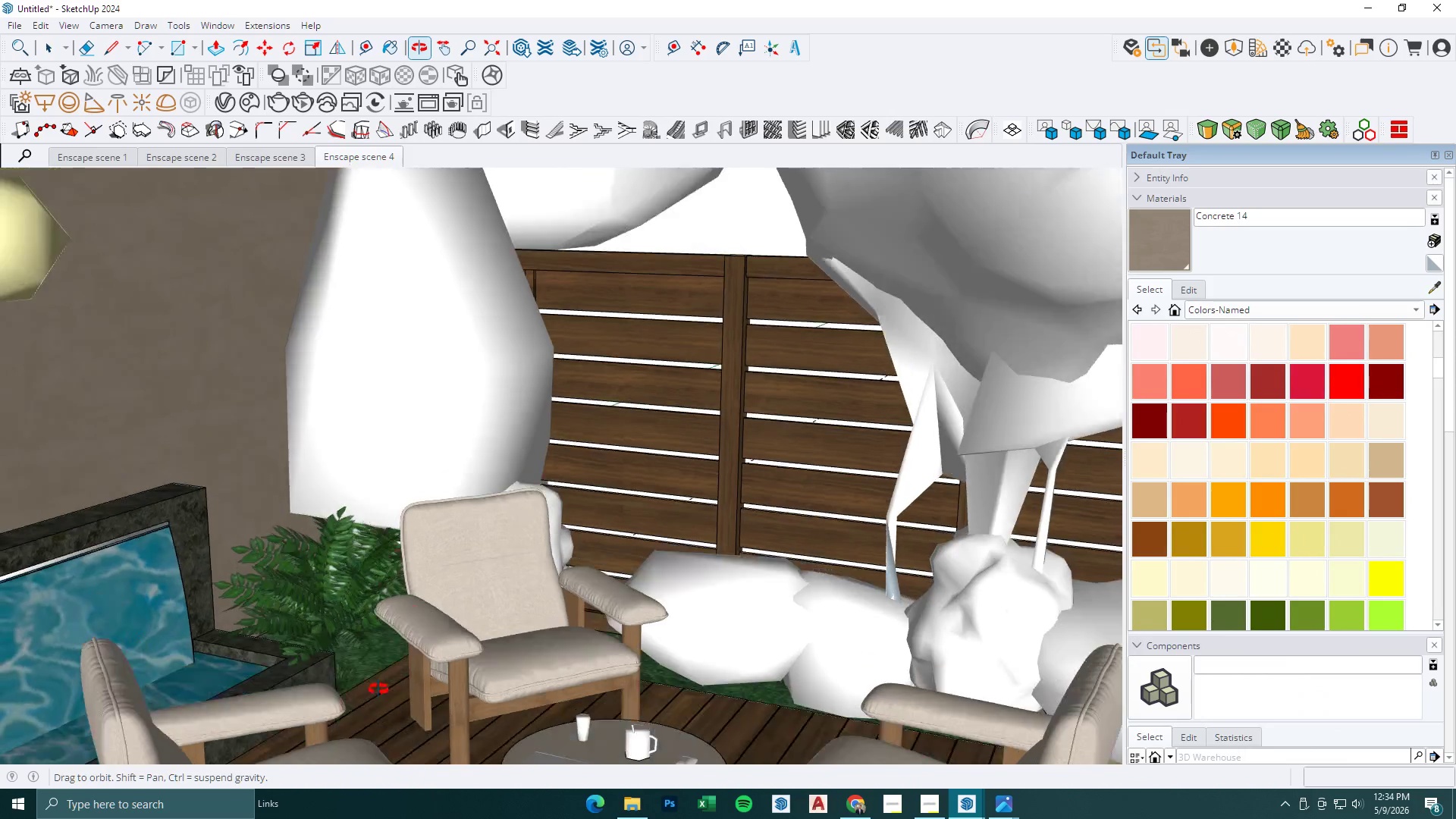 
scroll: coordinate [219, 375], scroll_direction: none, amount: 0.0
 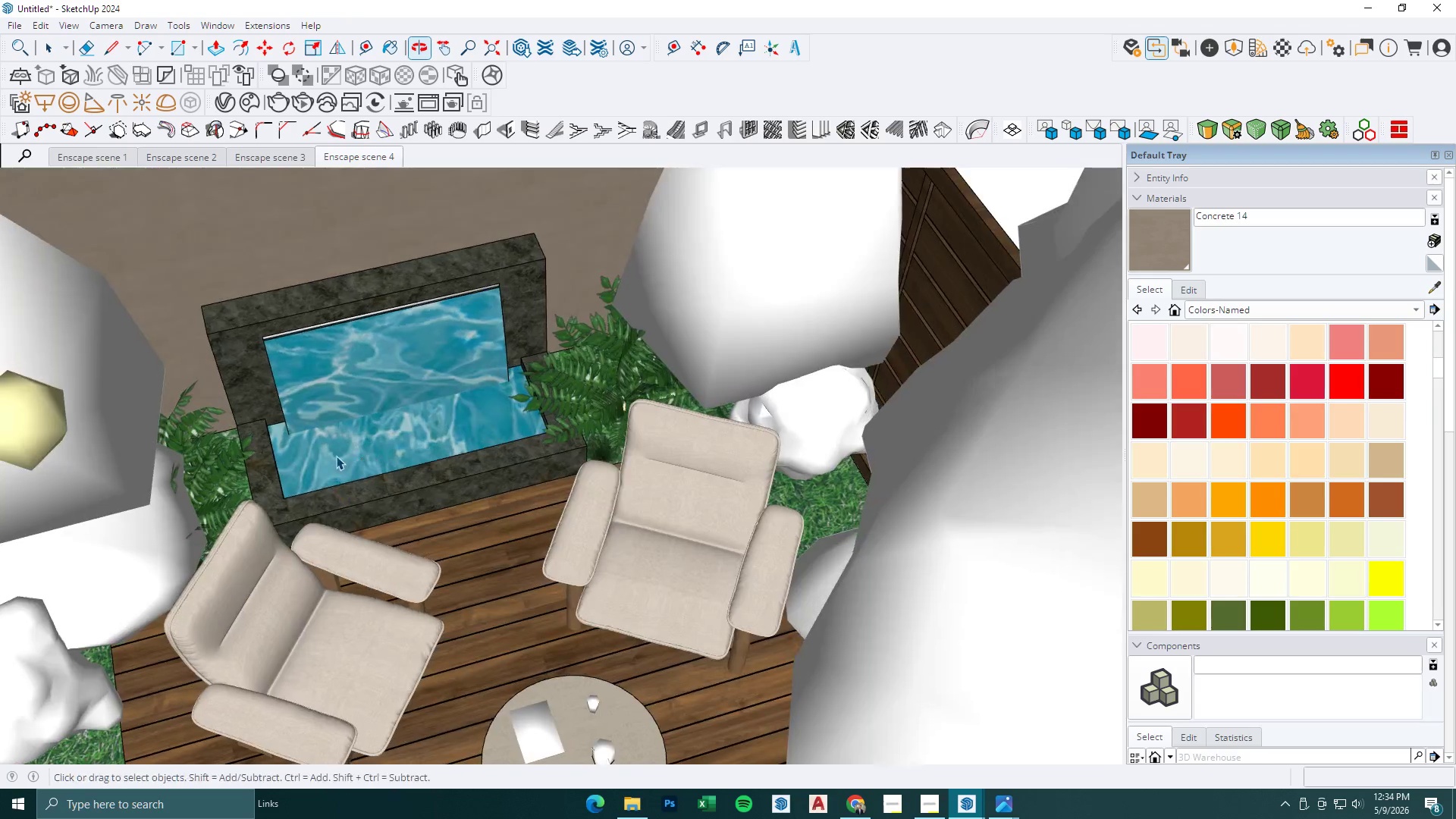 
key(Space)
 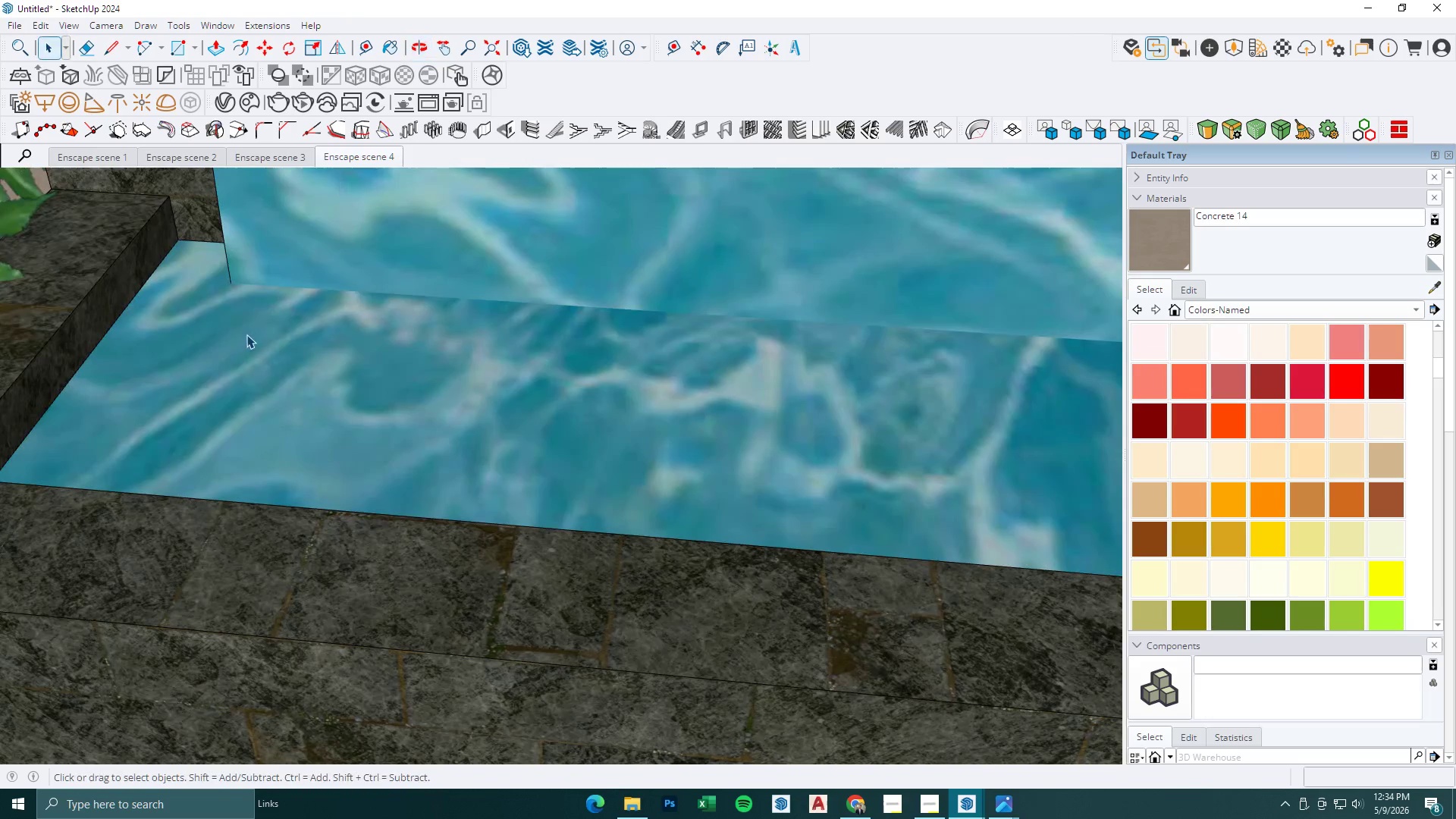 
double_click([246, 334])
 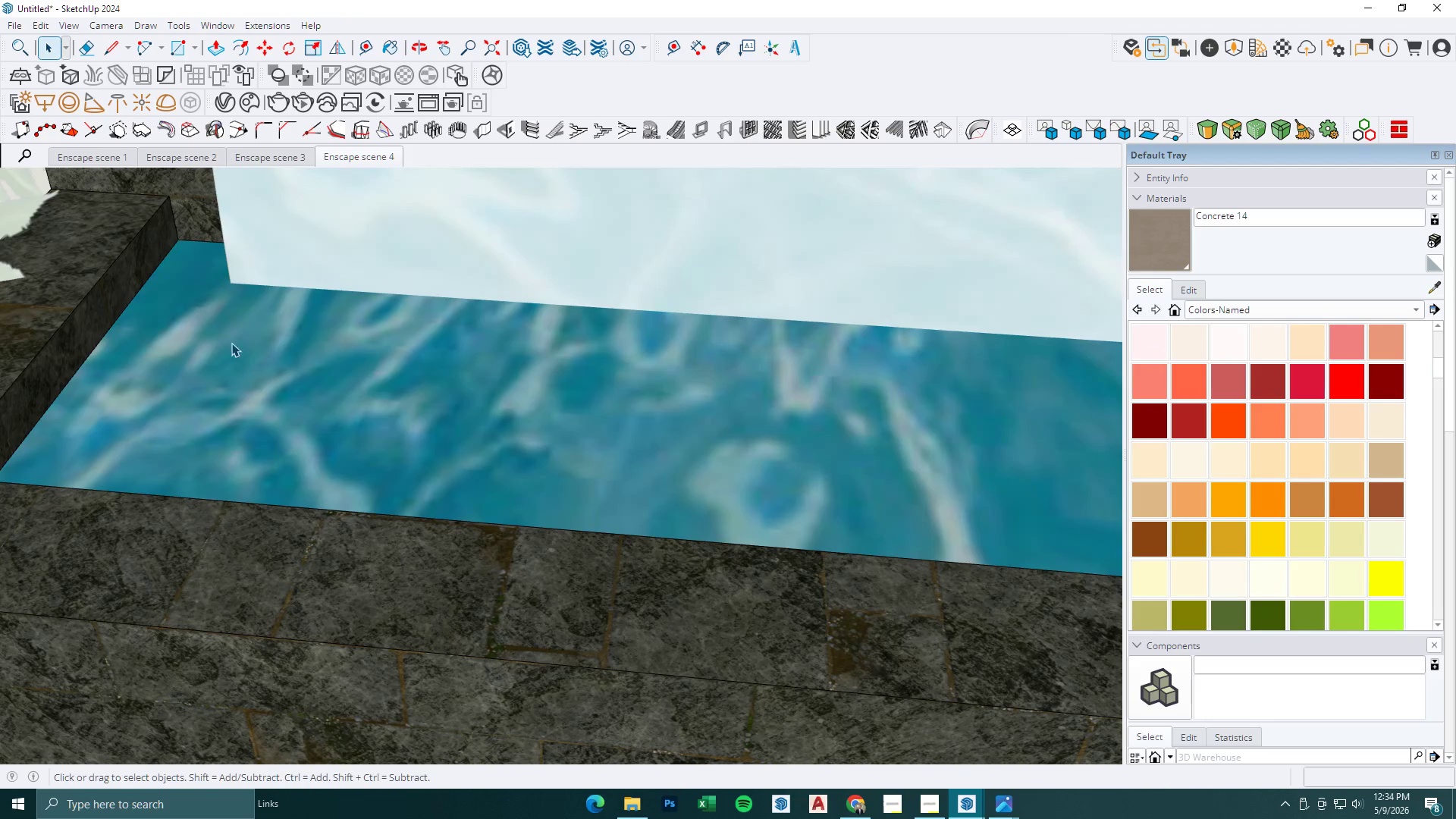 
scroll: coordinate [221, 357], scroll_direction: up, amount: 16.0
 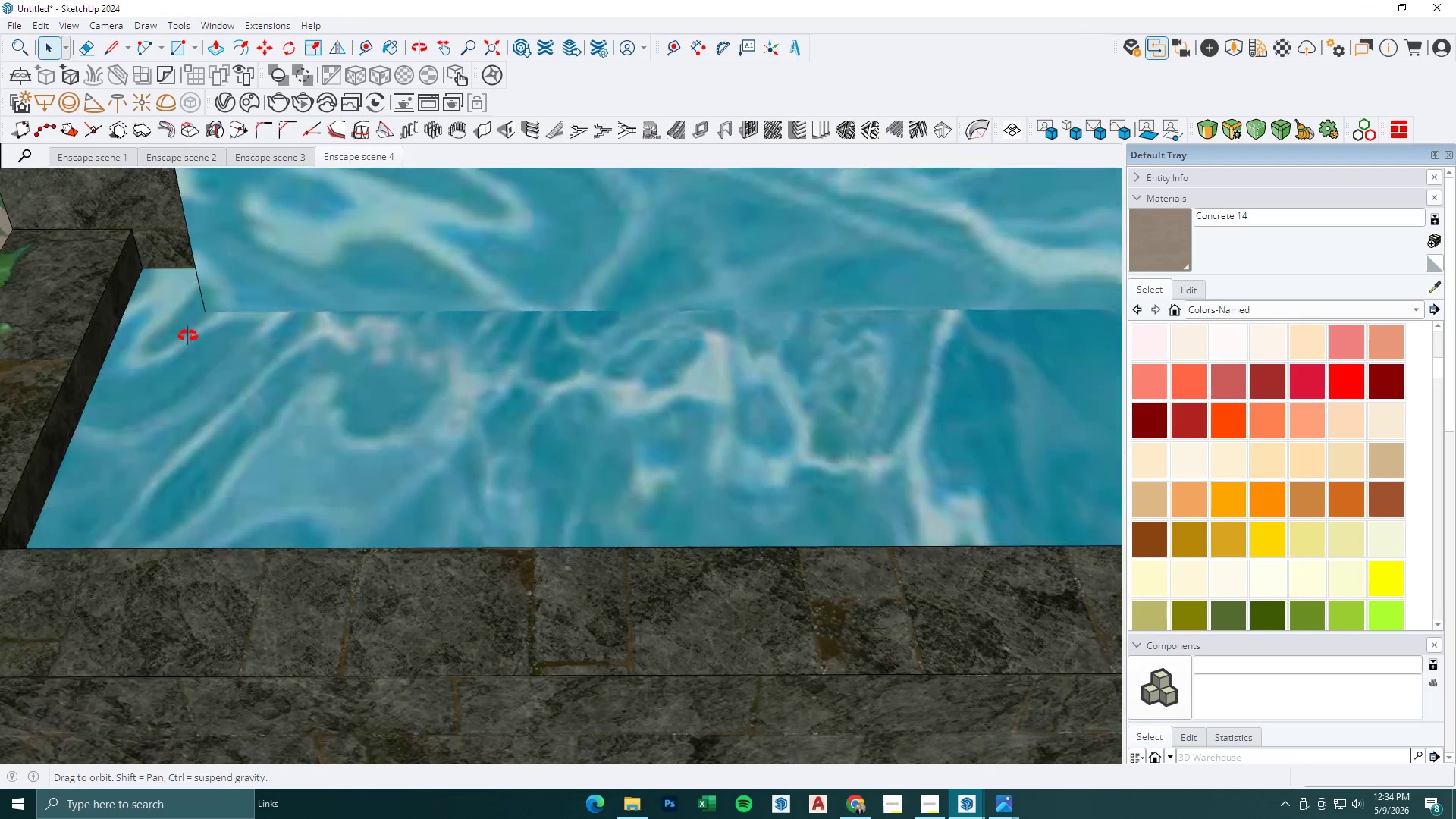 
triple_click([203, 347])
 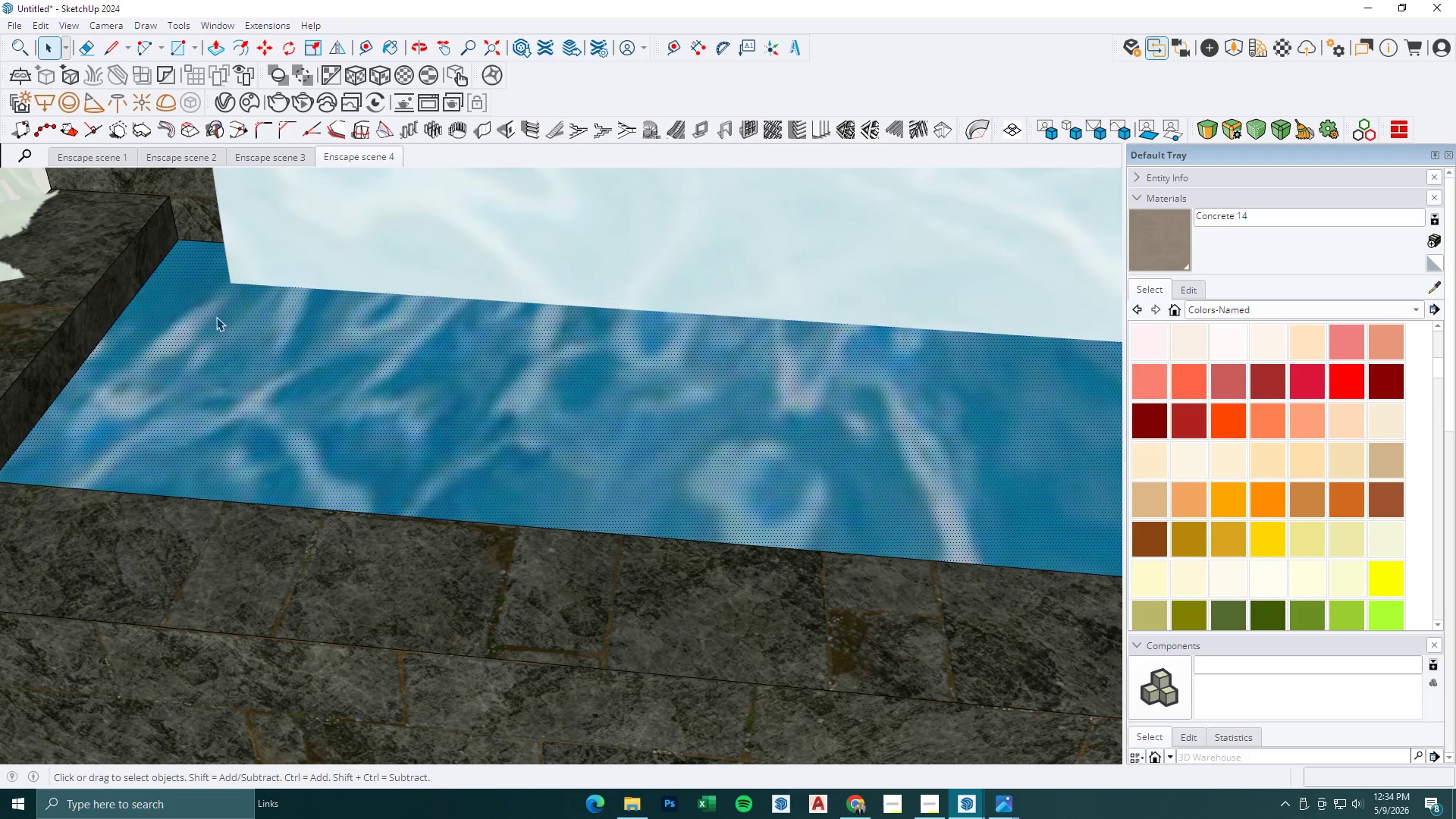 
key(Delete)
 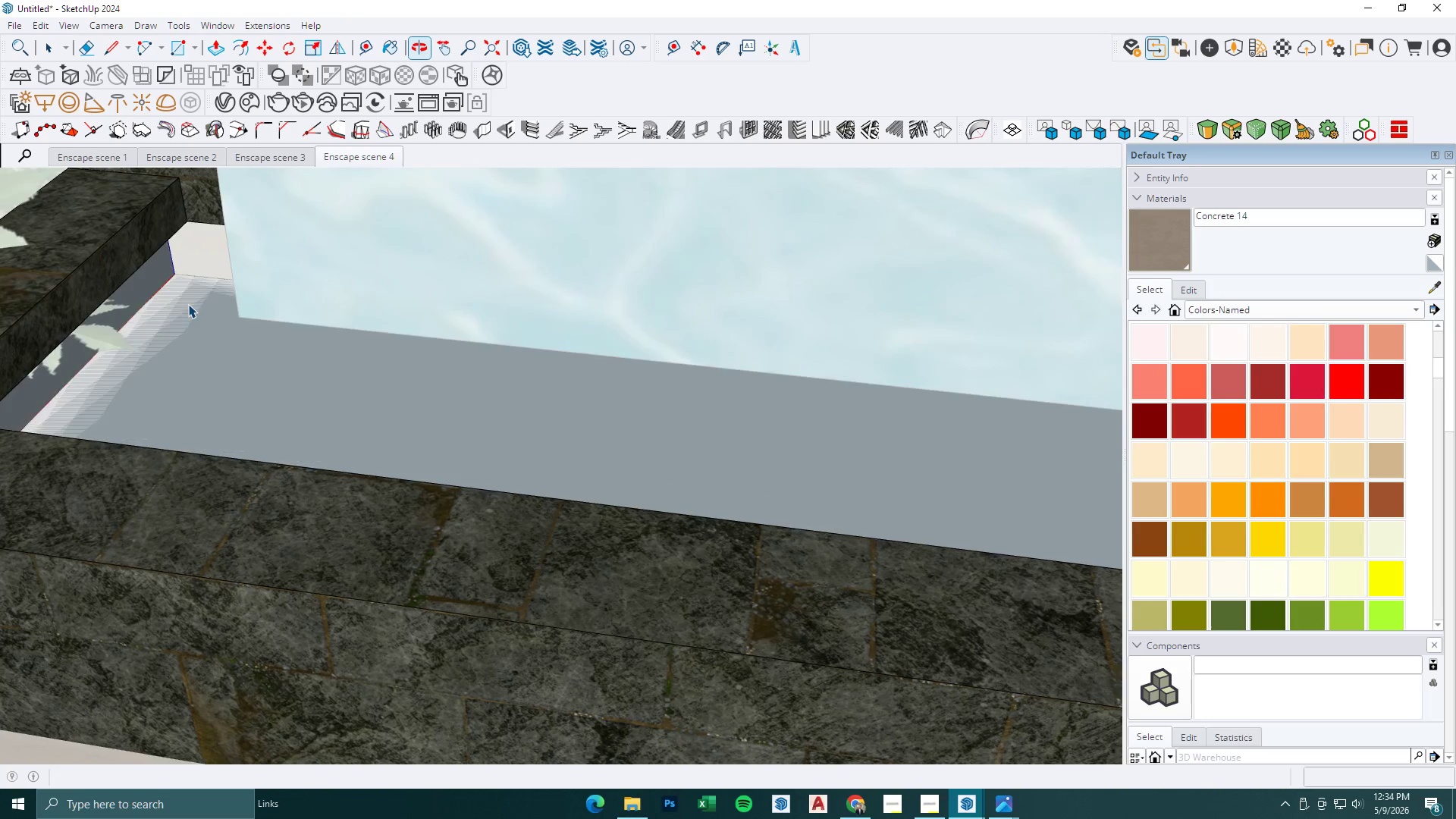 
key(Control+Z)
 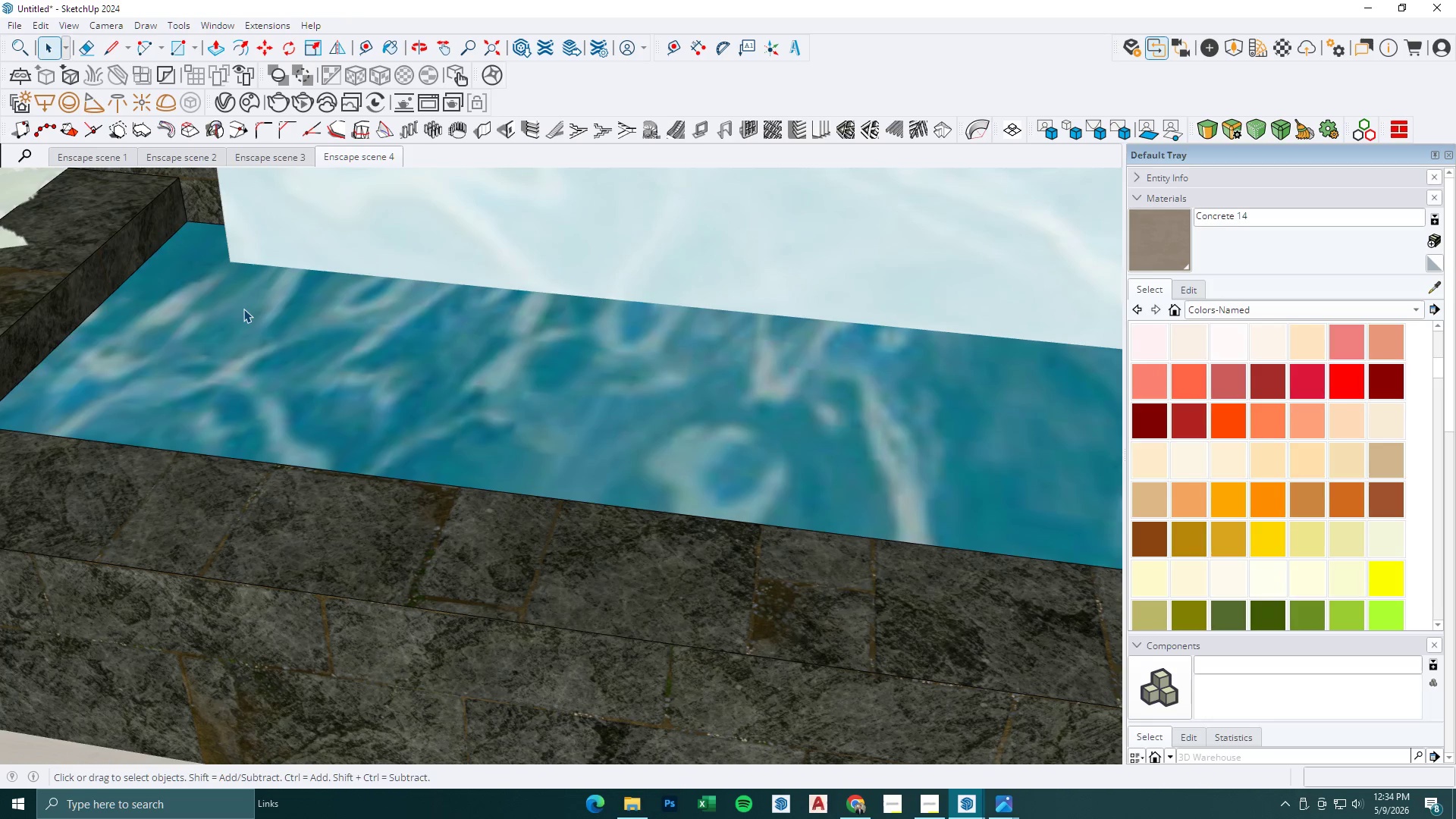 
left_click([243, 309])
 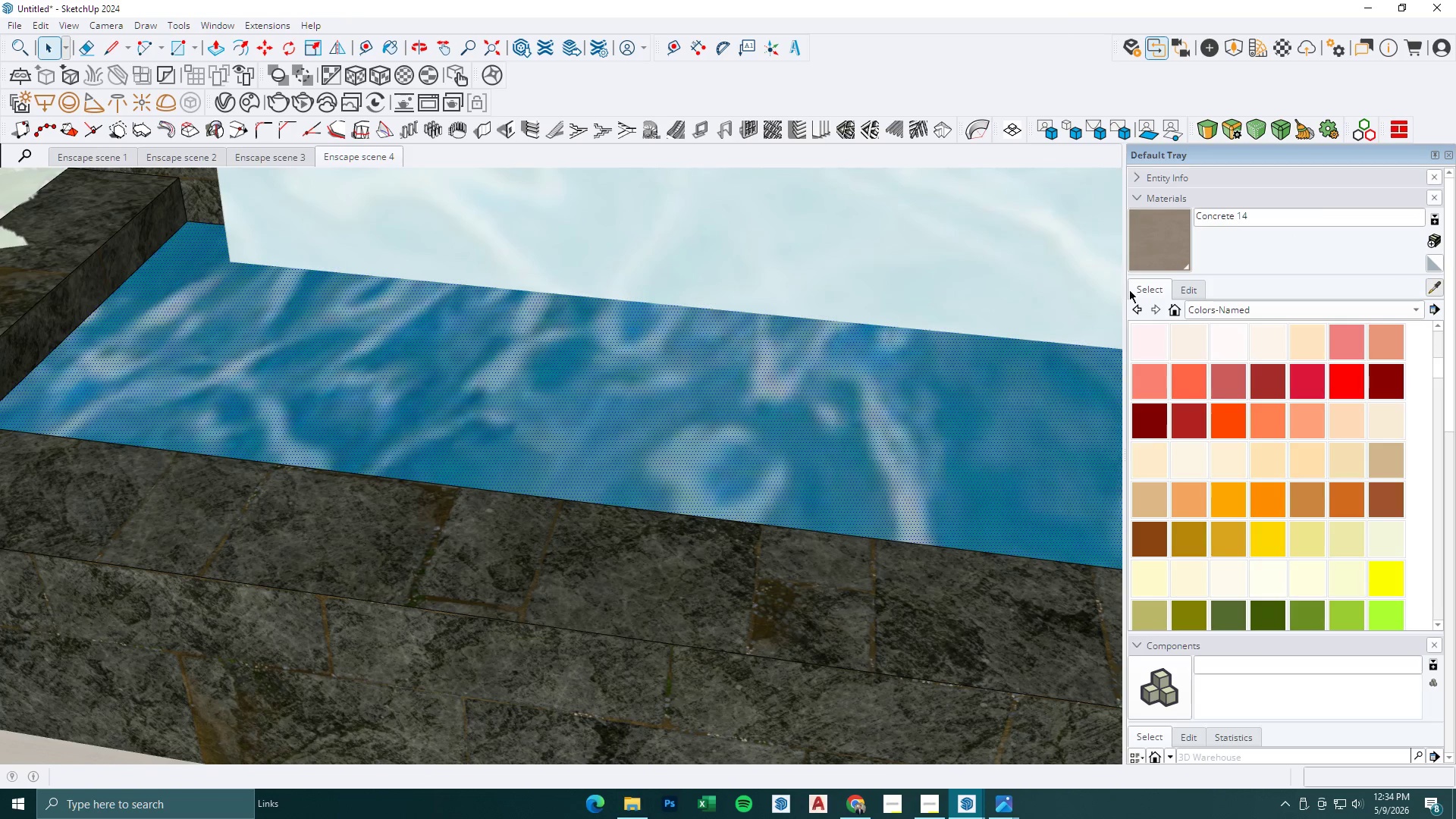 
double_click([185, 294])
 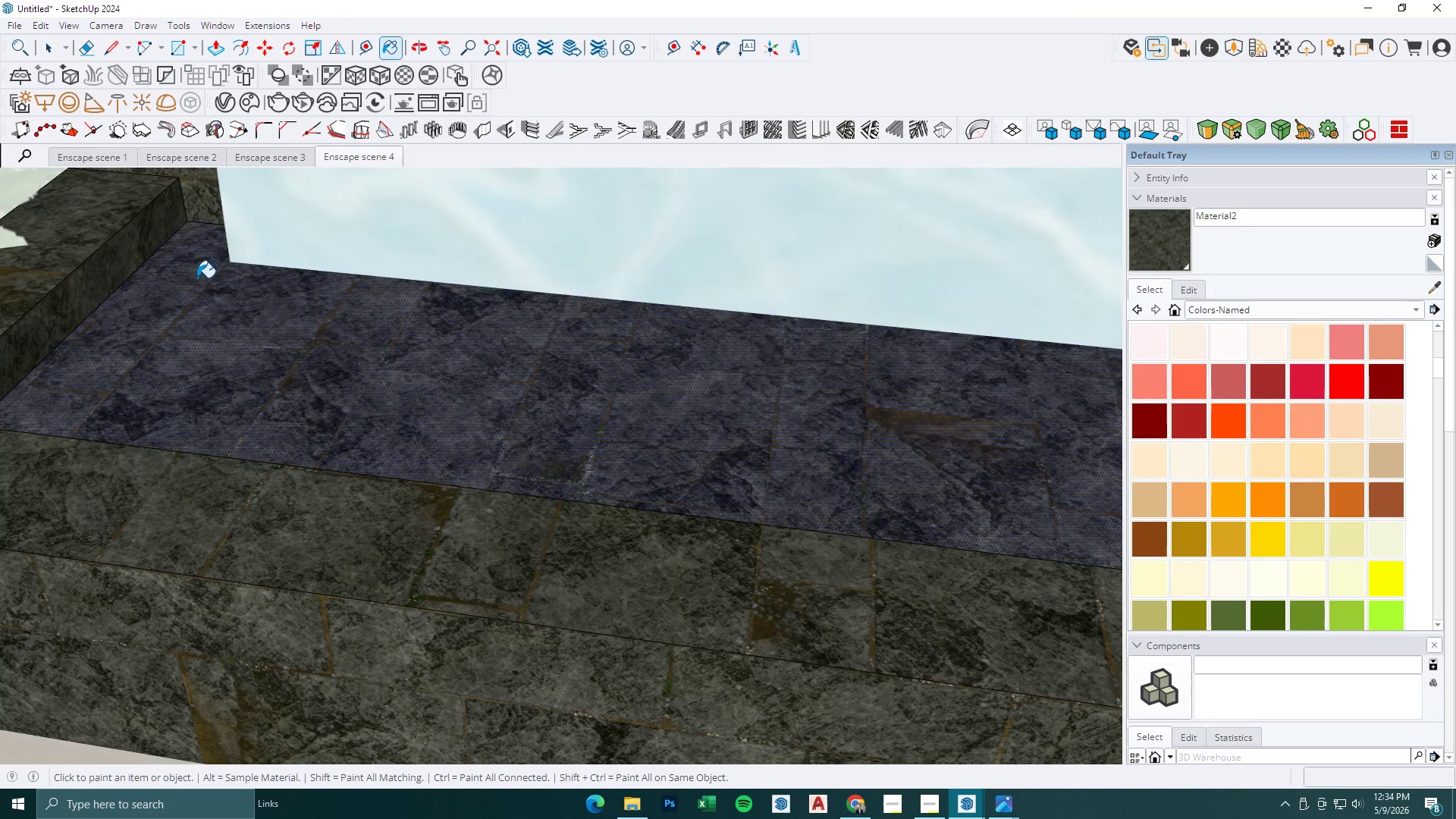 
key(Space)
 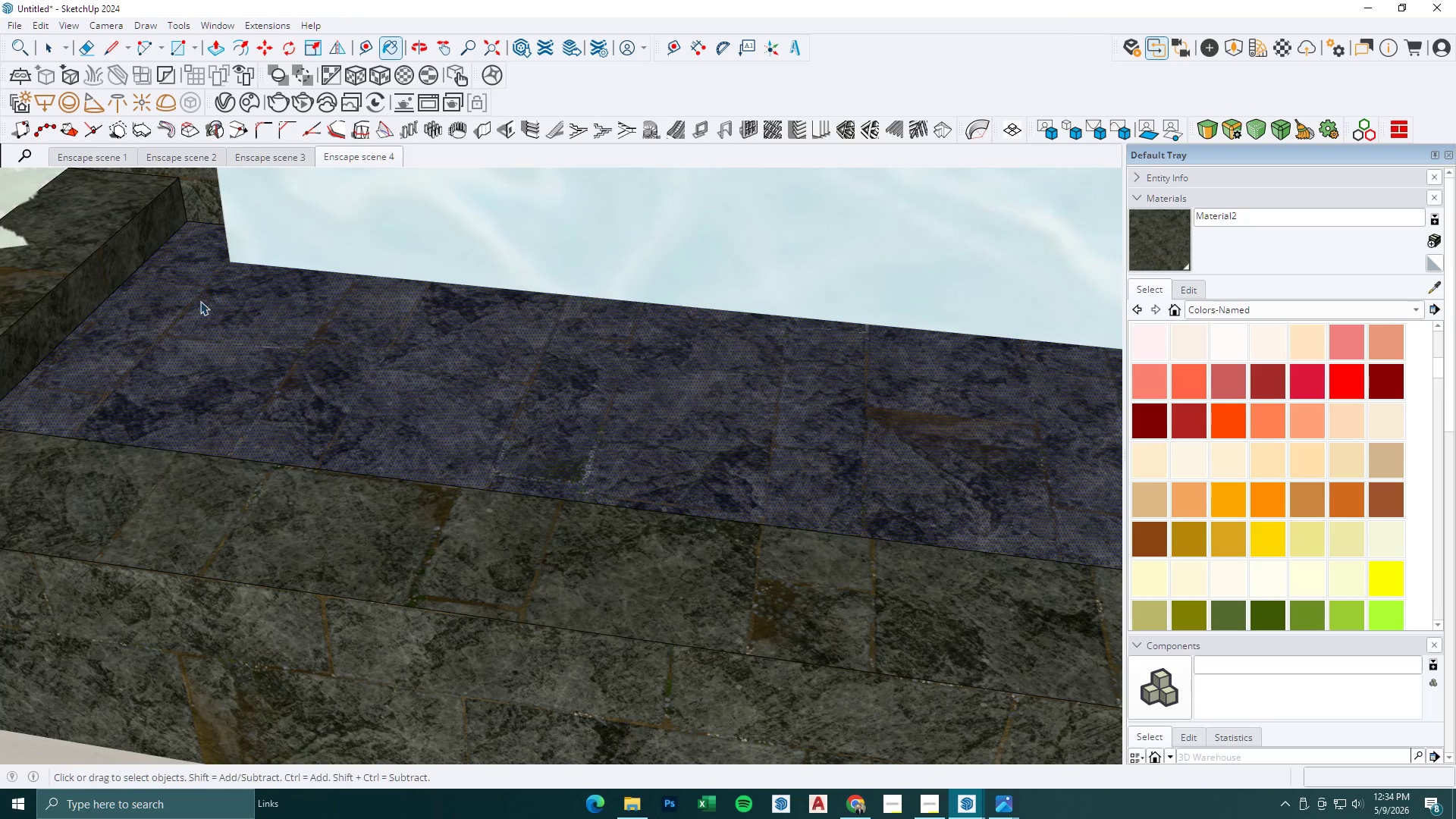 
left_click([200, 300])
 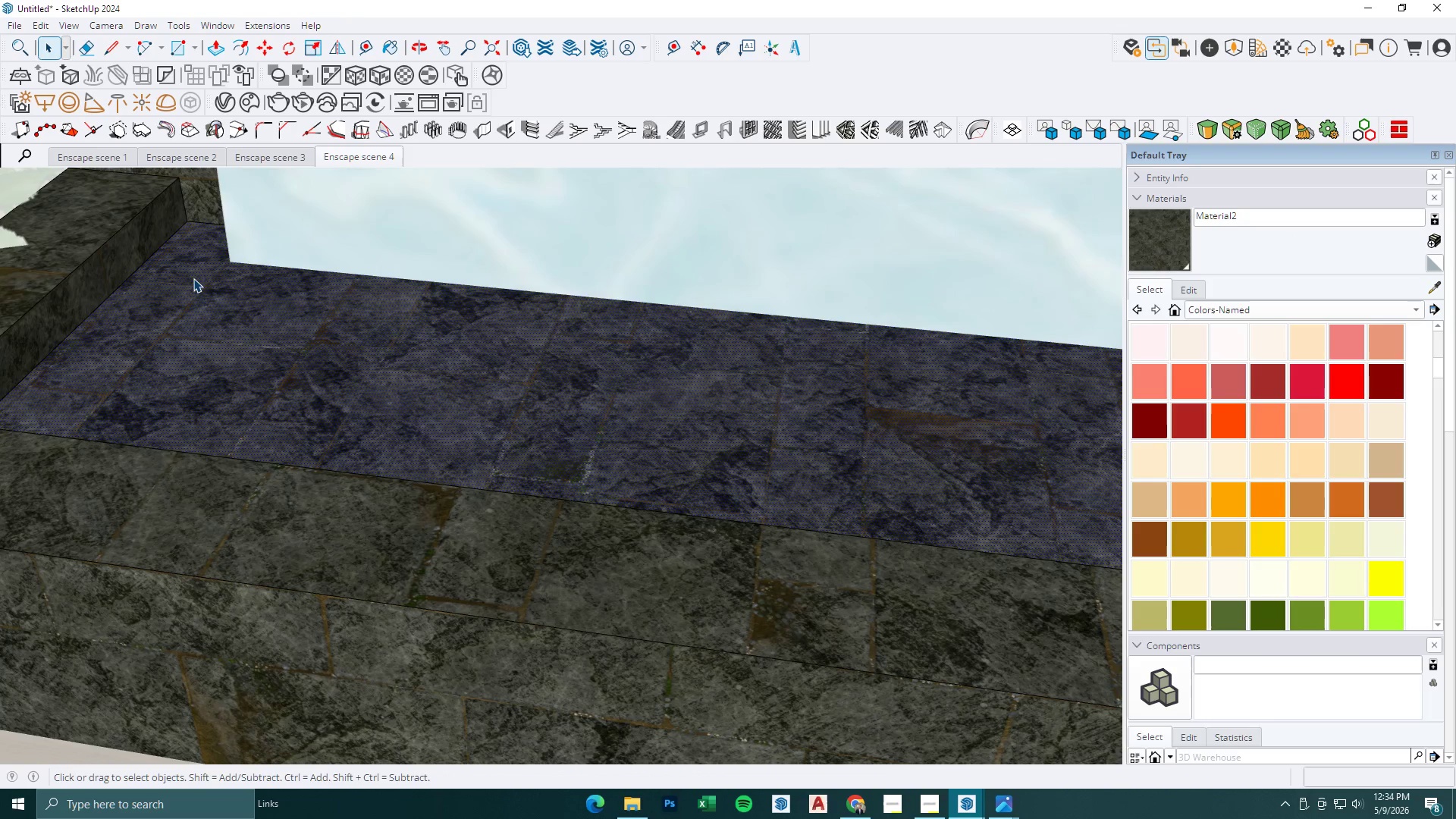 
key(M)
 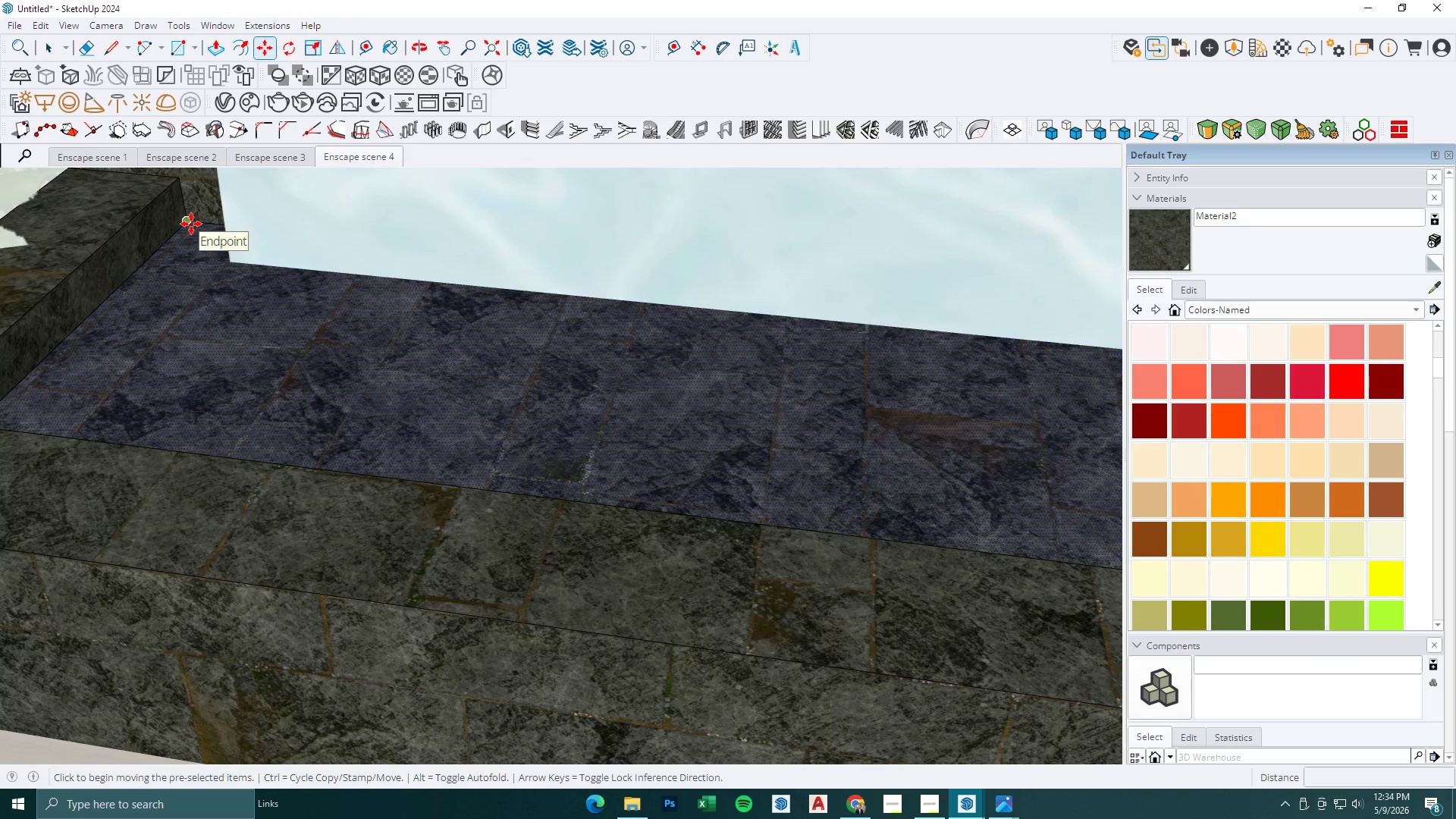 
left_click([191, 224])
 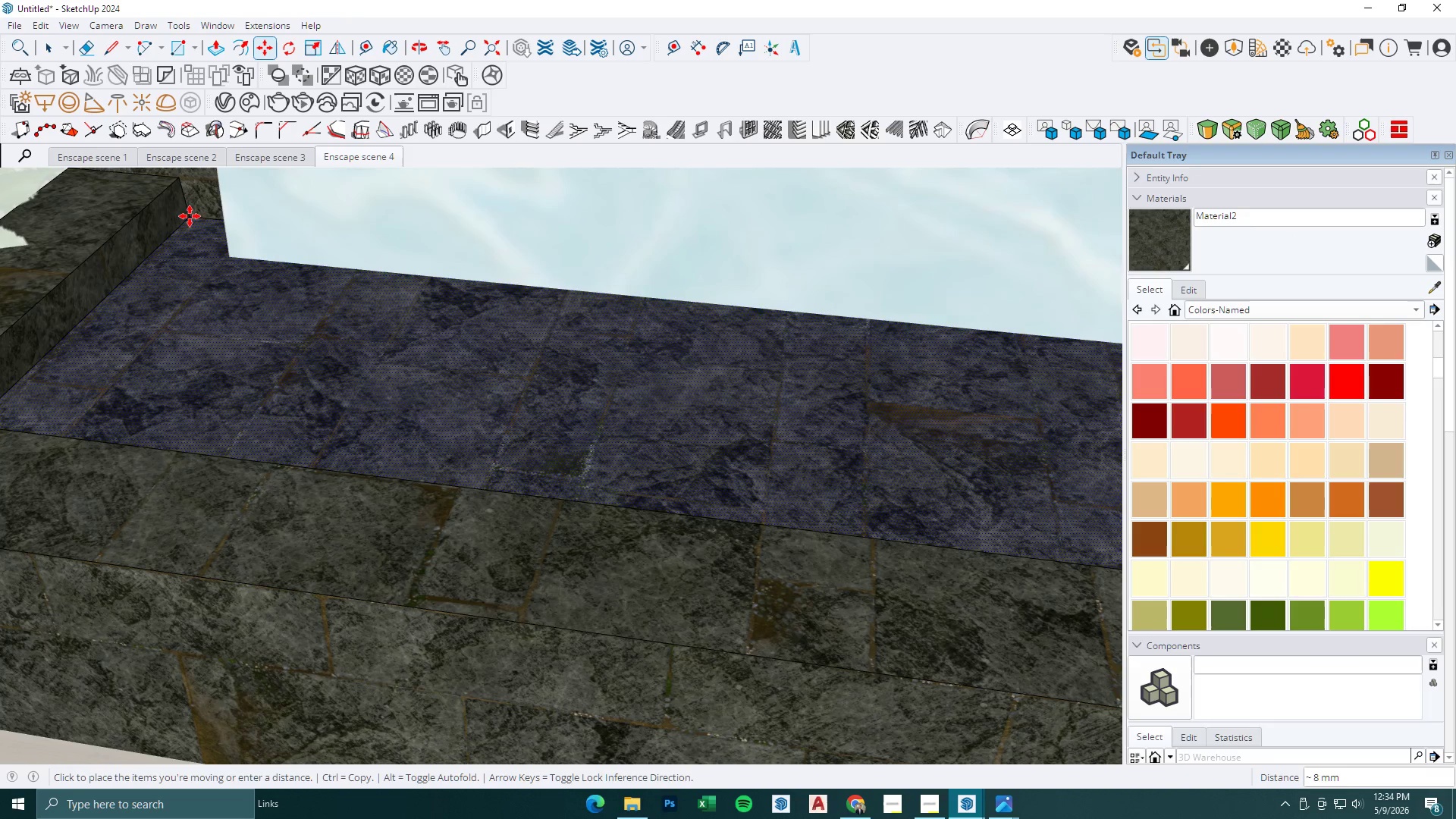 
key(Control+ControlLeft)
 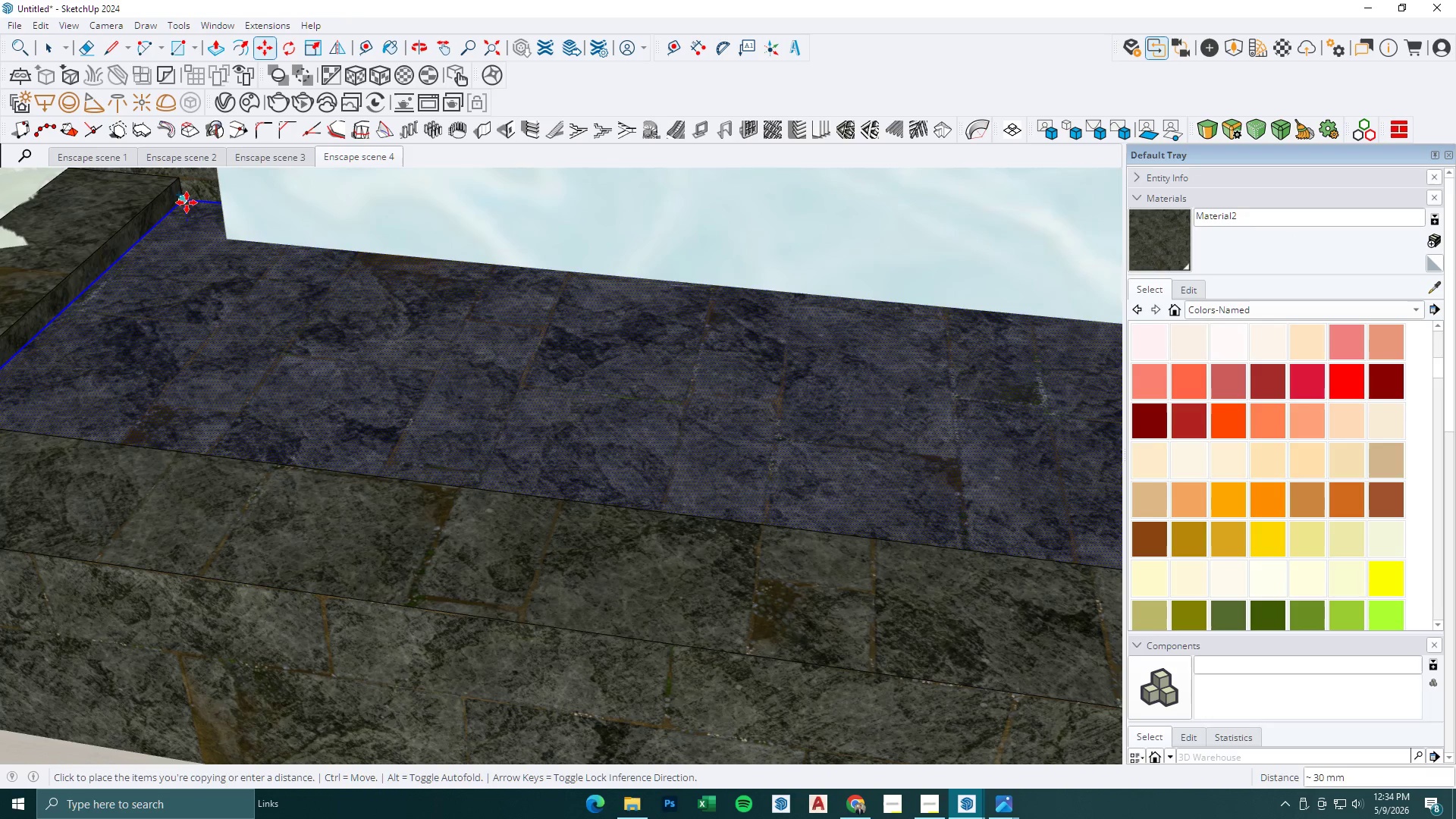 
left_click([187, 202])
 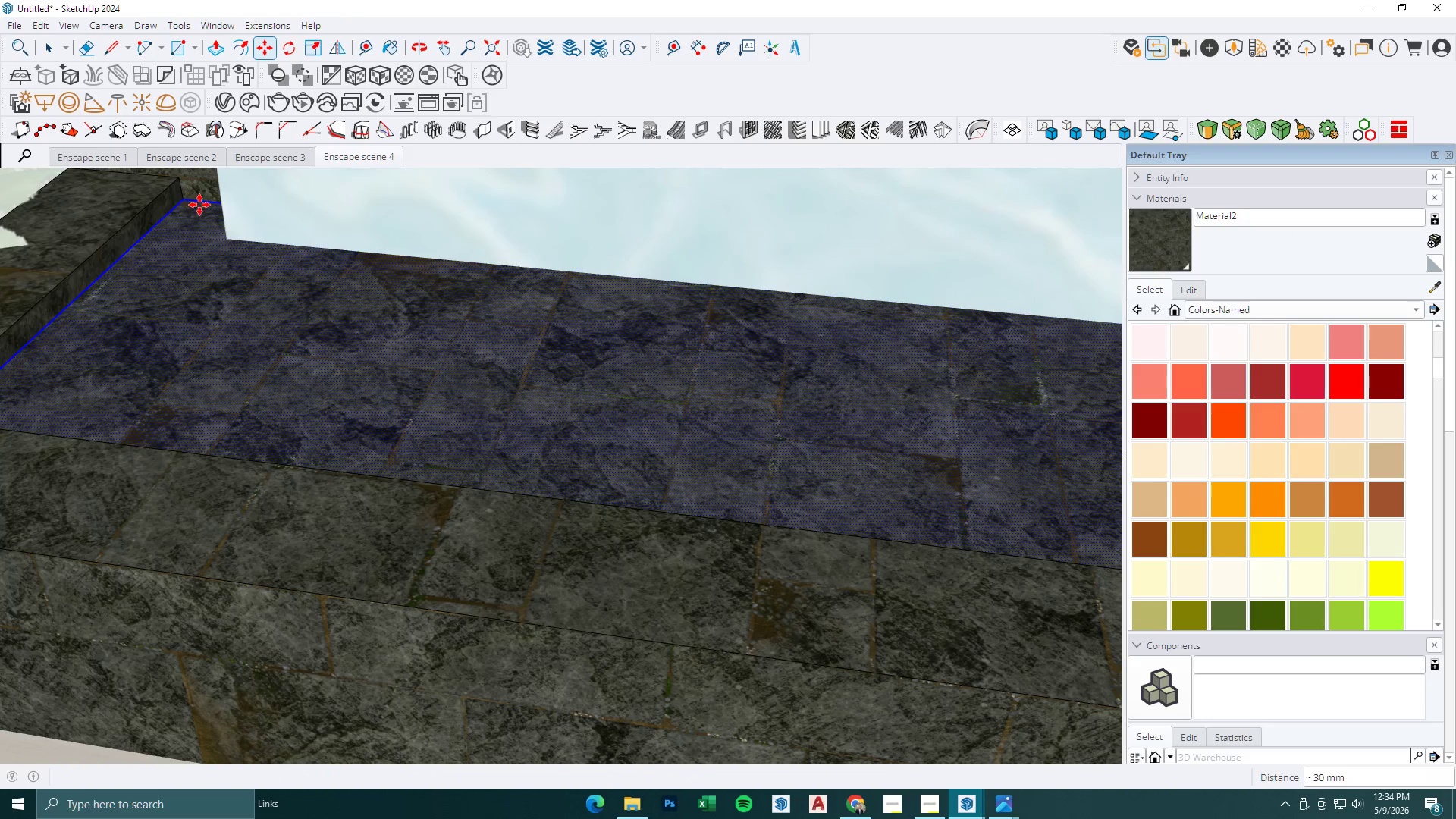 
key(Space)
 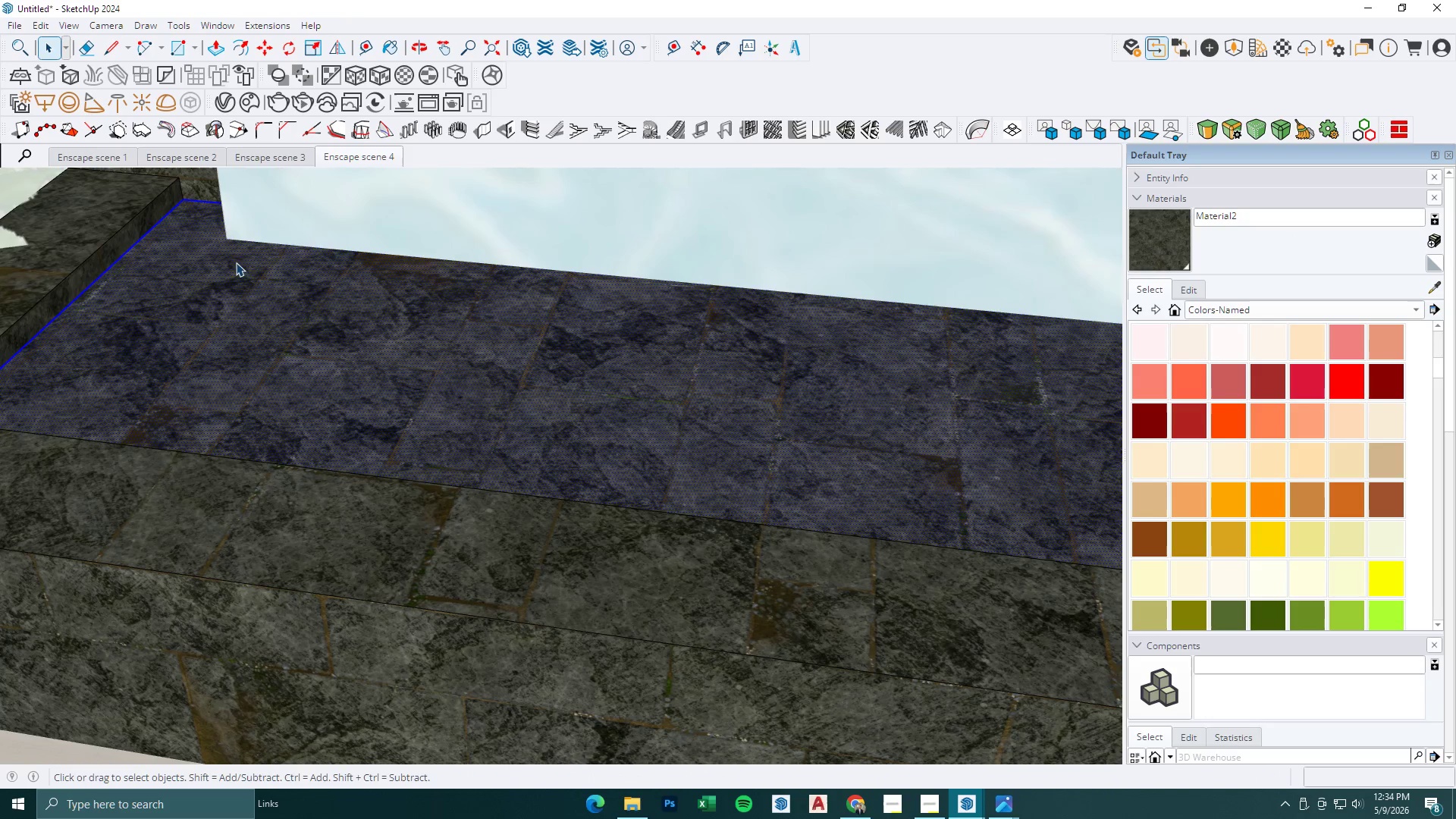 
left_click([218, 265])
 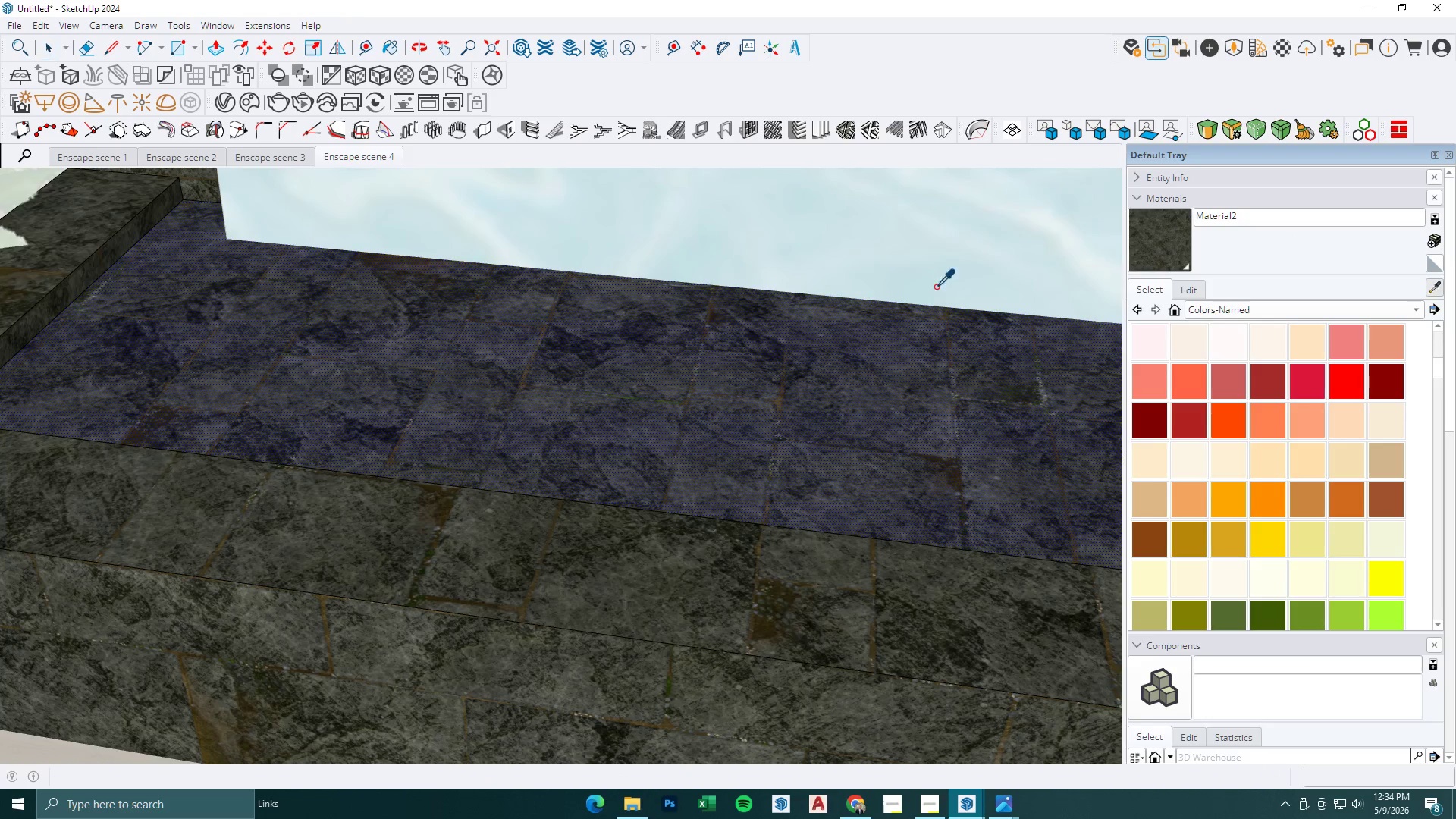 
double_click([655, 249])
 